 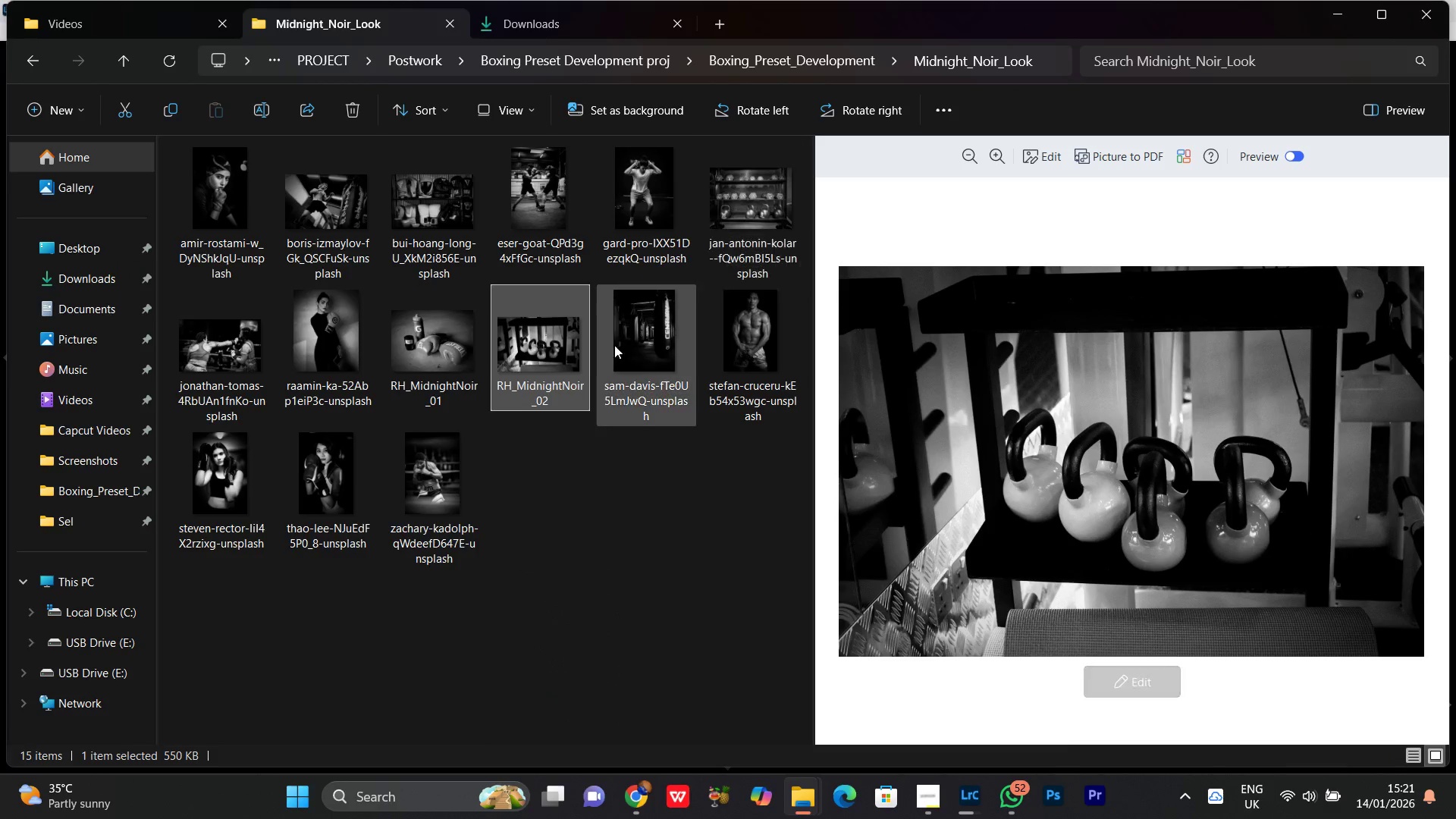 
left_click([423, 372])
 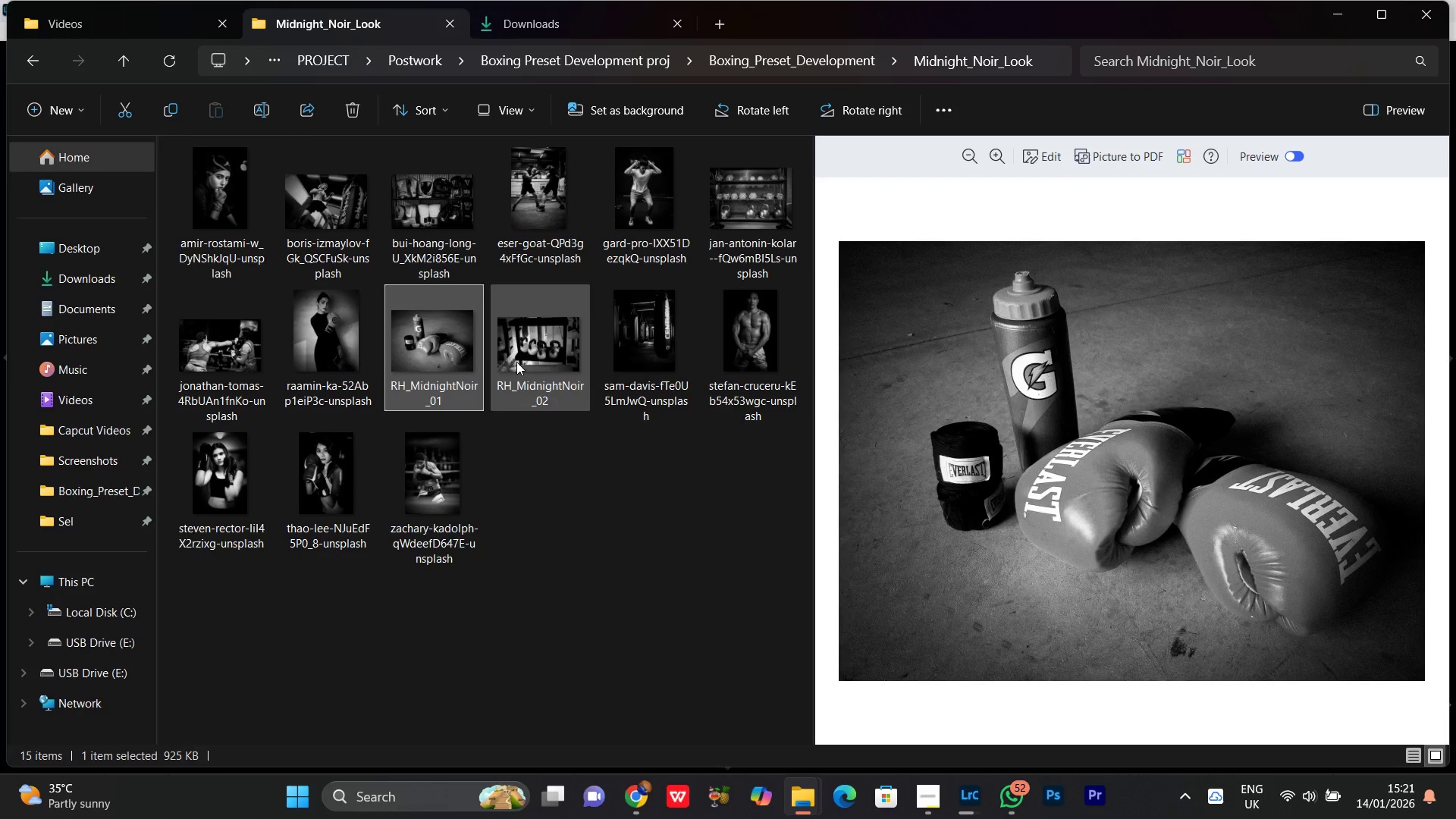 
left_click([516, 362])
 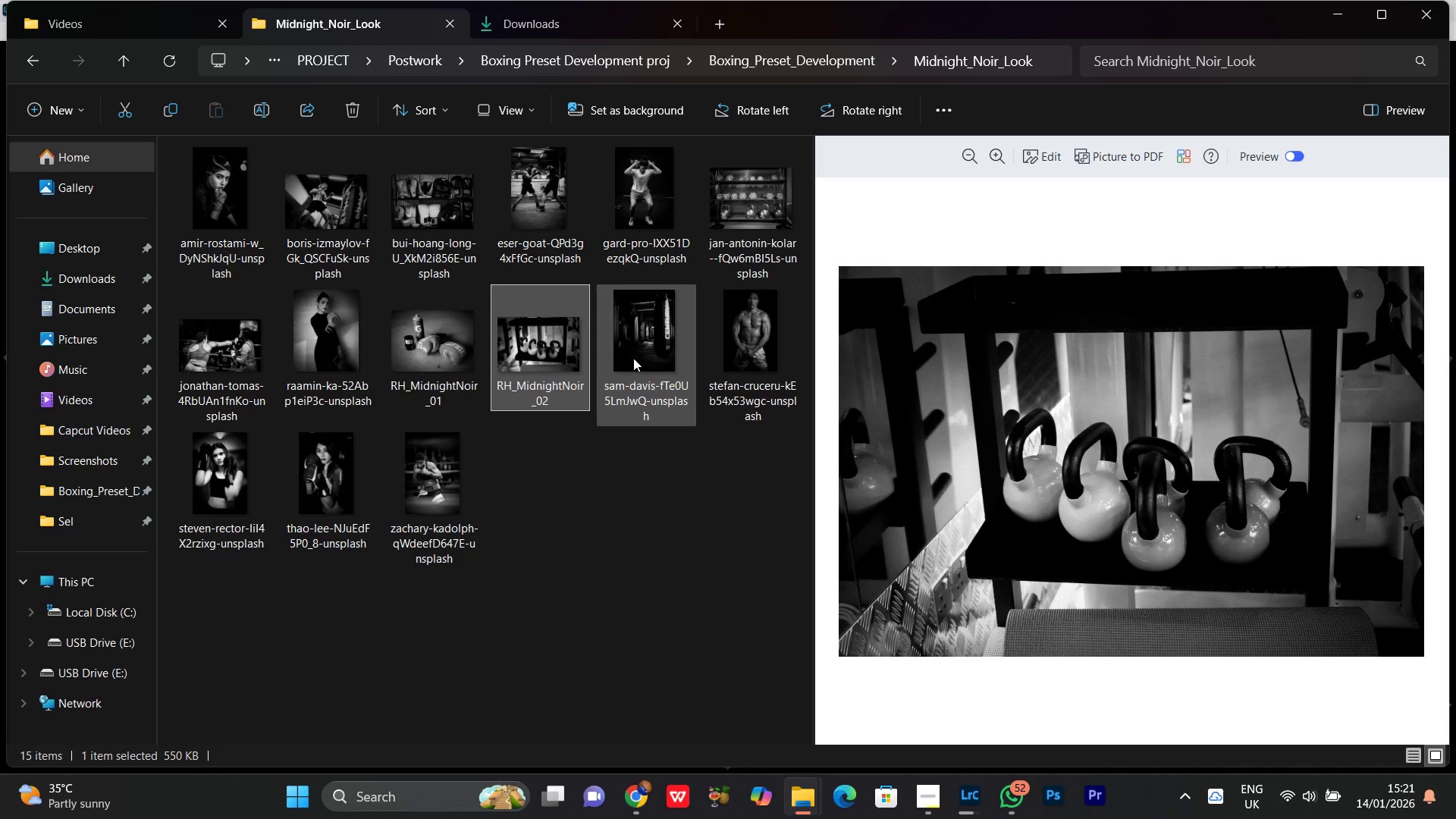 
left_click([633, 358])
 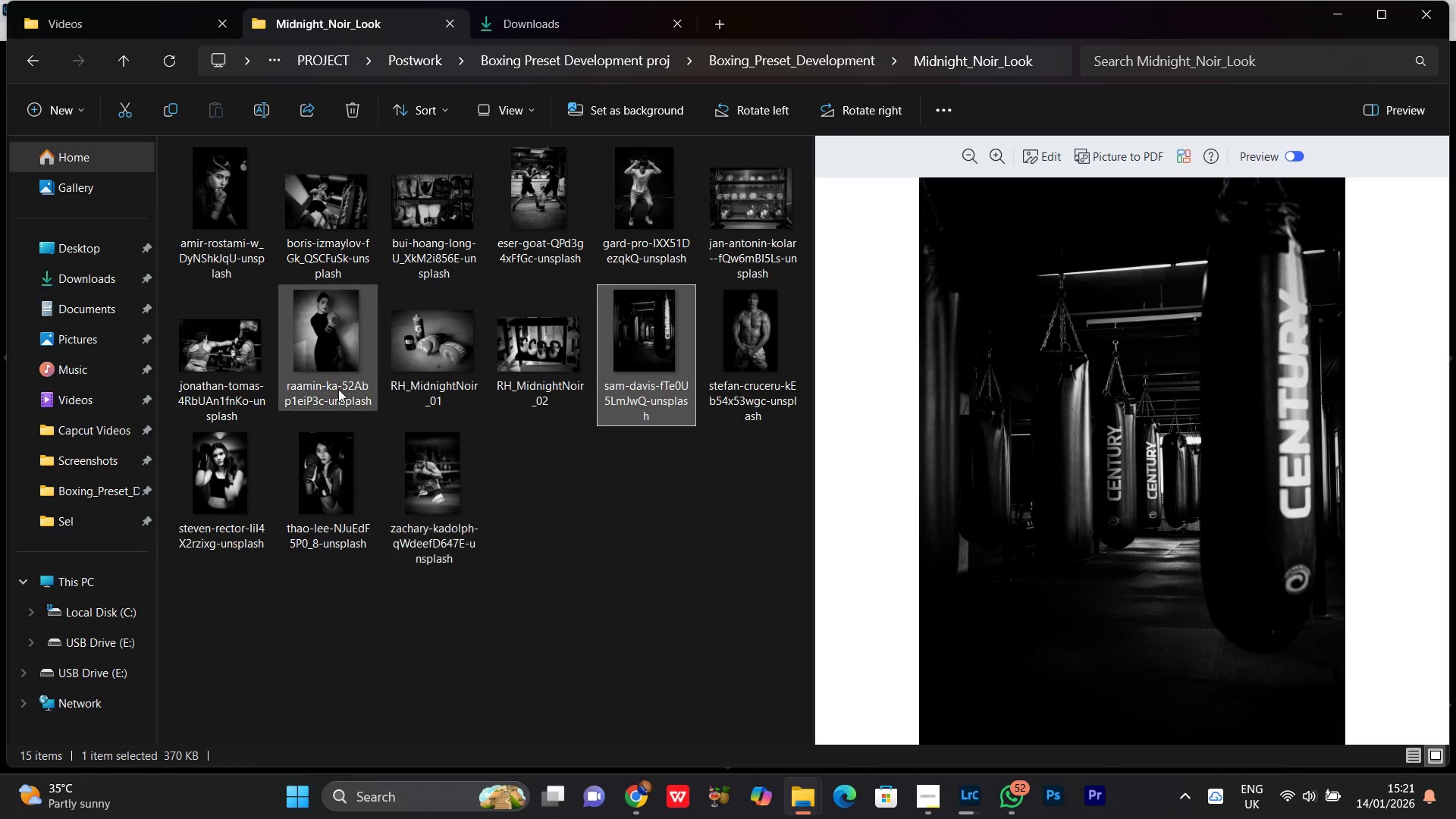 
left_click([320, 306])
 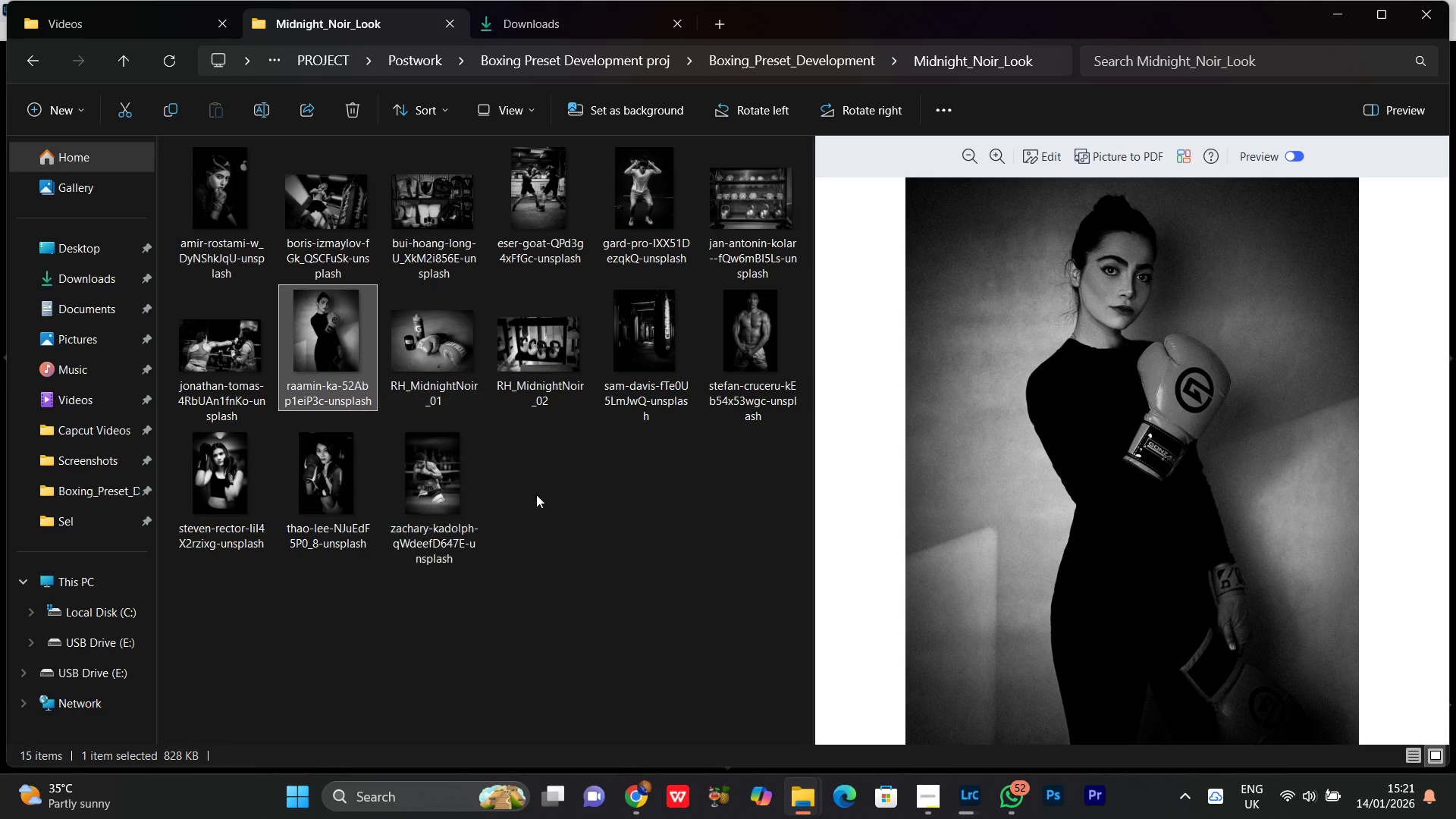 
left_click([579, 494])
 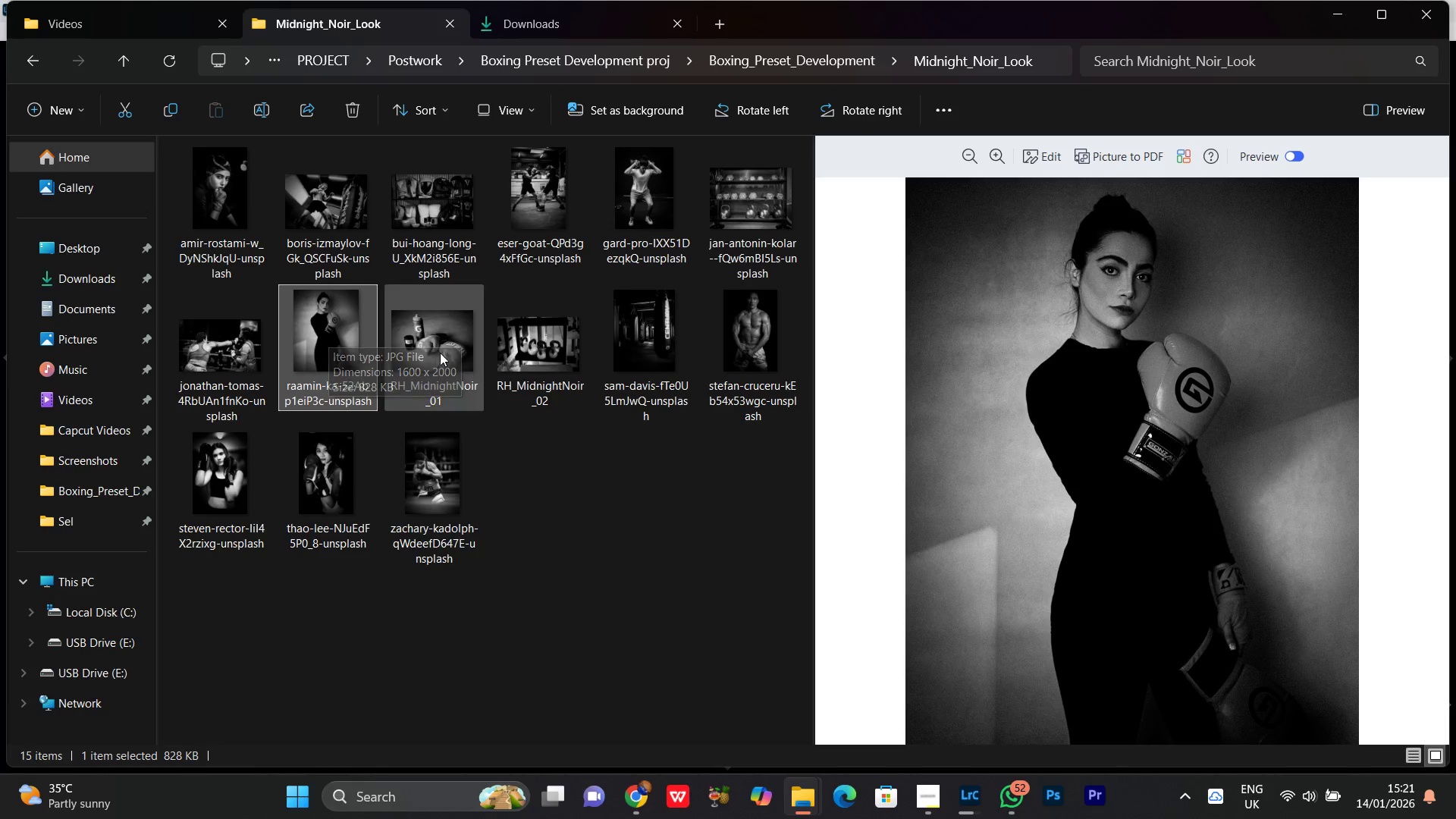 
double_click([534, 367])
 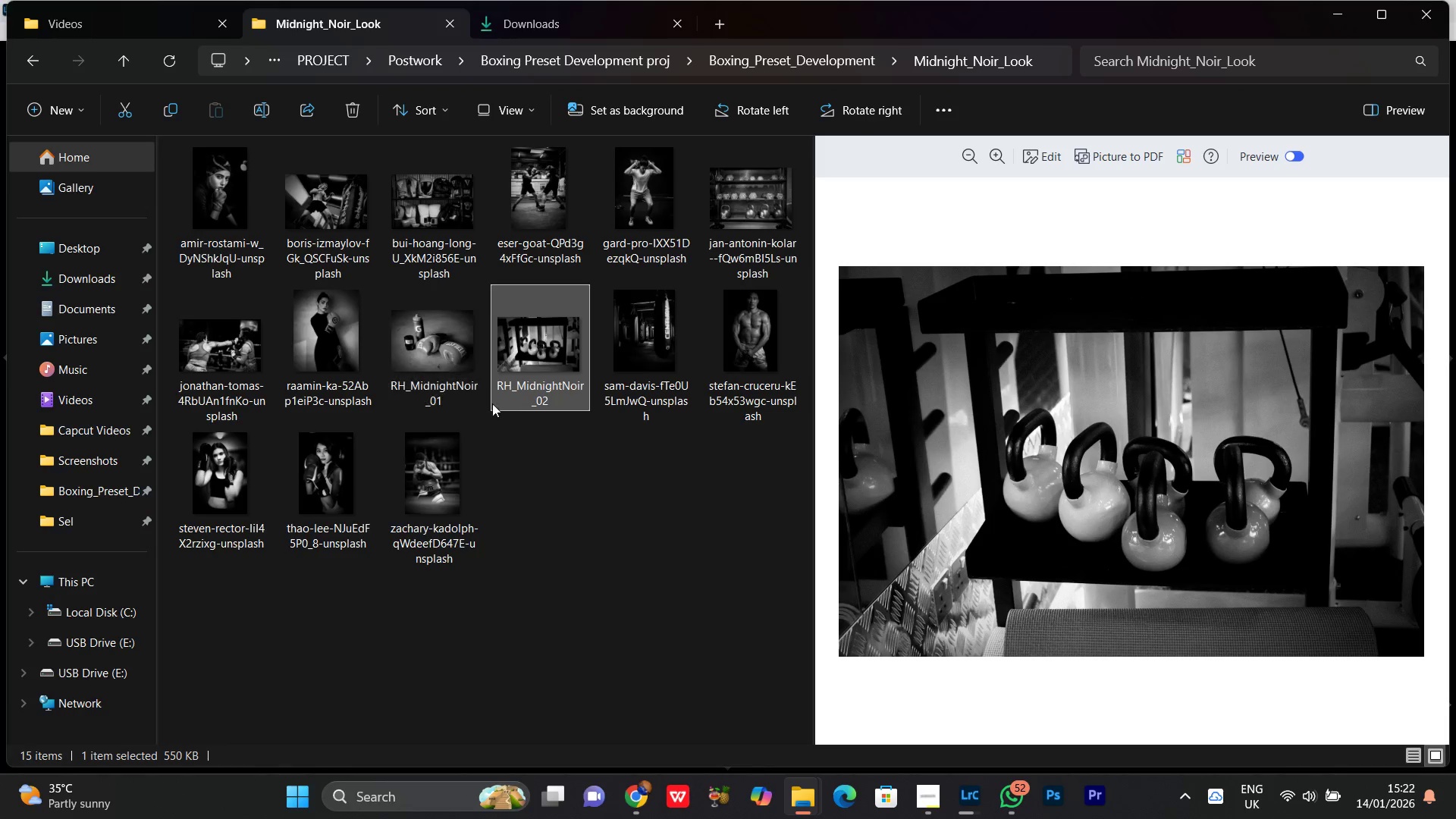 
left_click([417, 208])
 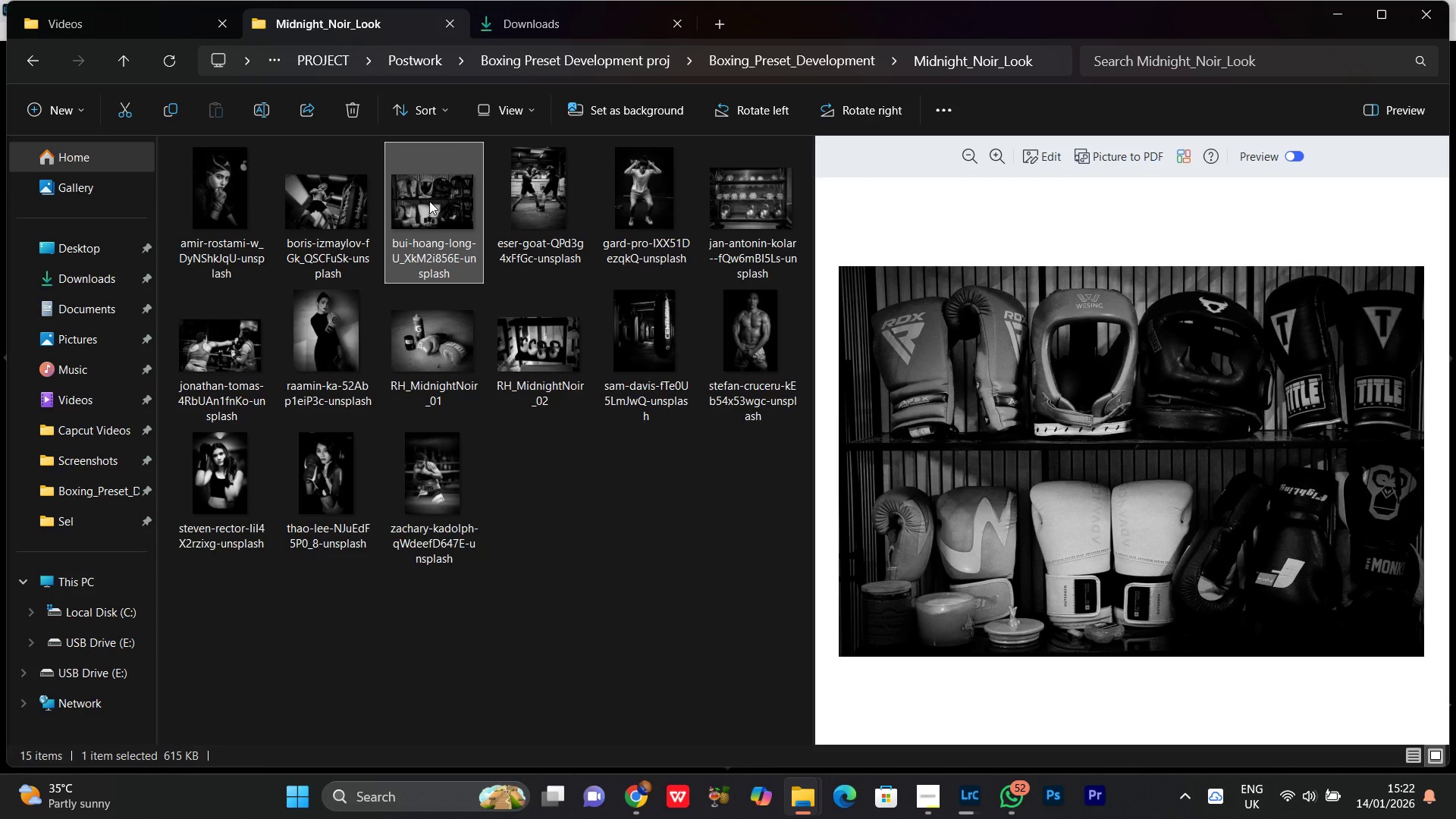 
right_click([429, 201])
 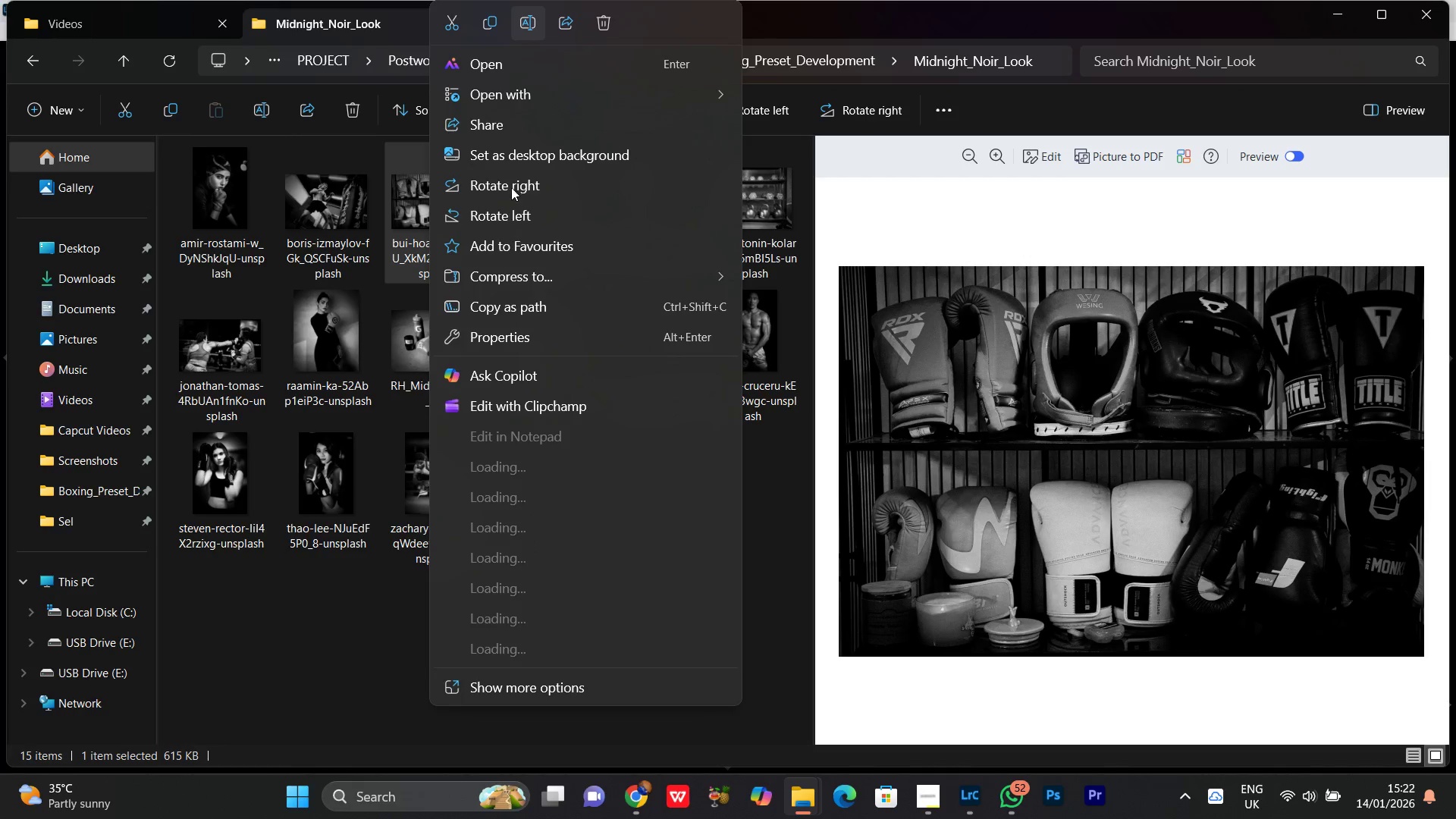 
key(Control+V)
 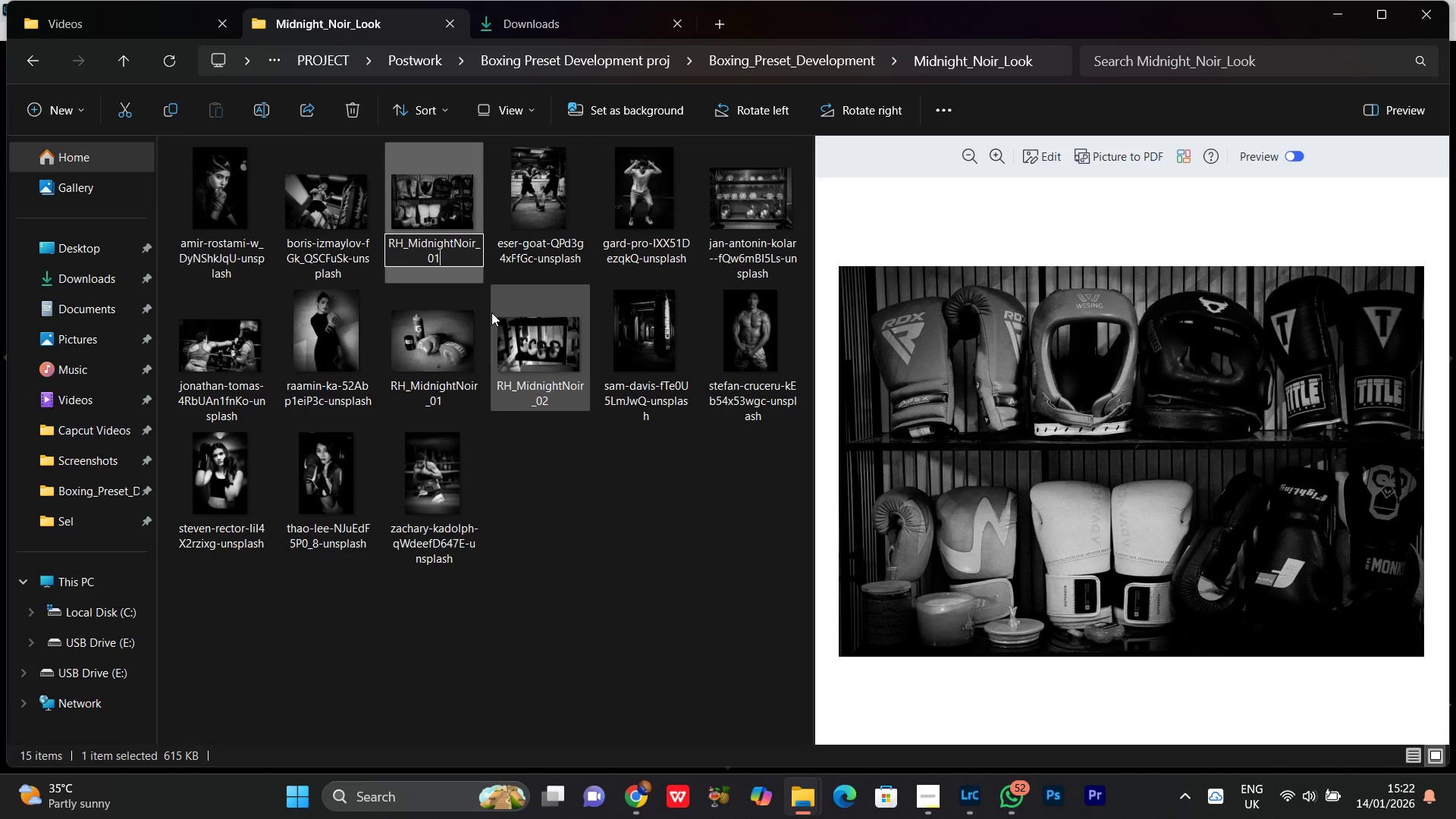 
key(Backspace)
 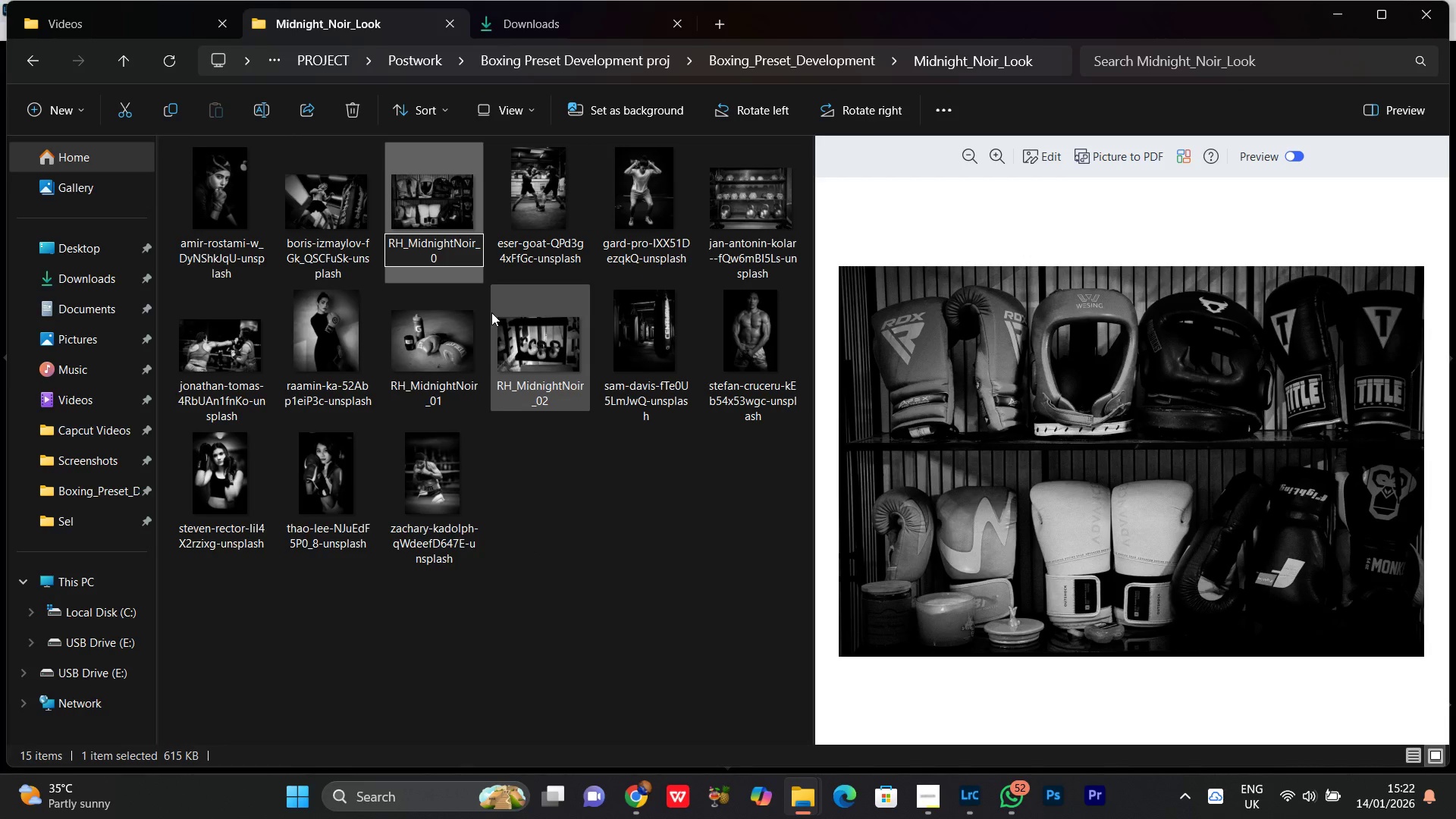 
key(3)
 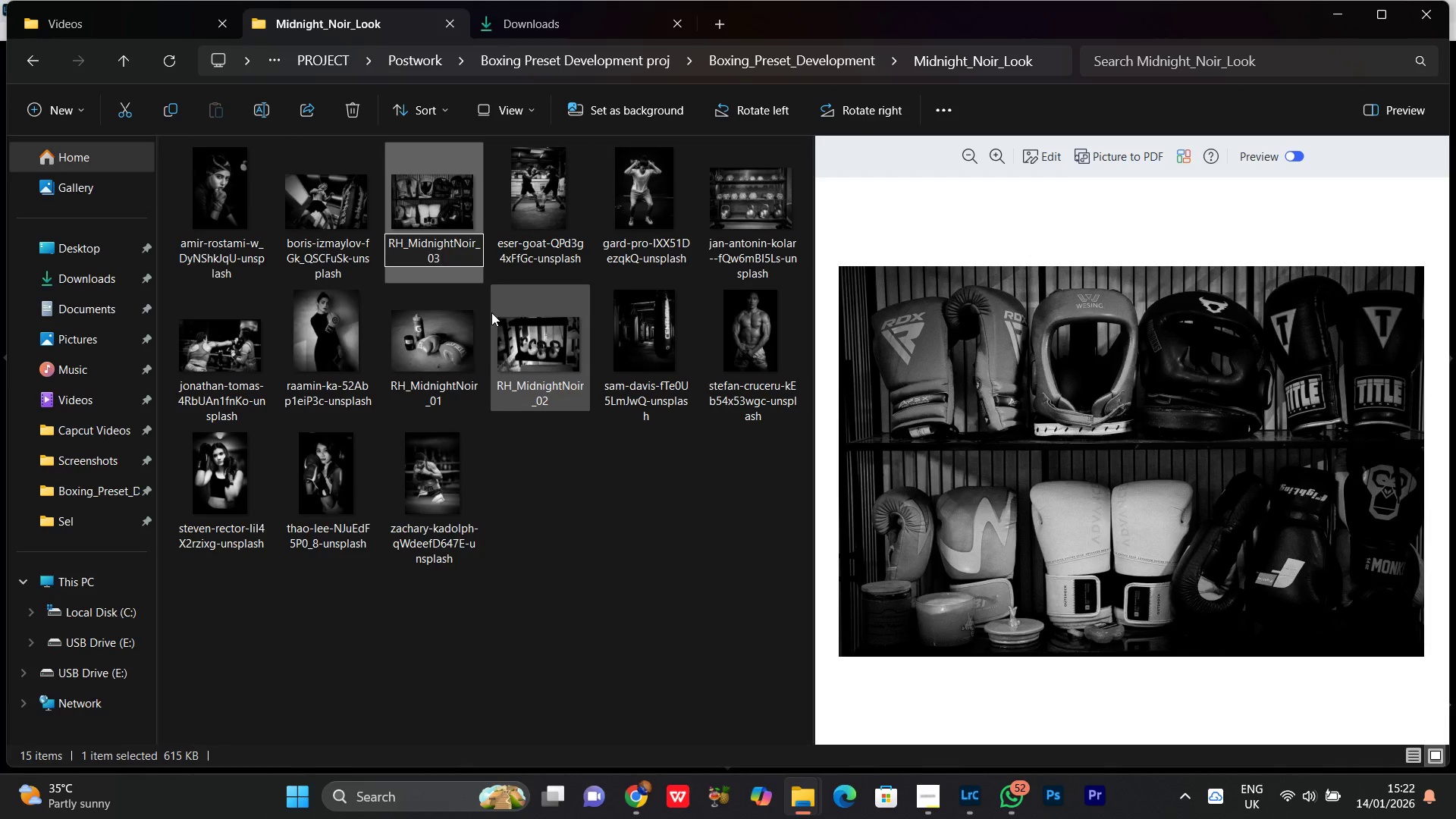 
key(Enter)
 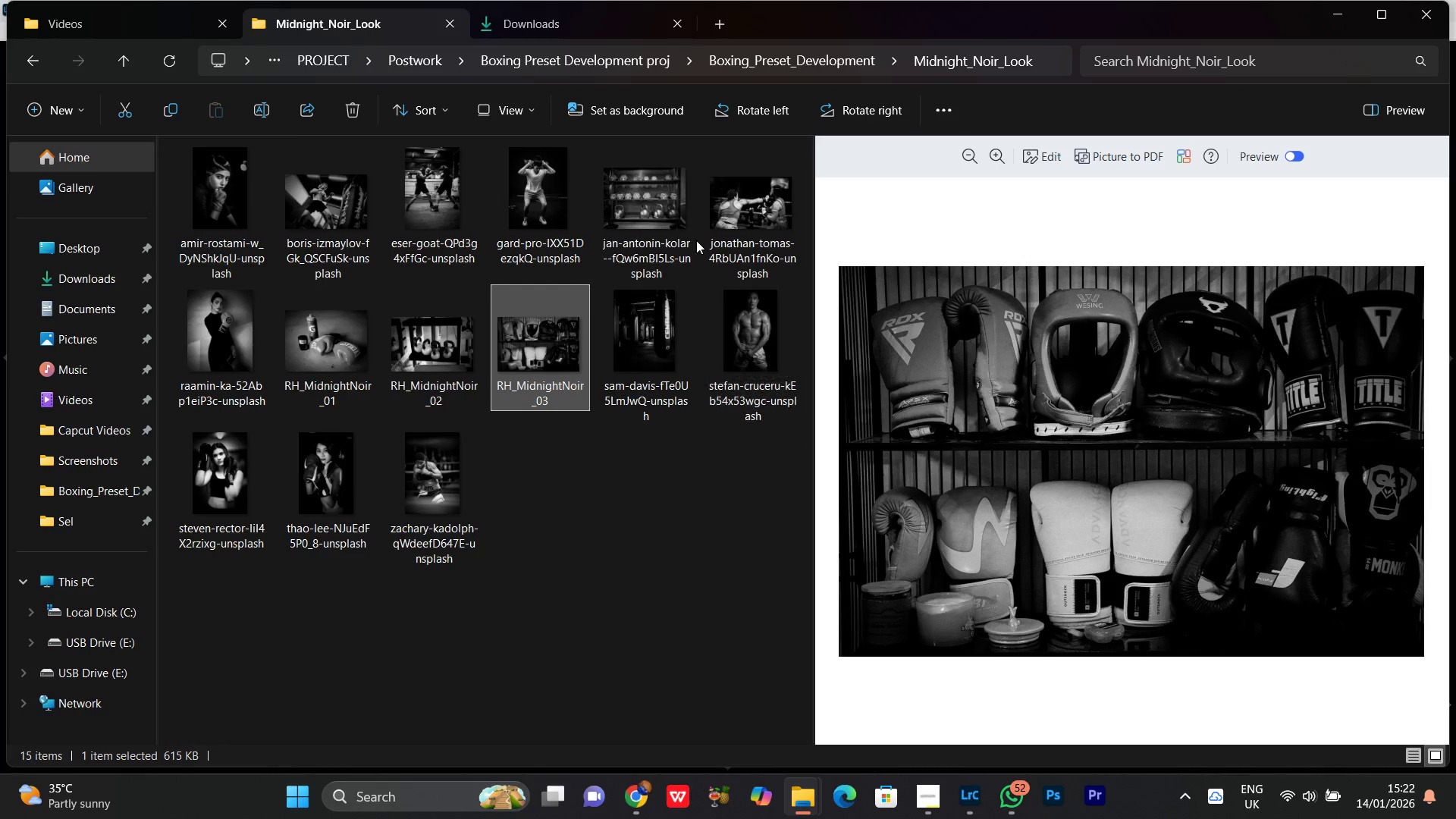 
left_click([661, 206])
 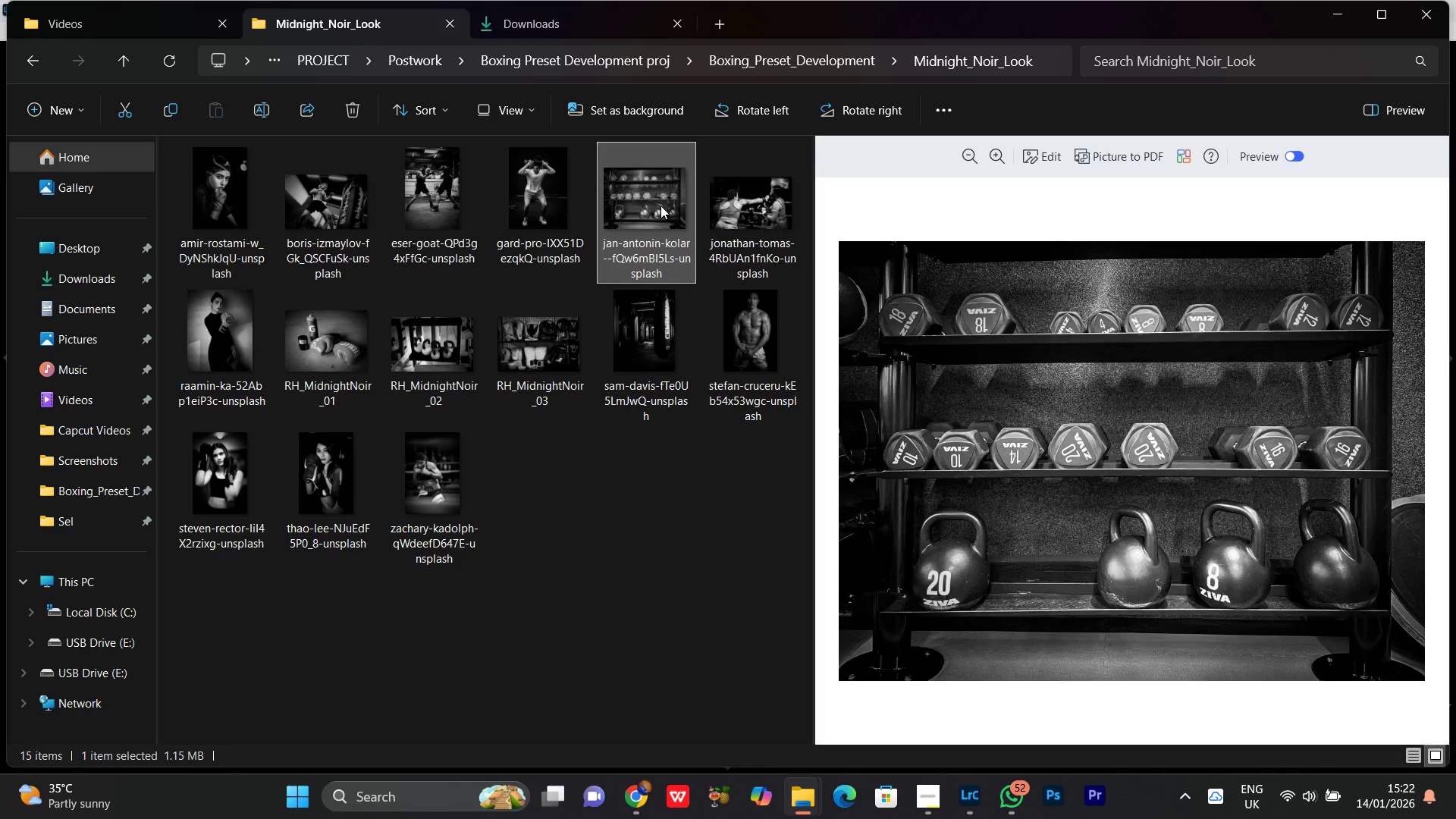 
right_click([661, 206])
 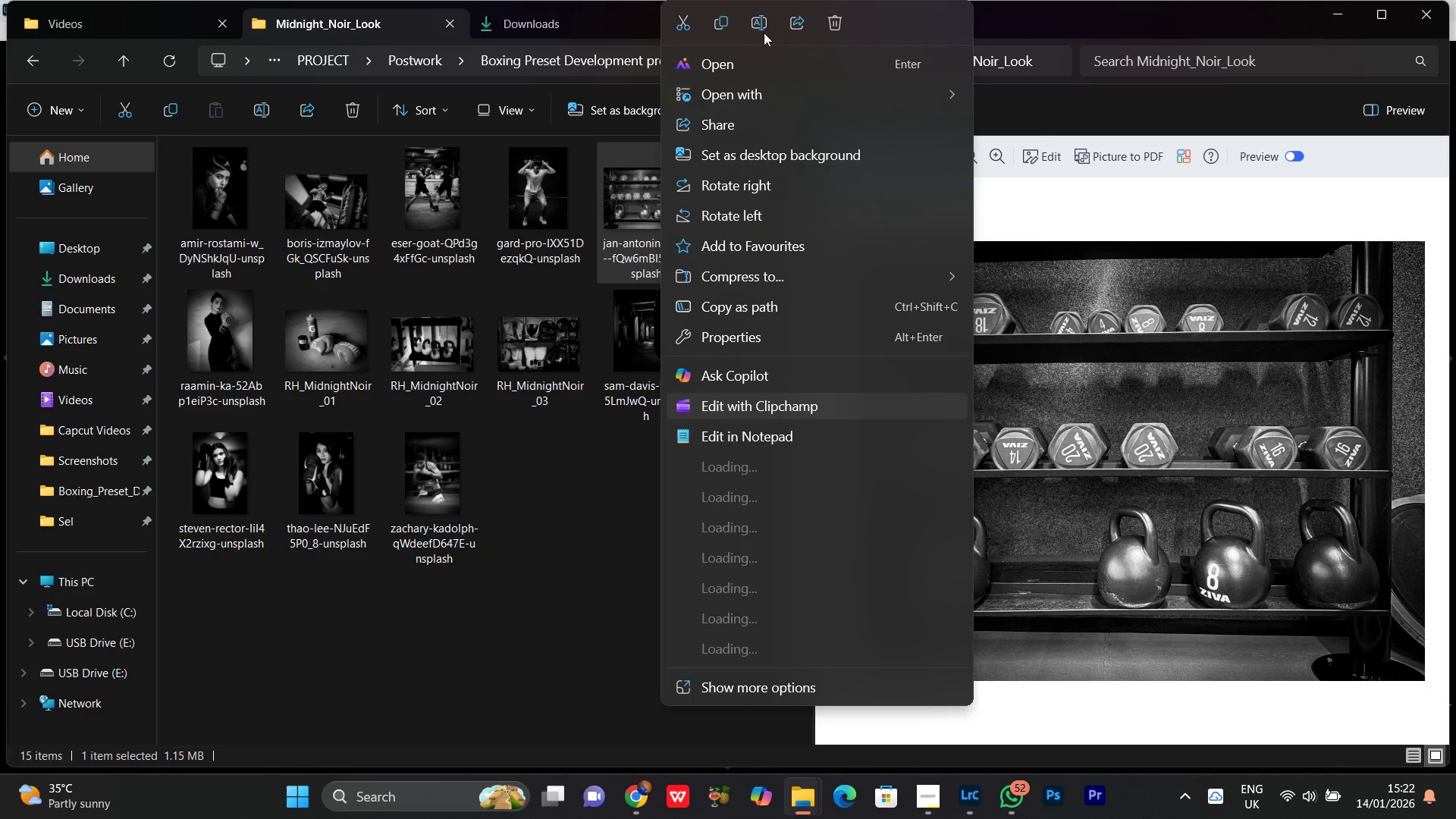 
left_click([764, 26])
 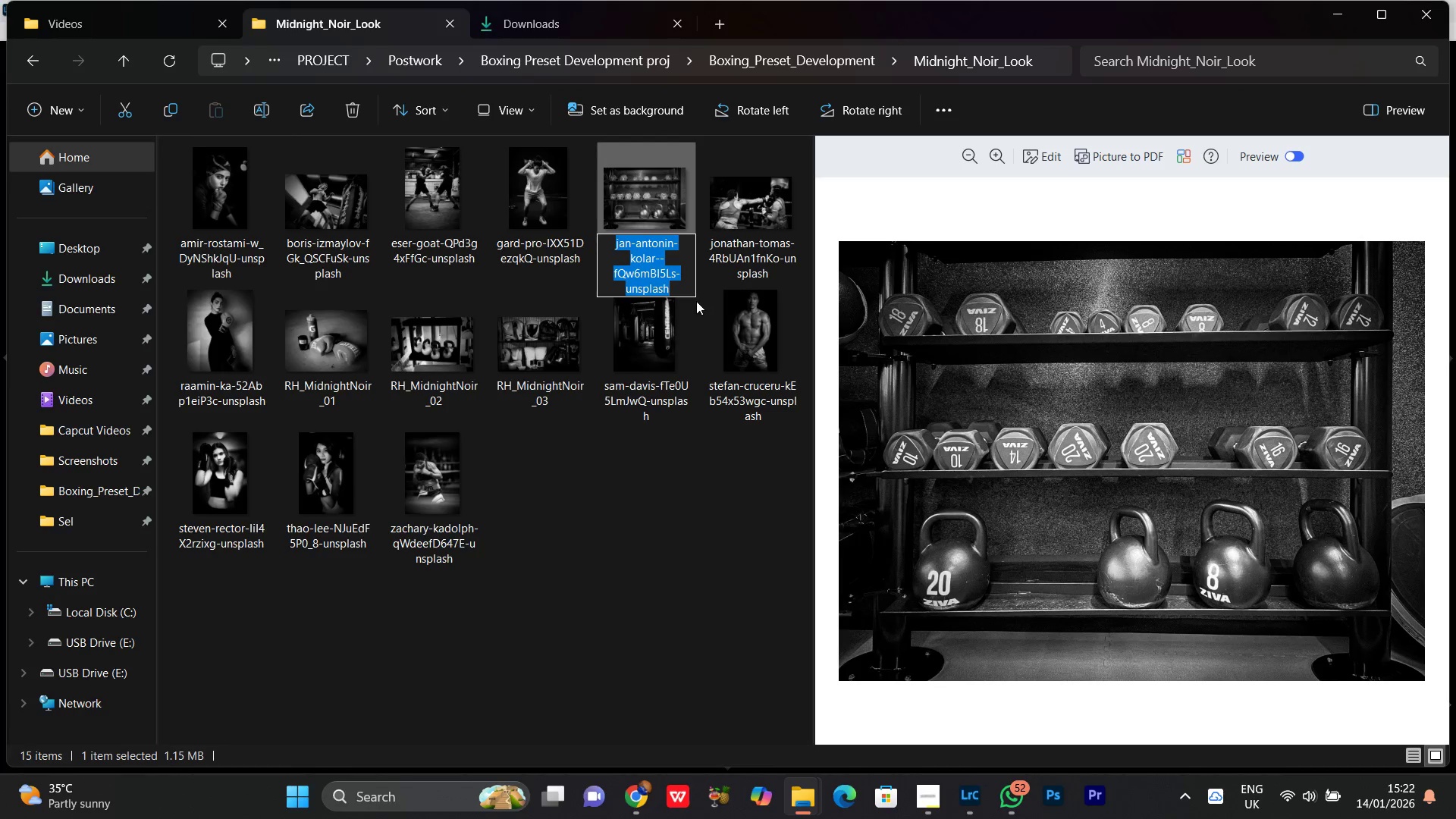 
key(Control+V)
 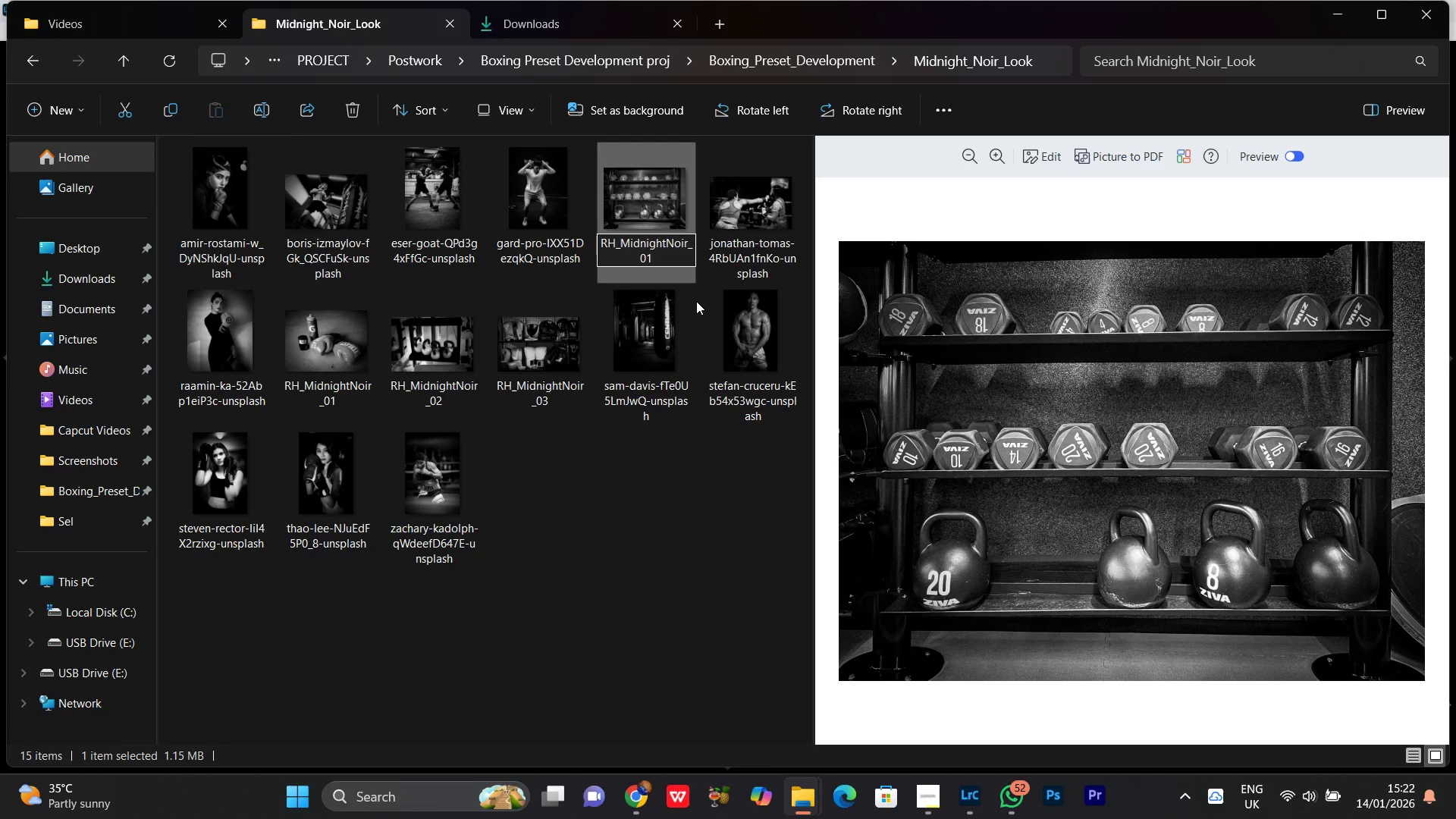 
key(Backspace)
 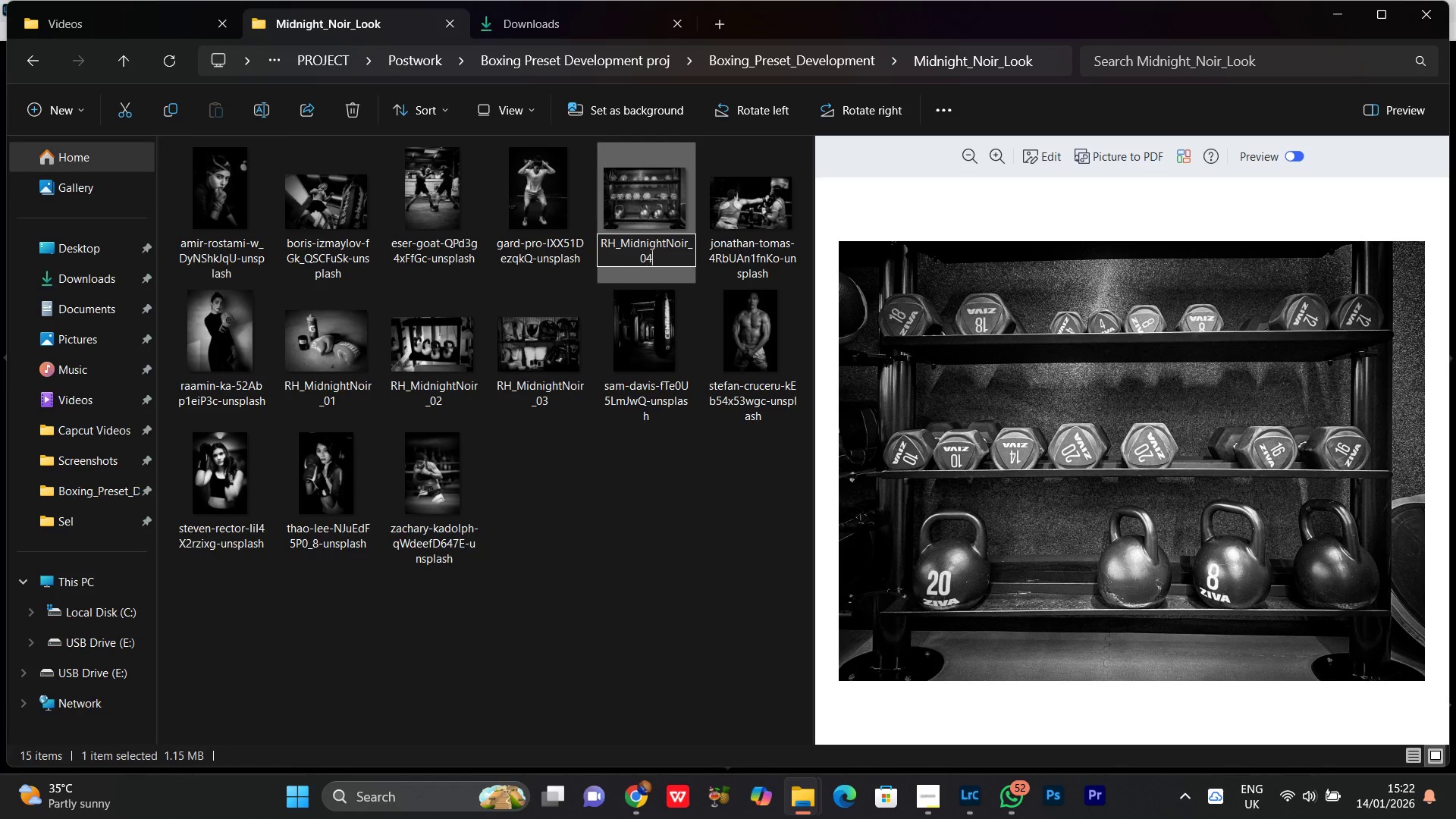 
key(4)
 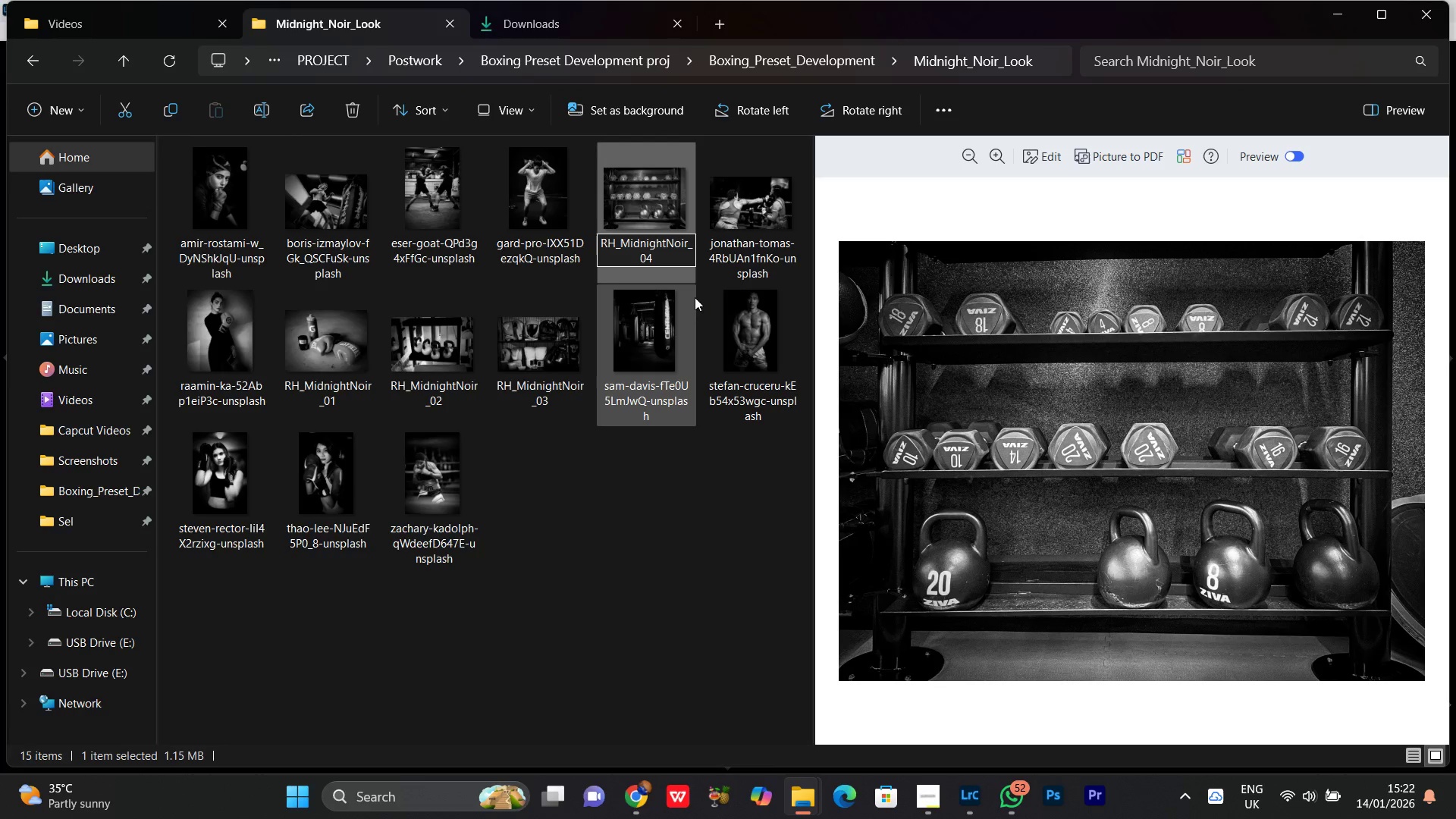 
key(Enter)
 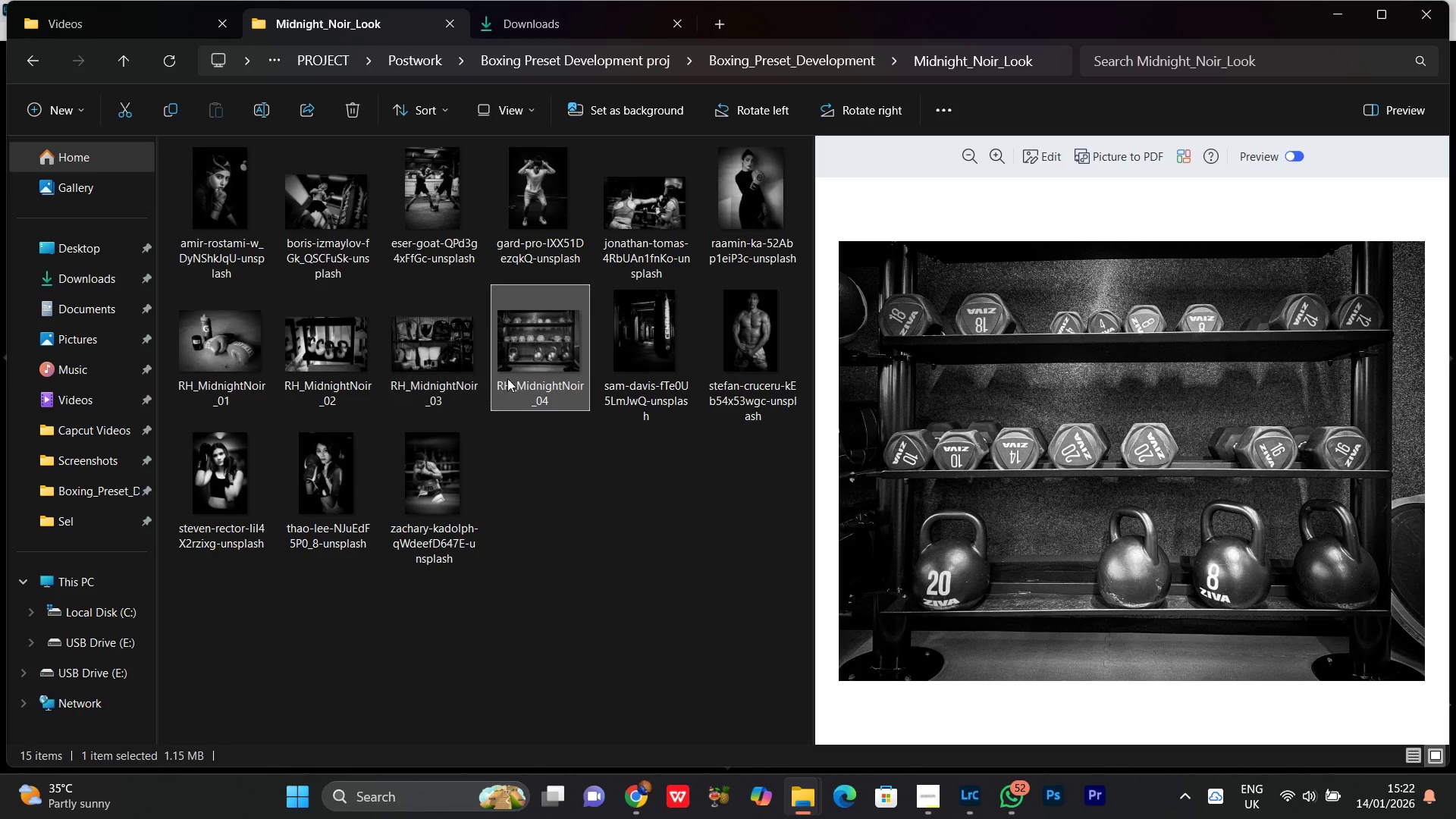 
left_click([652, 328])
 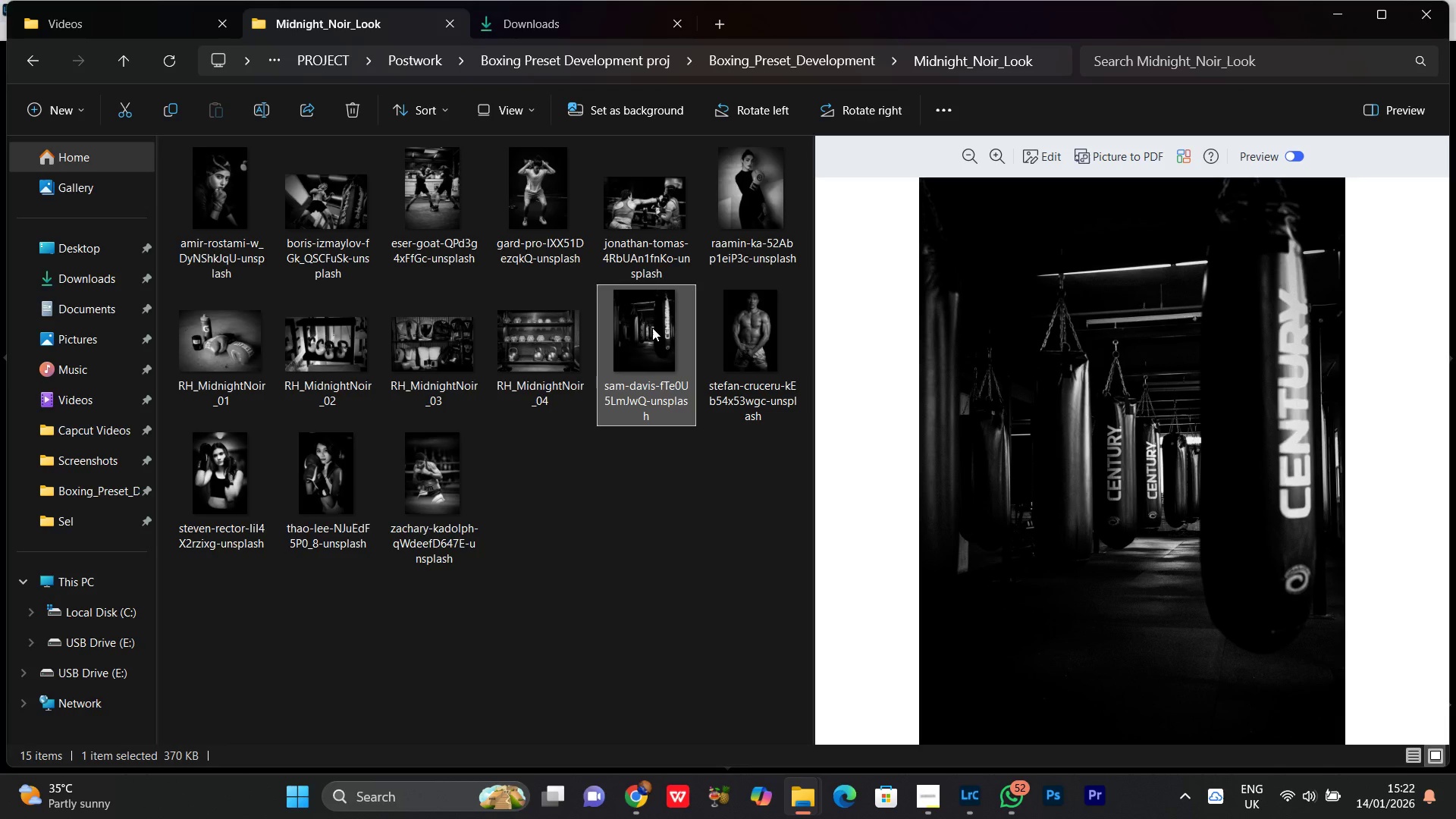 
right_click([652, 328])
 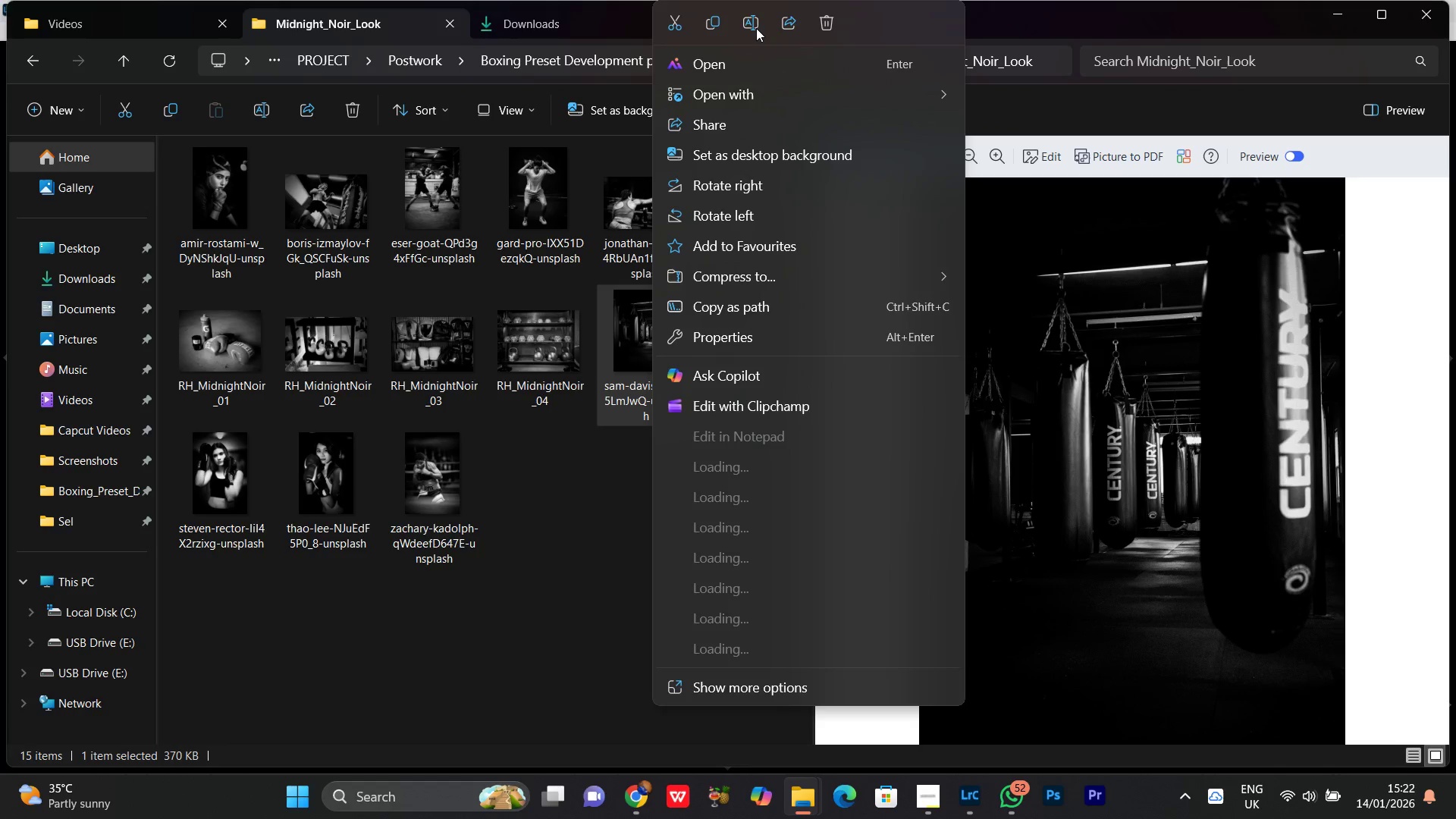 
left_click([752, 23])
 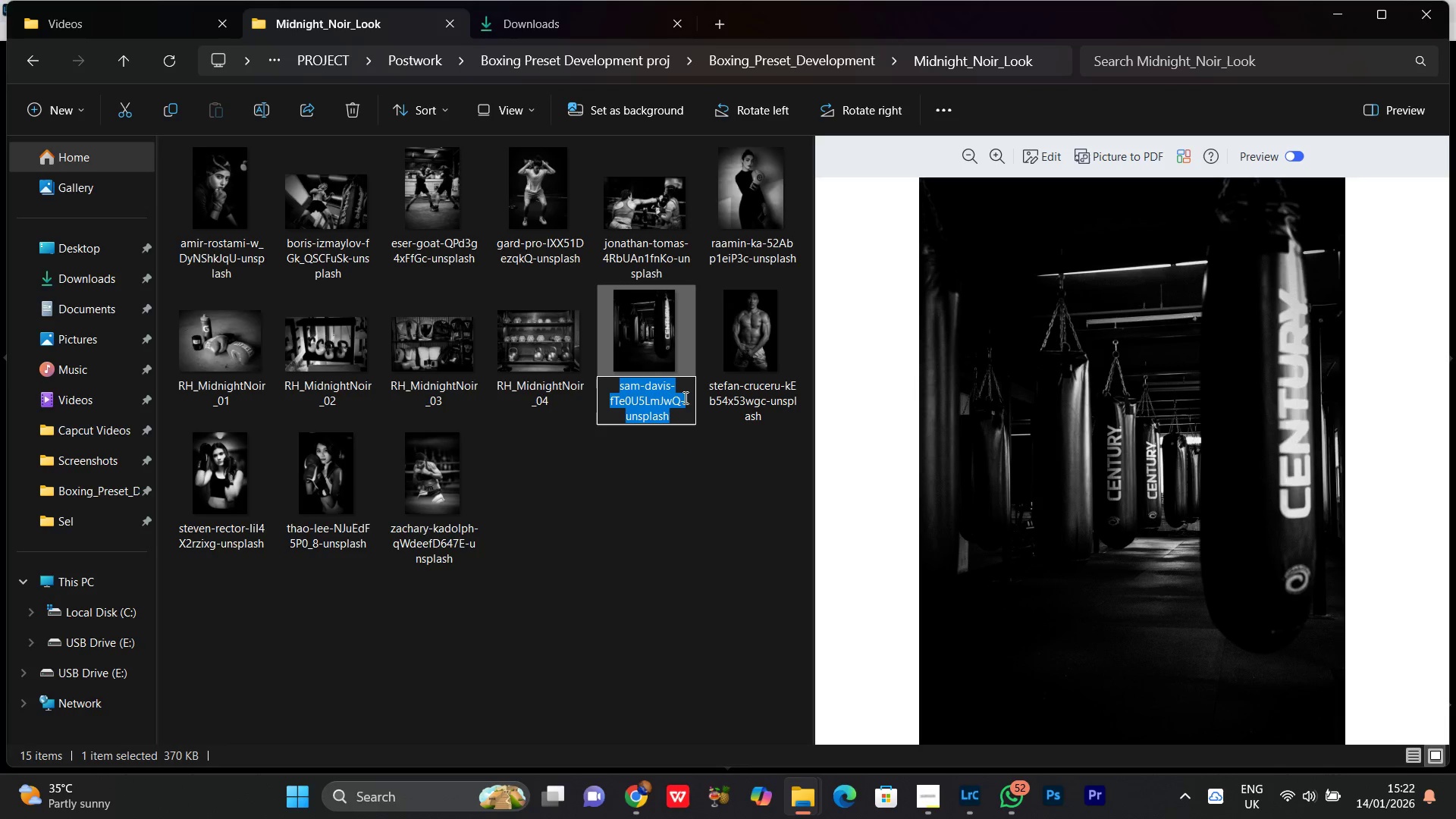 
key(Control+V)
 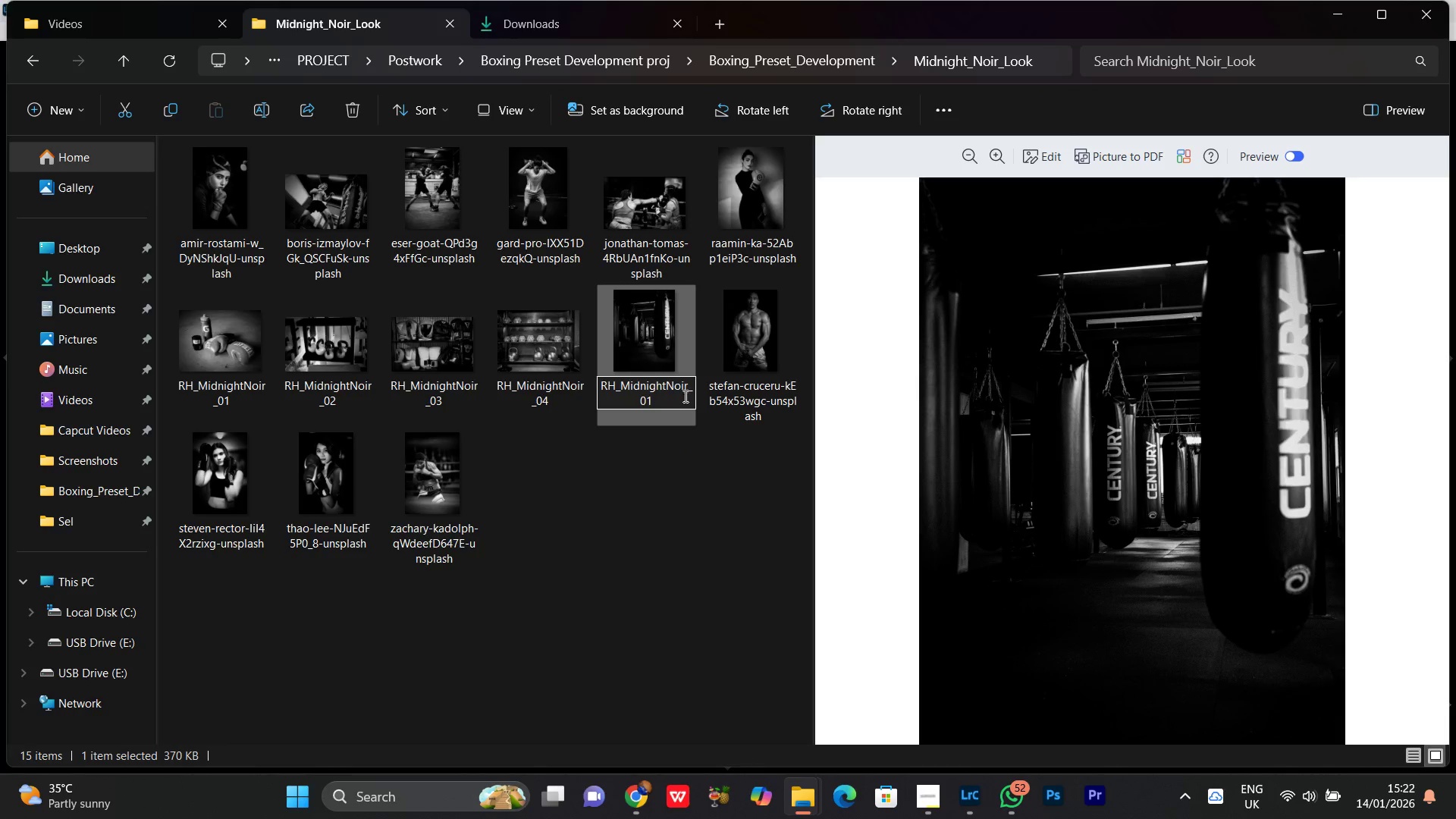 
key(Backspace)
 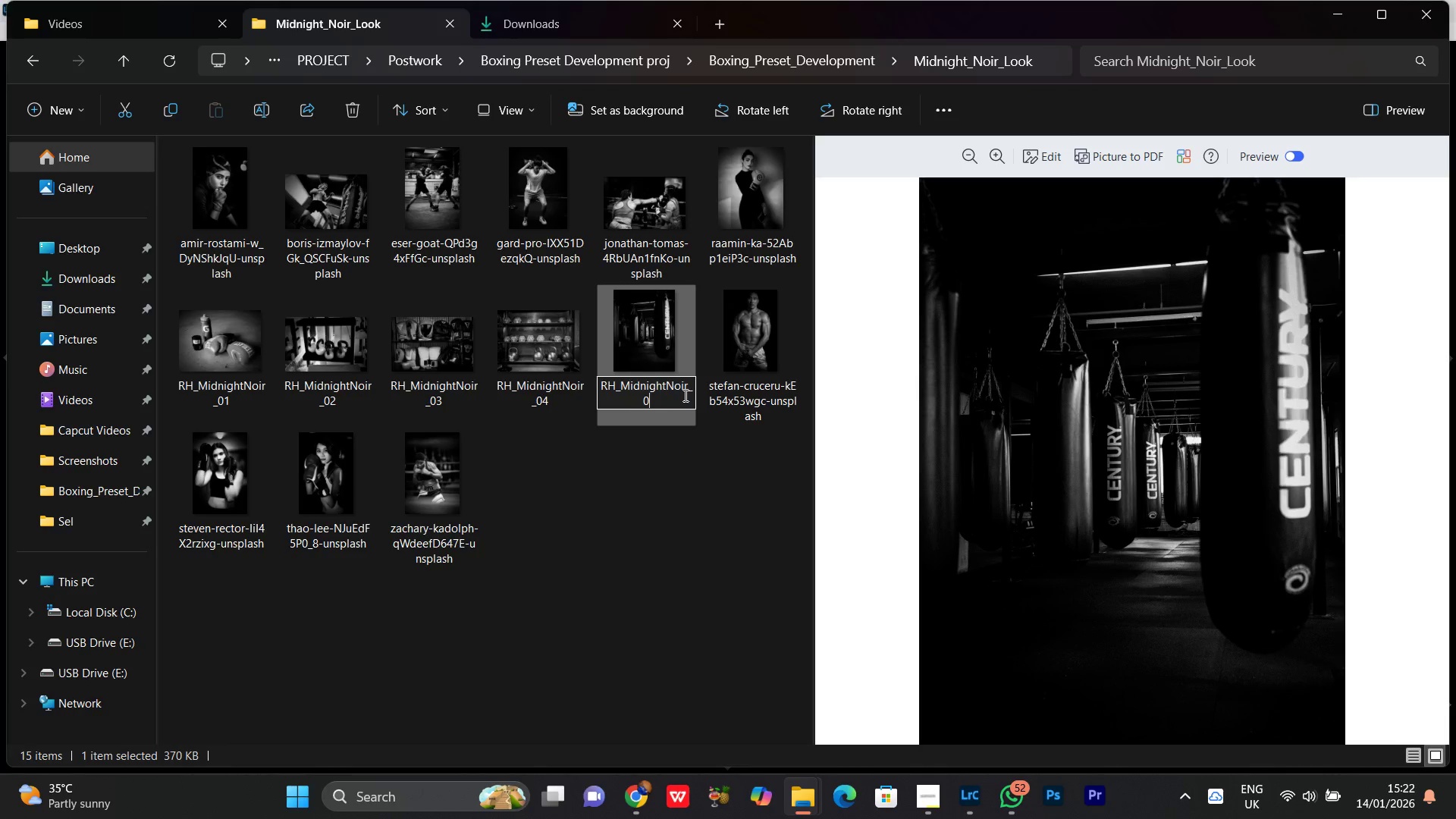 
key(5)
 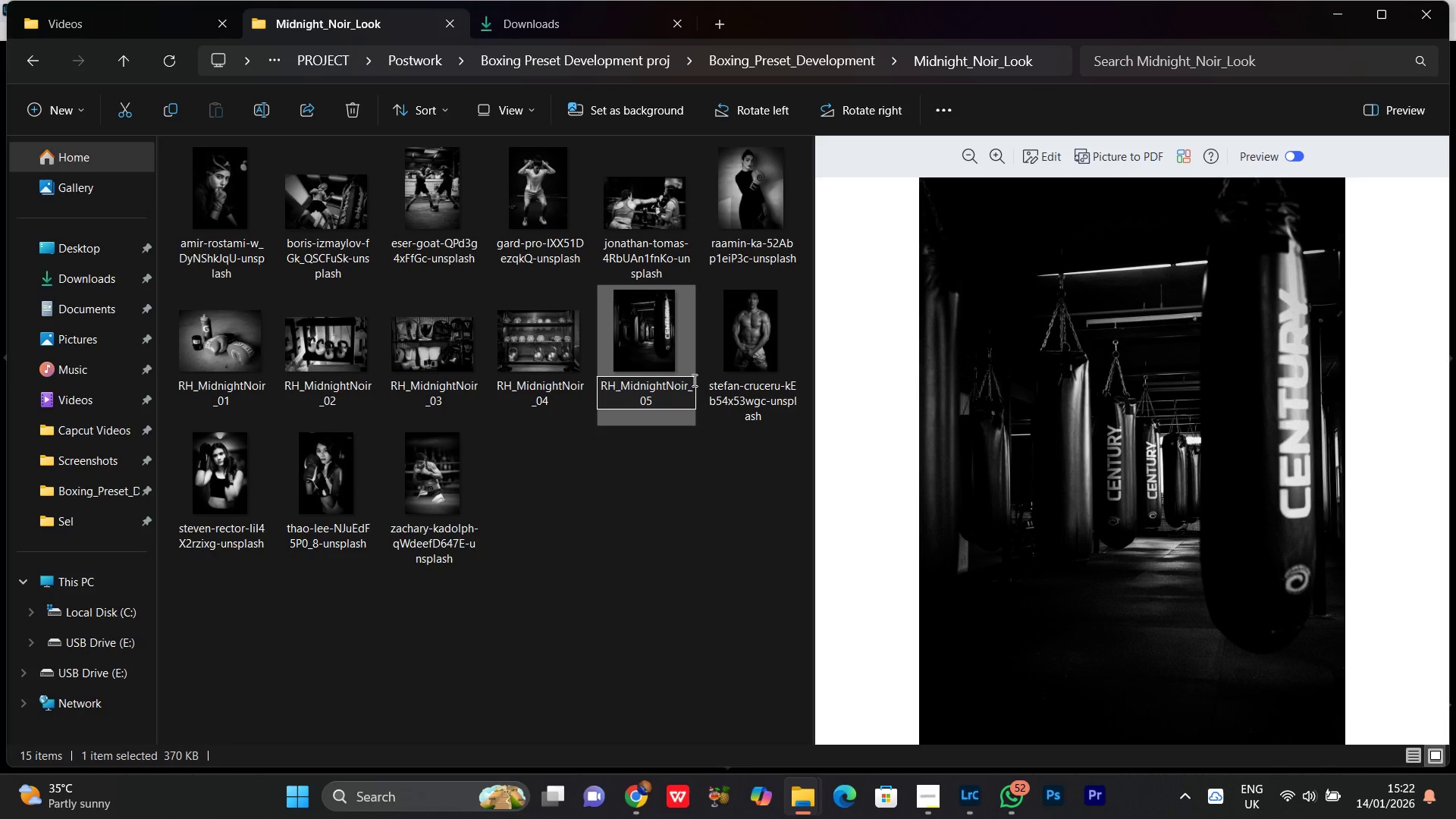 
key(Enter)
 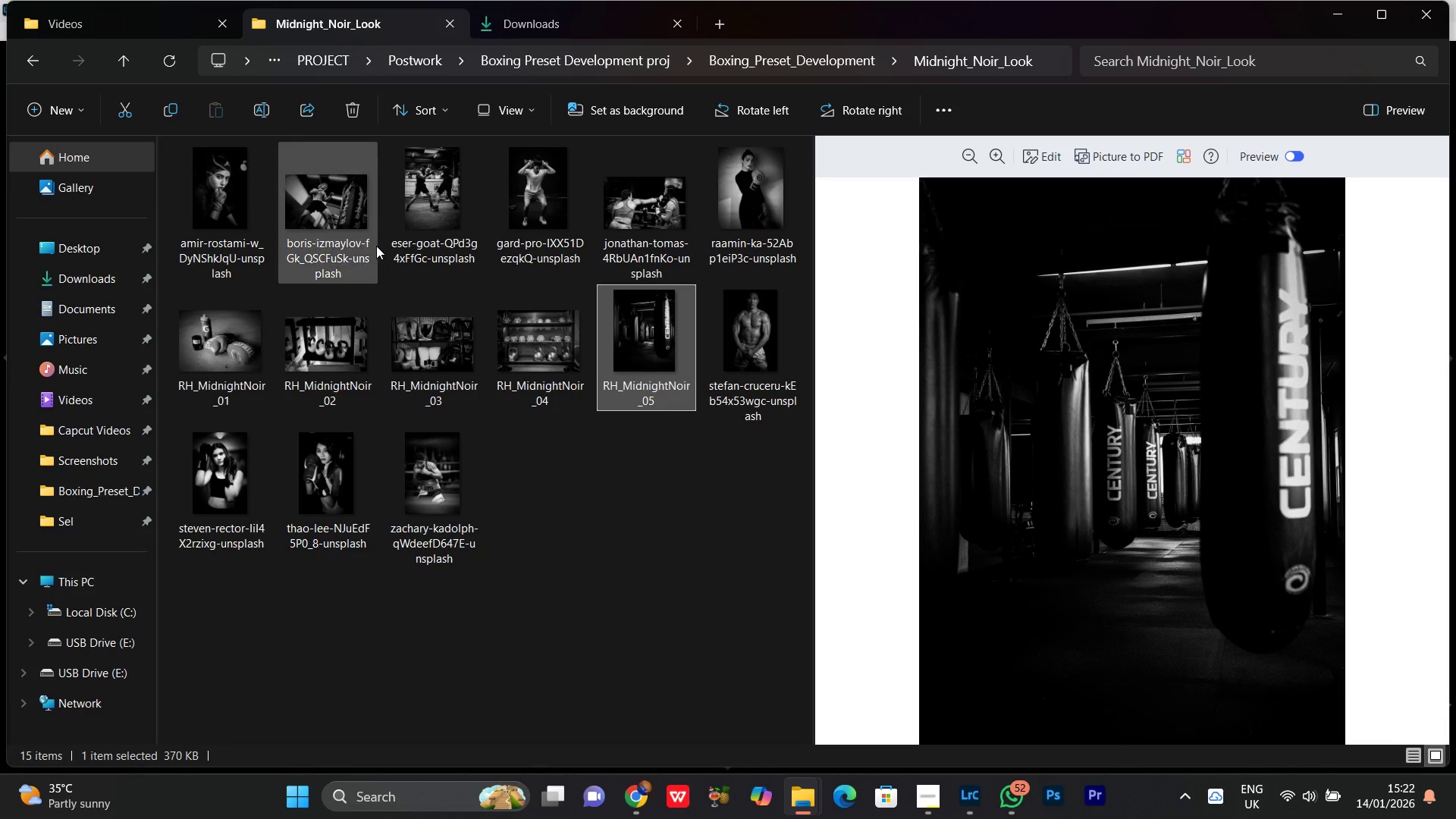 
left_click([322, 213])
 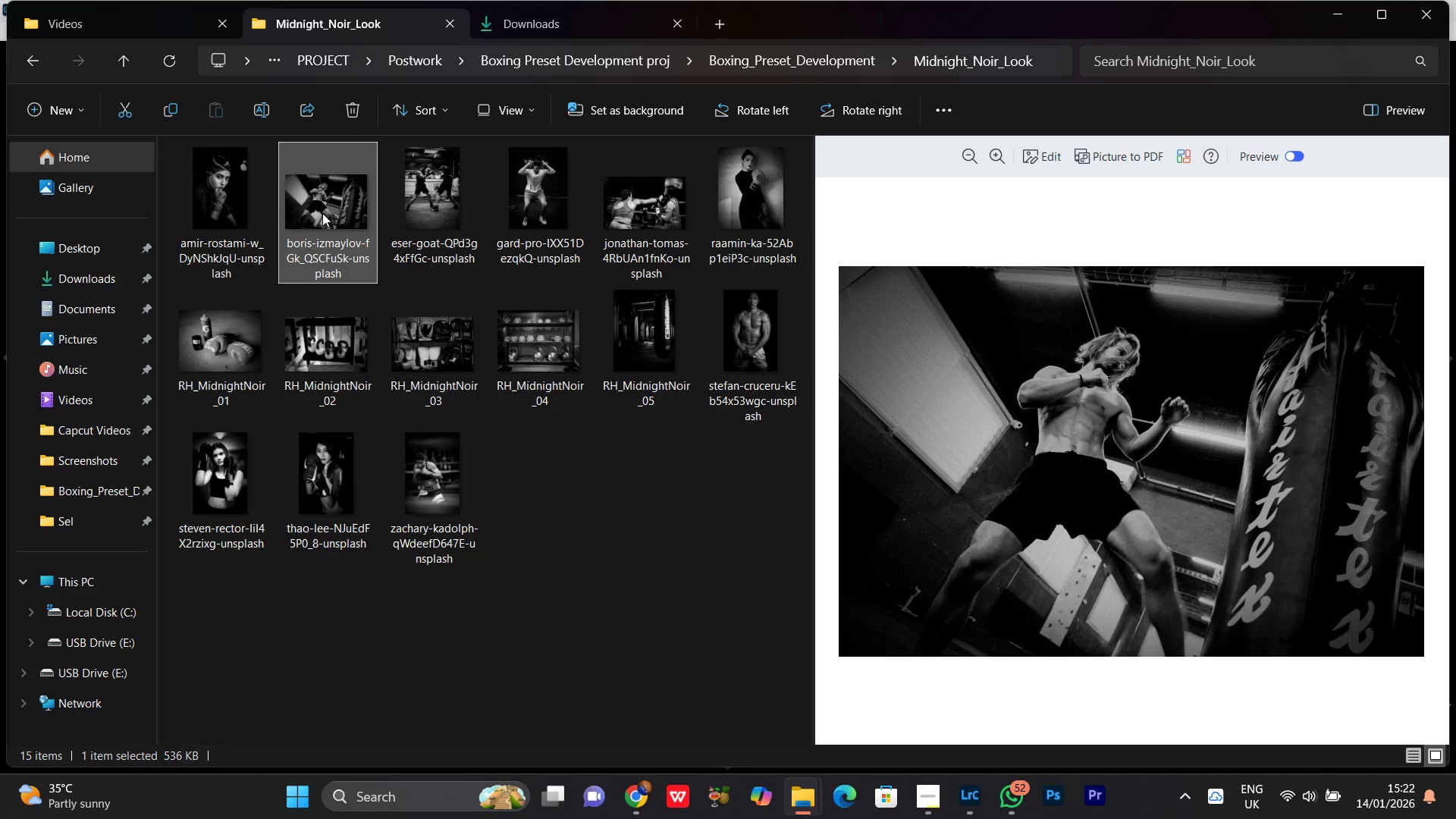 
right_click([322, 213])
 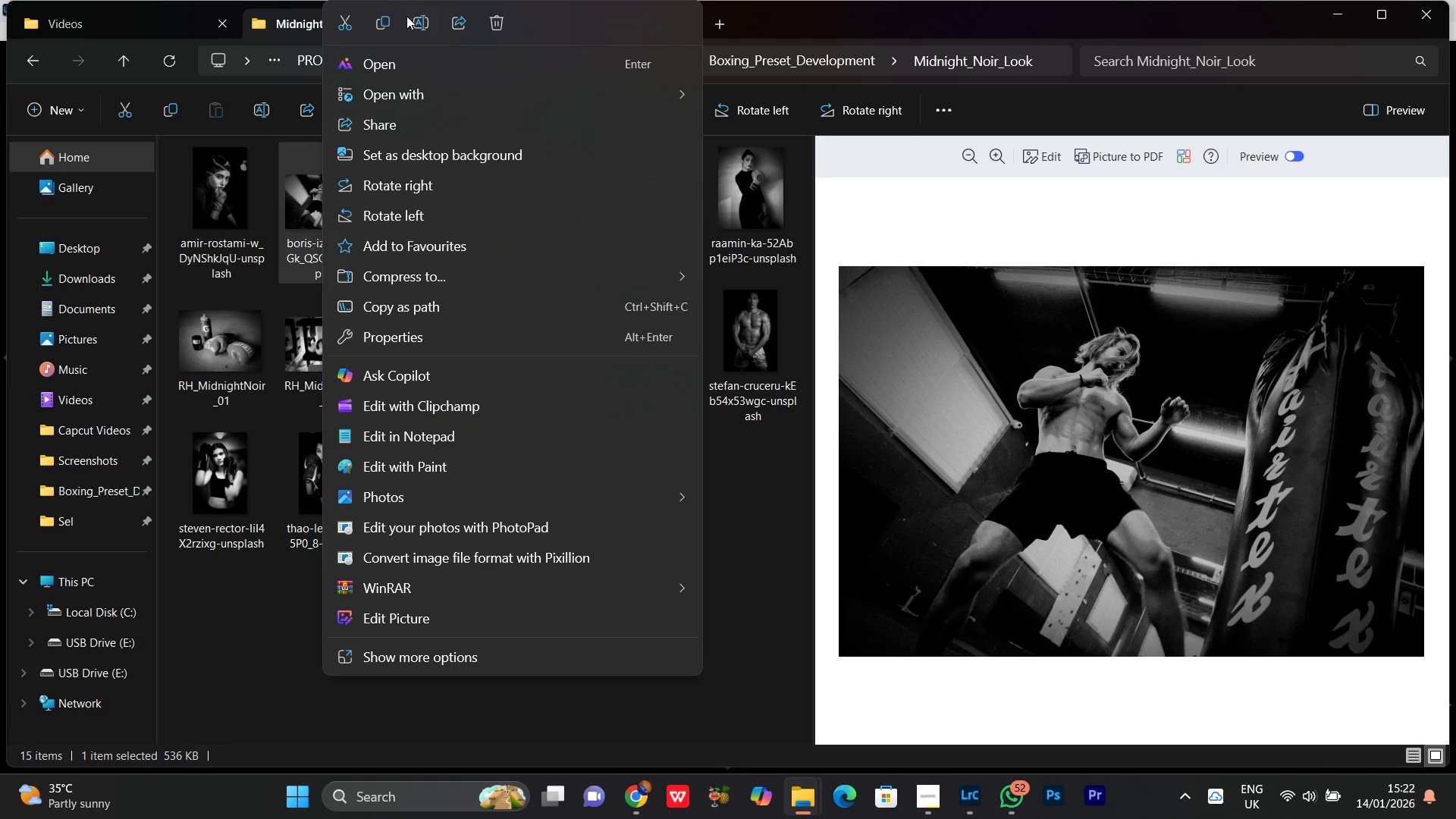 
left_click([427, 30])
 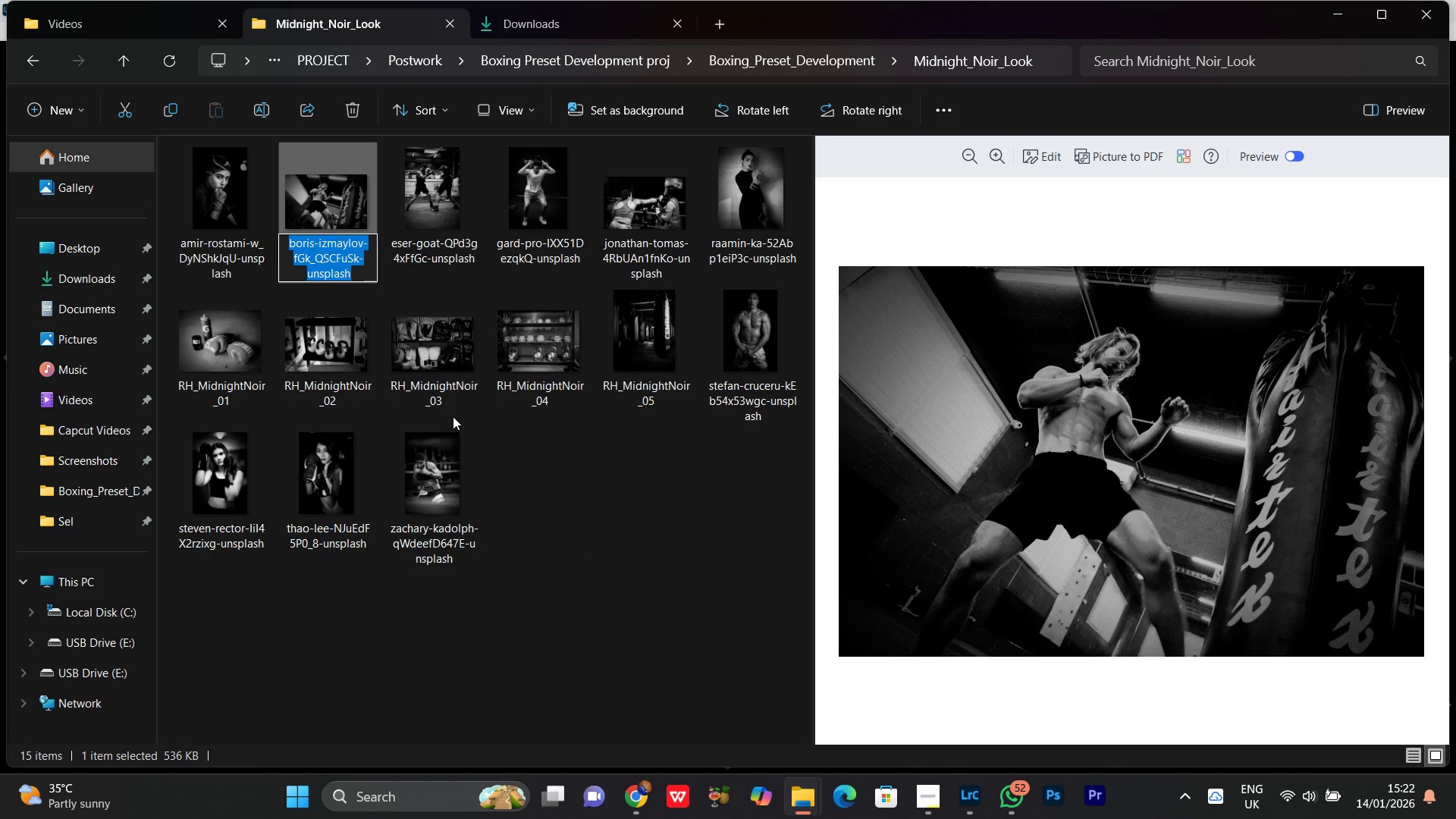 
key(Control+V)
 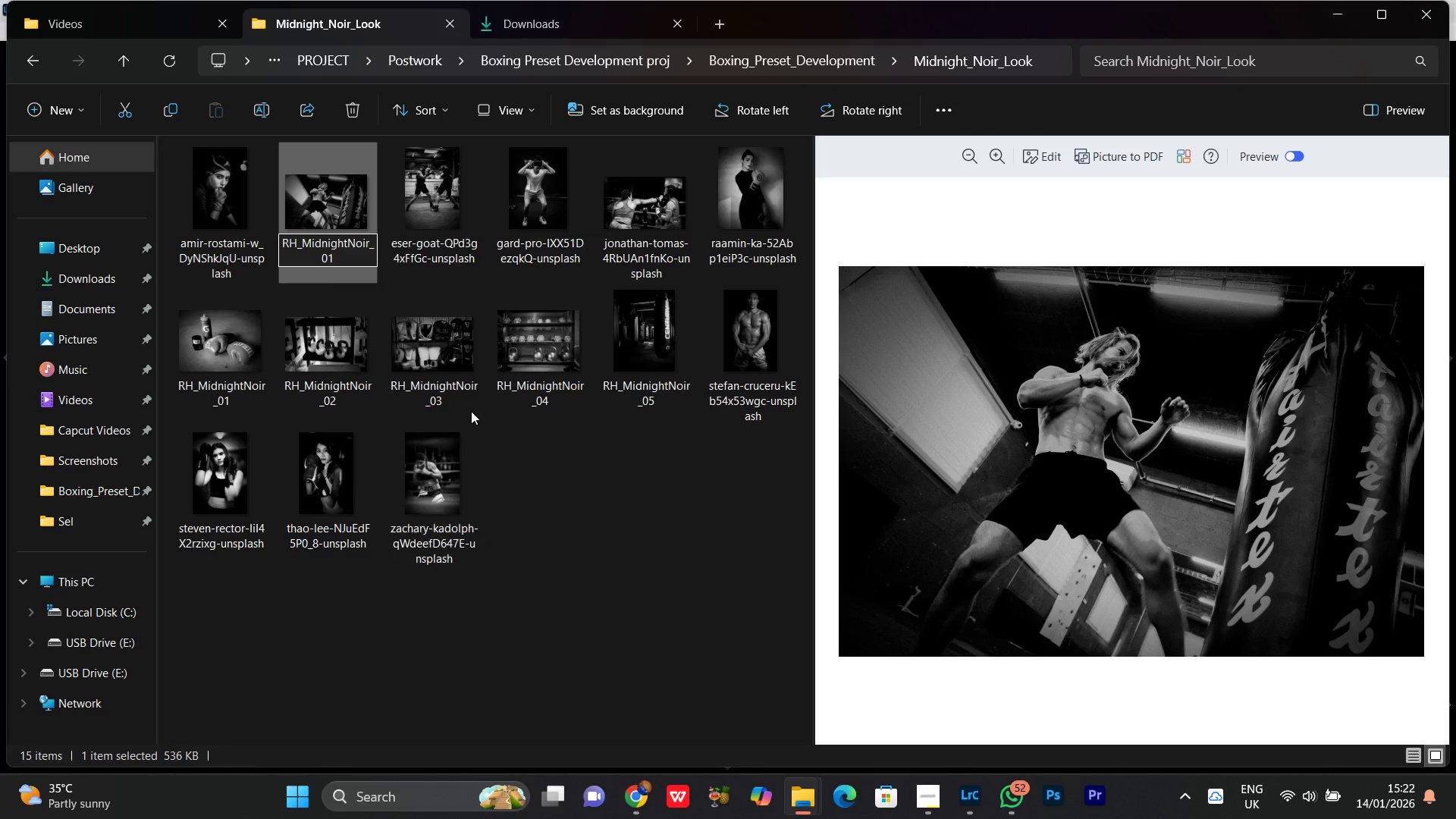 
key(Backspace)
 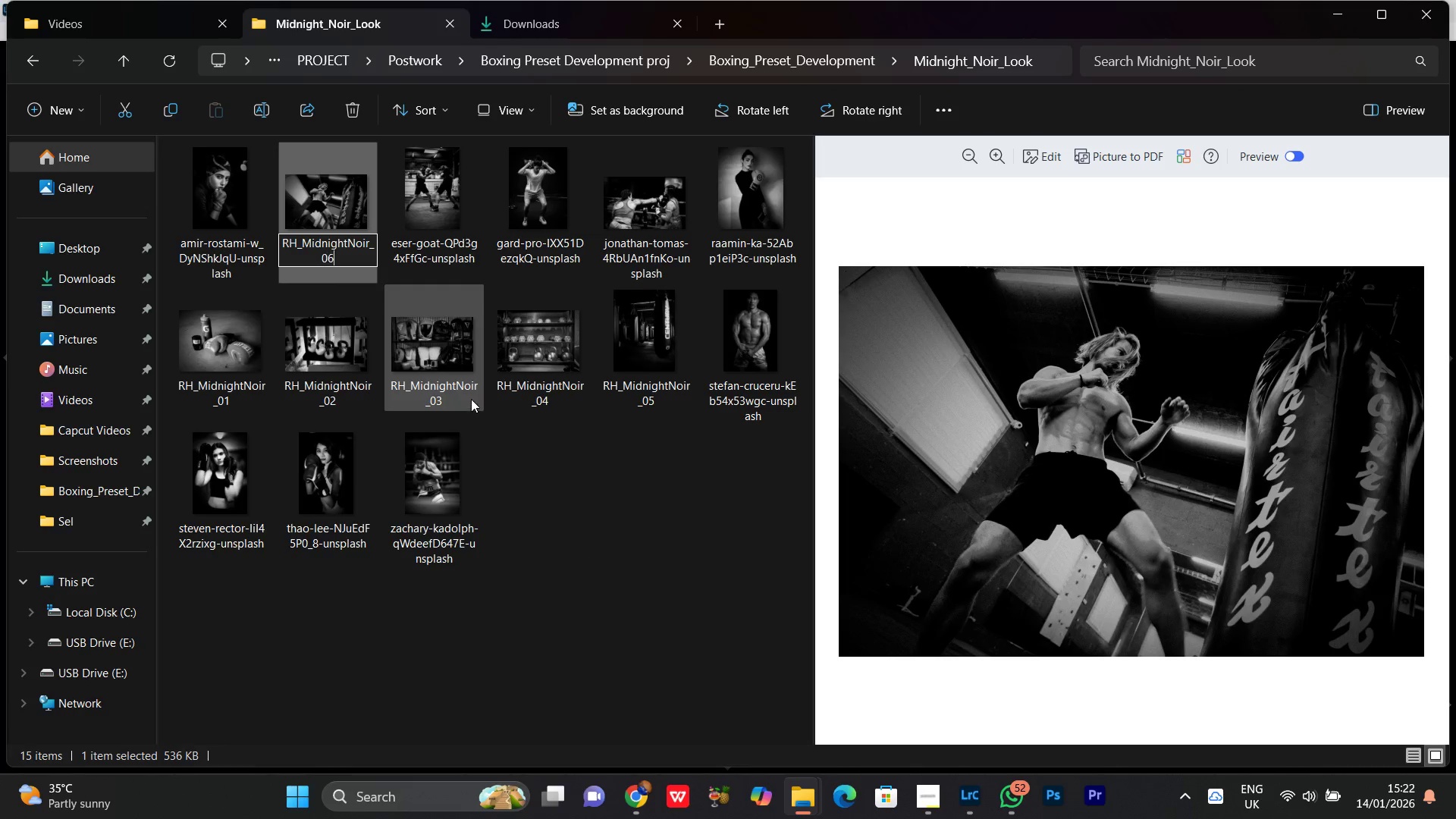 
key(6)
 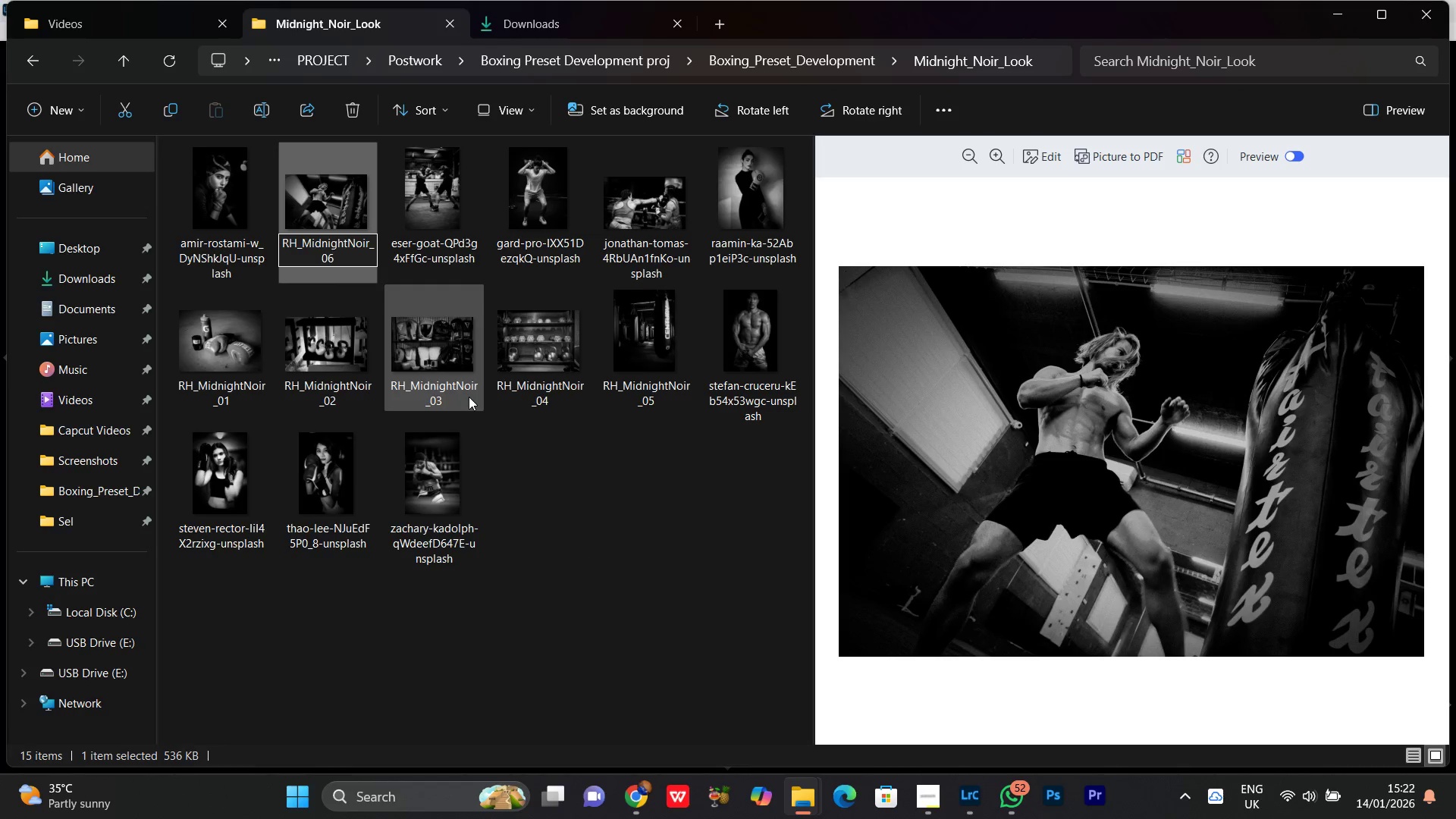 
key(Enter)
 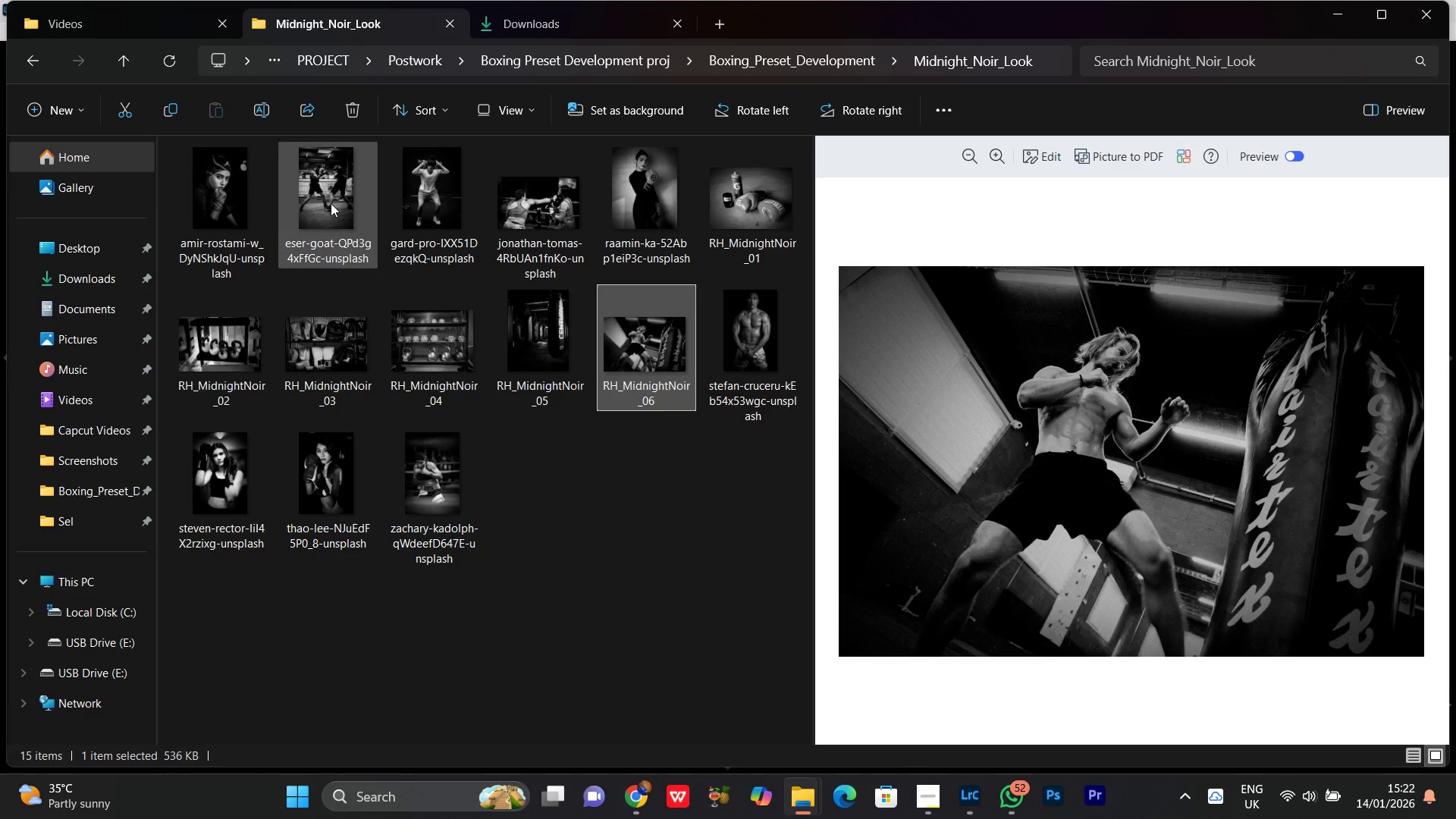 
right_click([331, 202])
 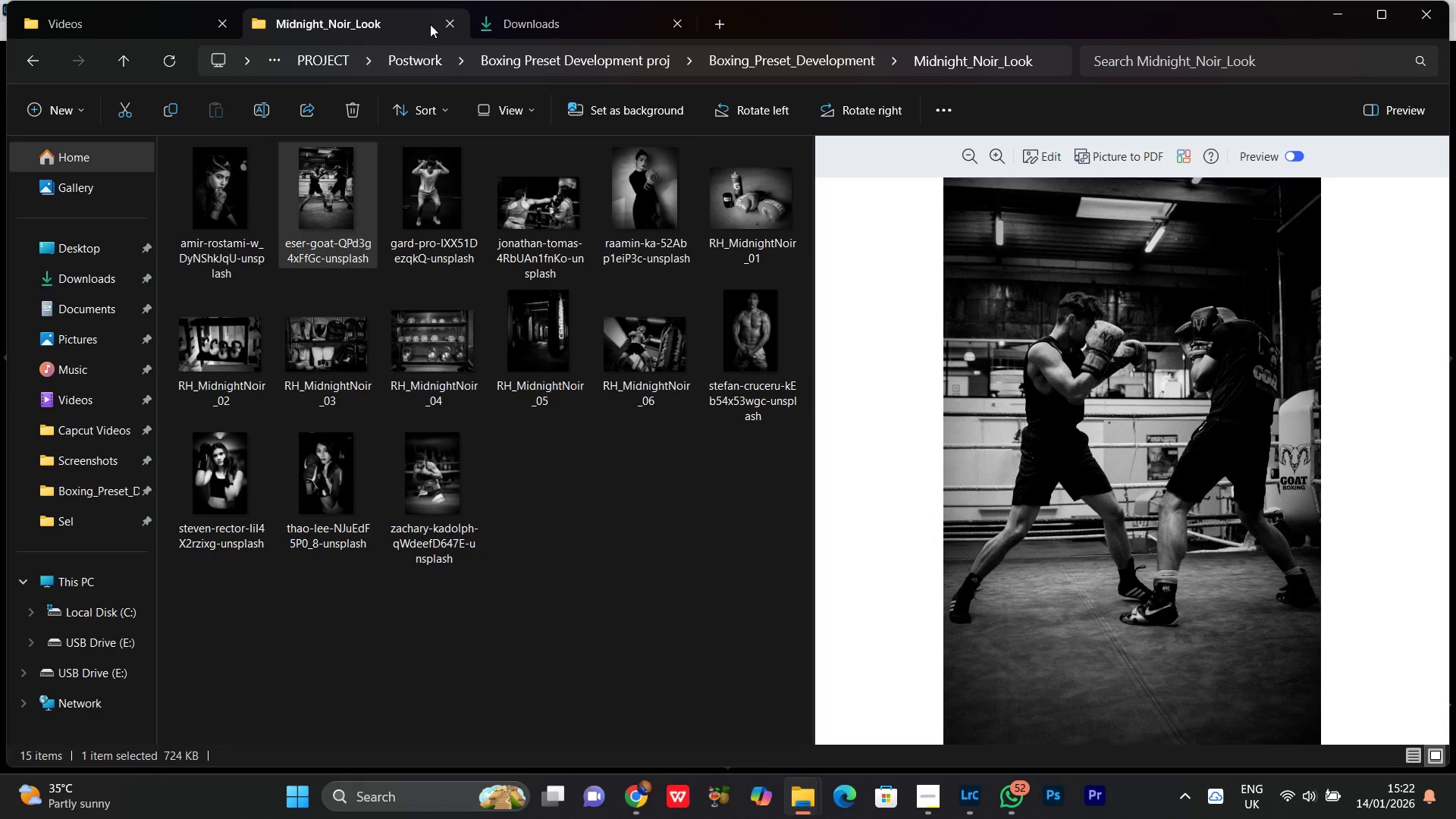 
key(Control+V)
 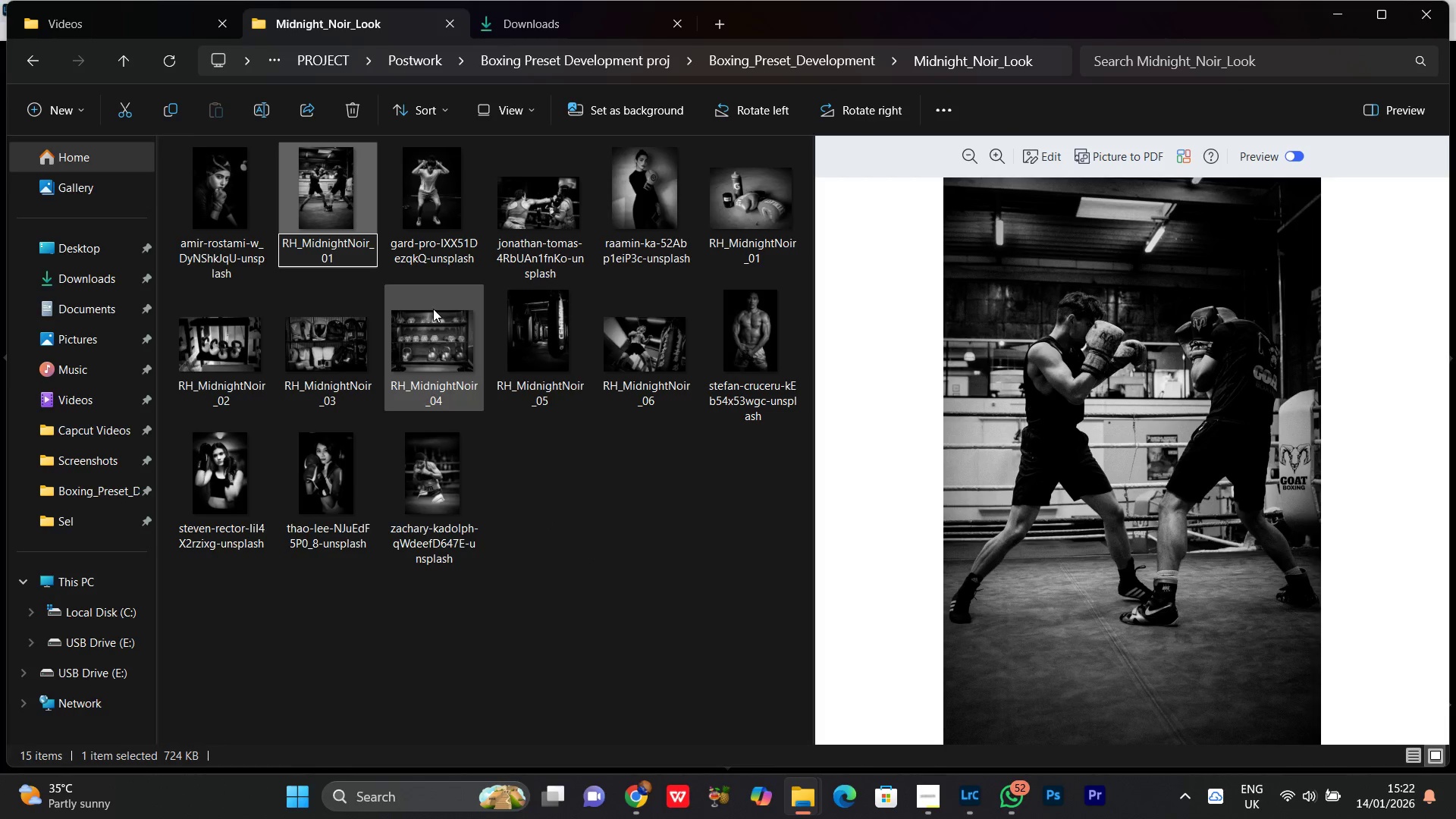 
key(Backspace)
 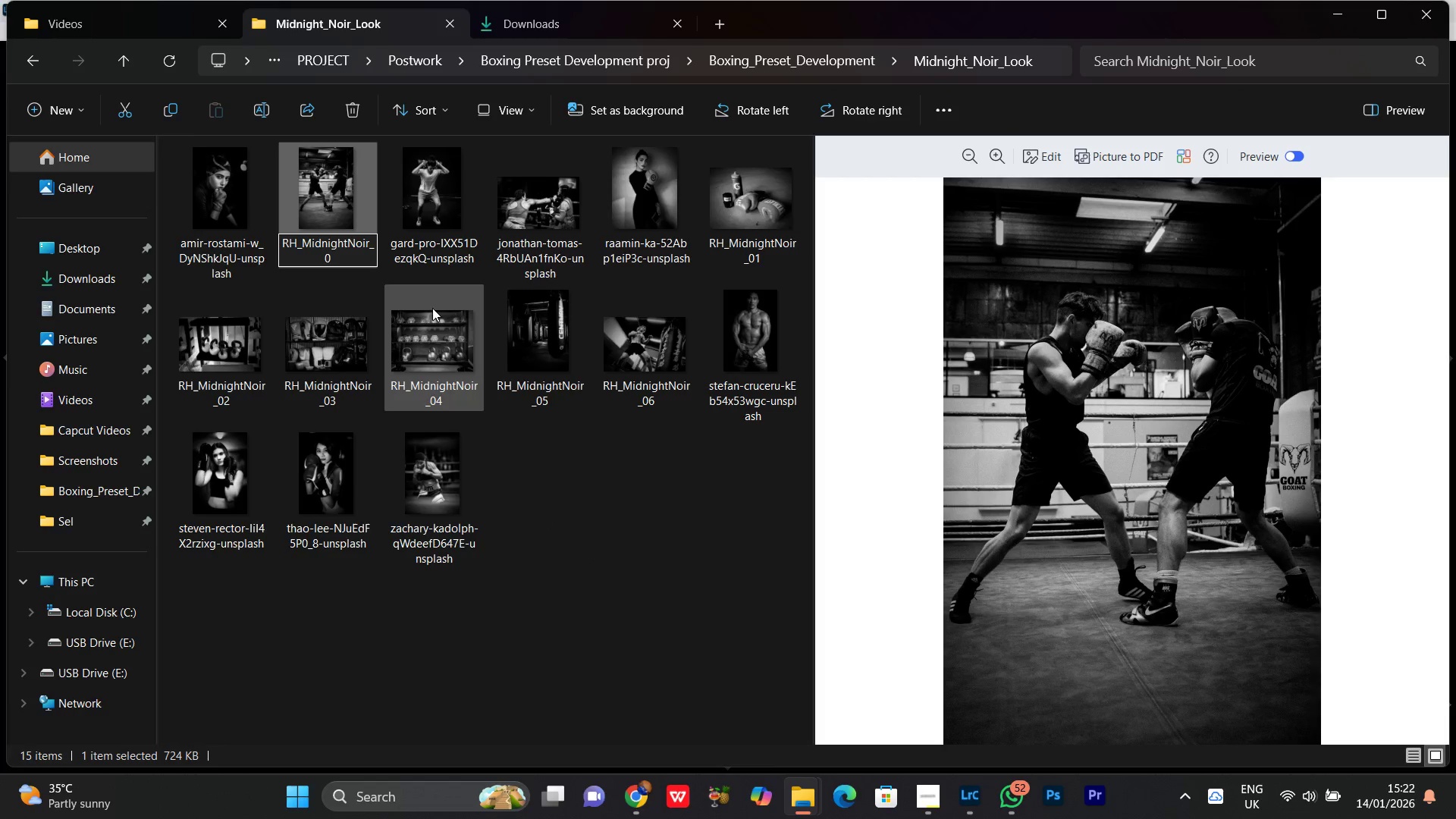 
key(7)
 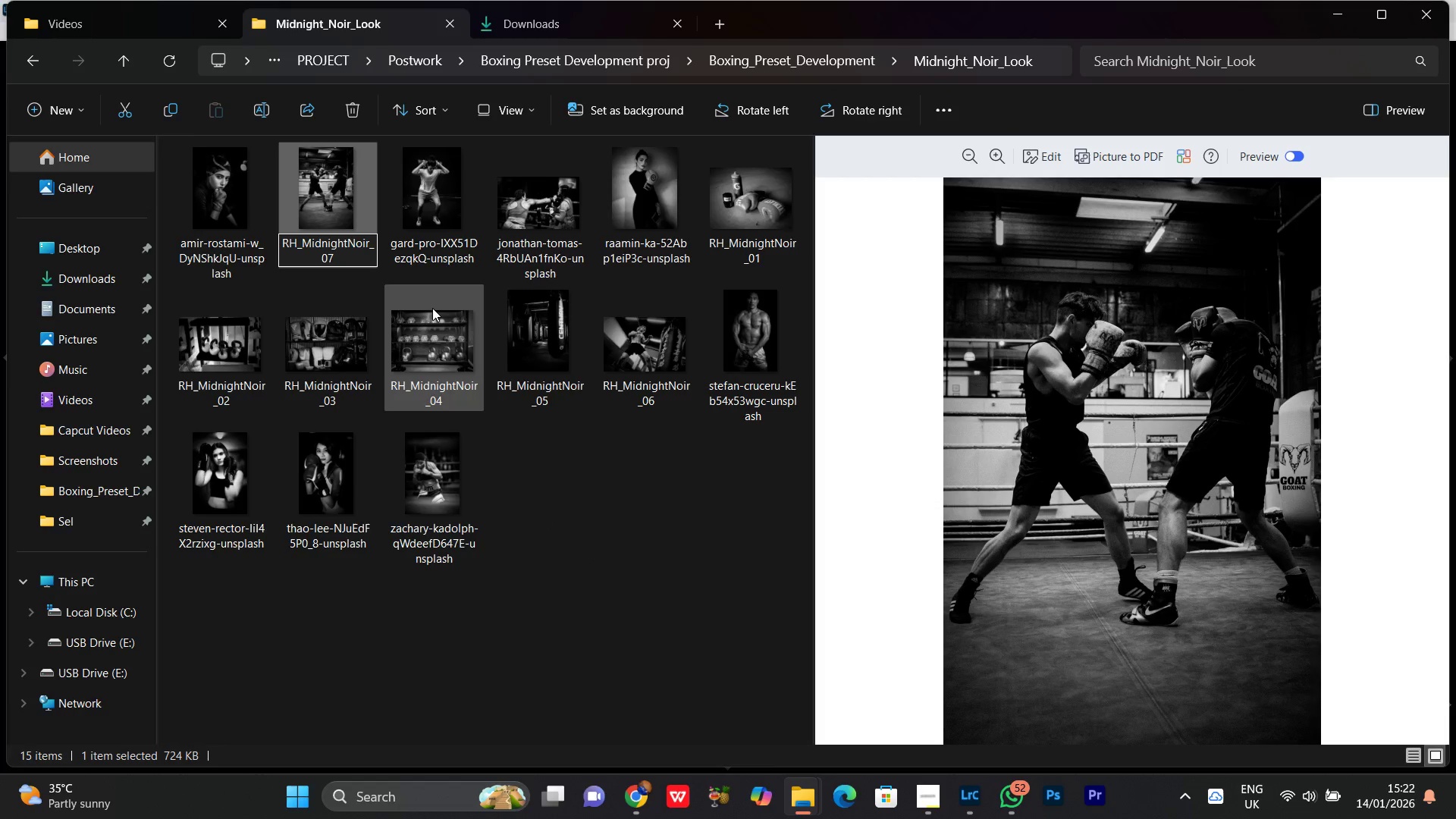 
key(Enter)
 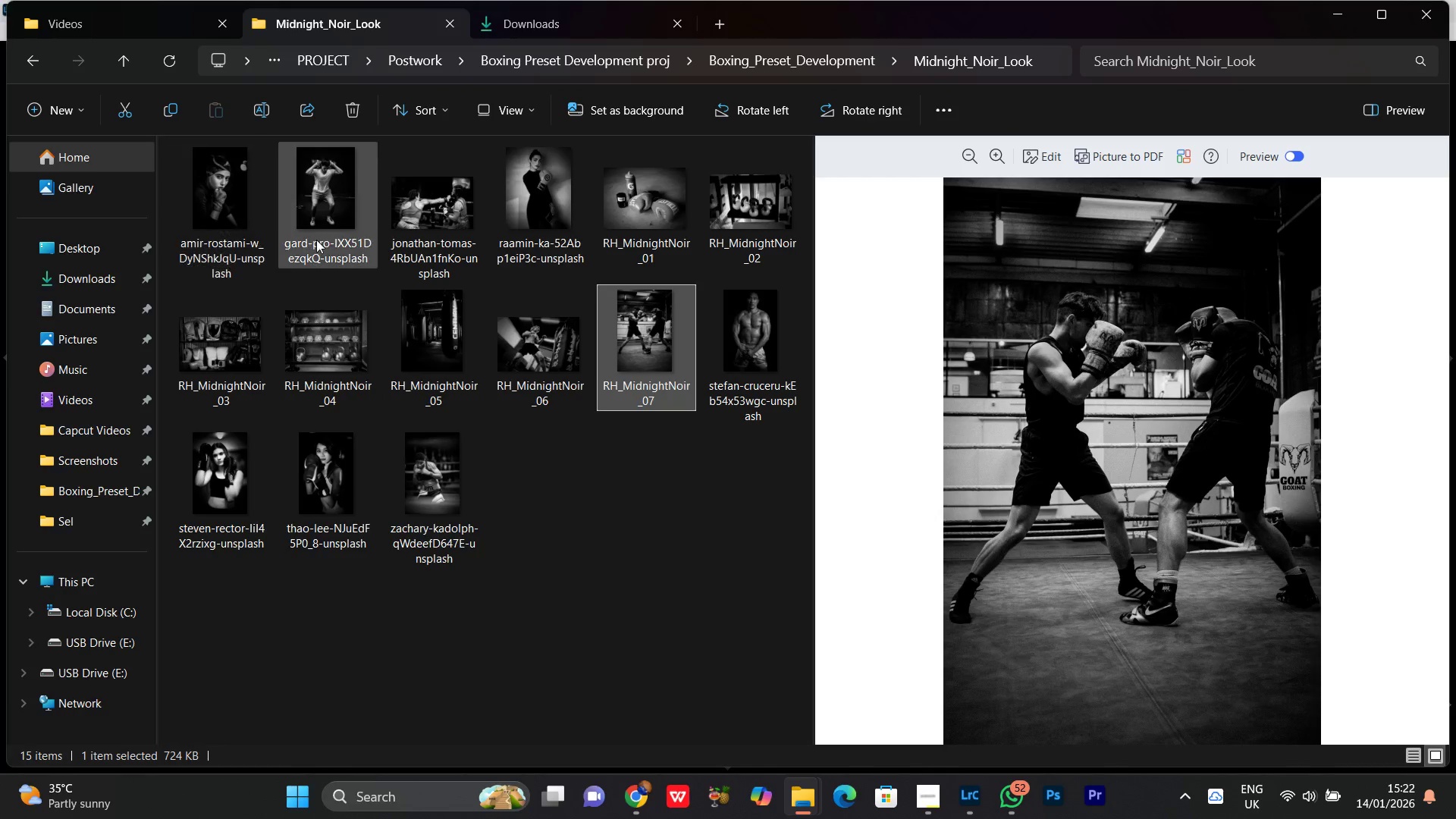 
left_click([315, 187])
 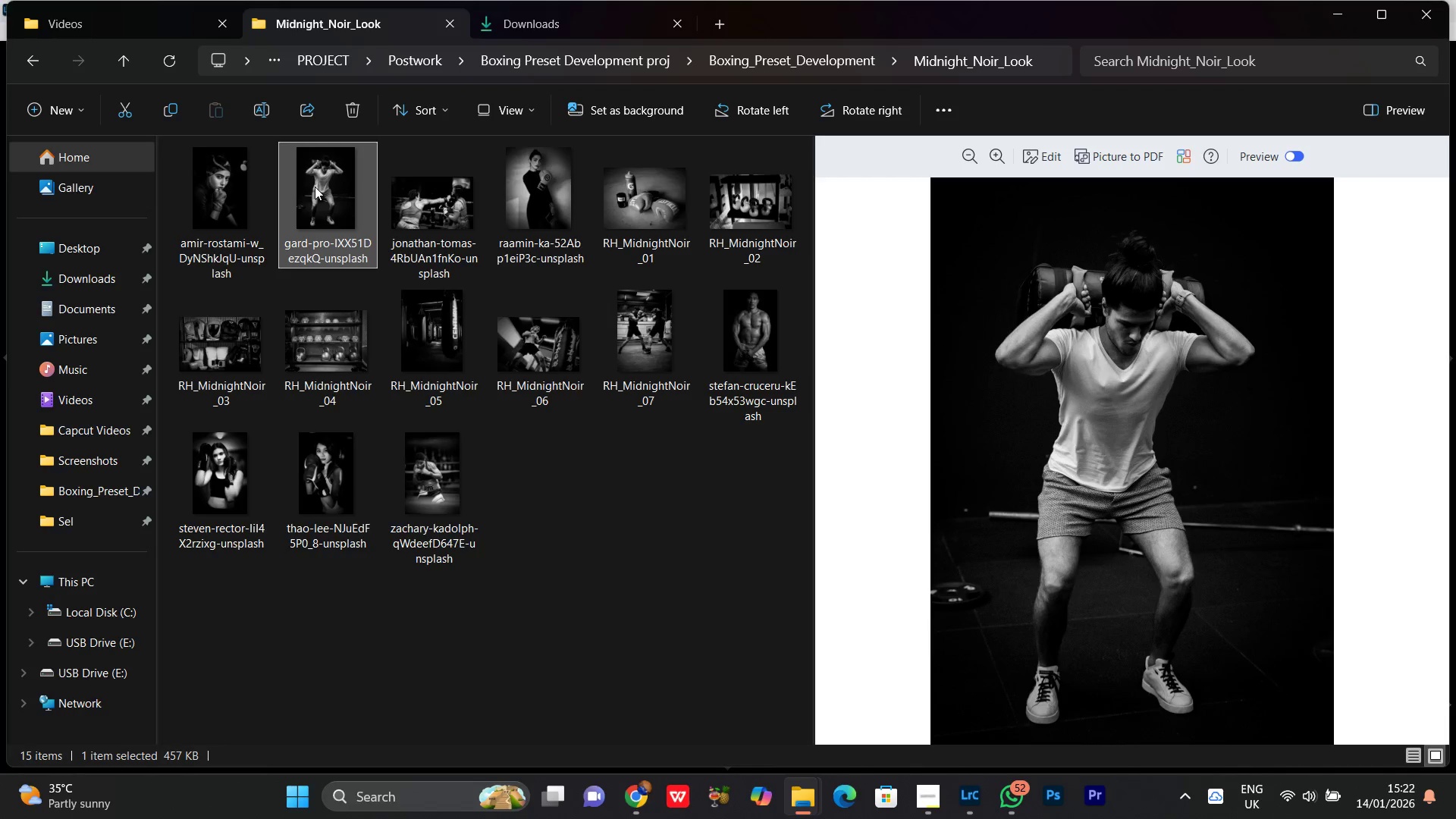 
right_click([315, 187])
 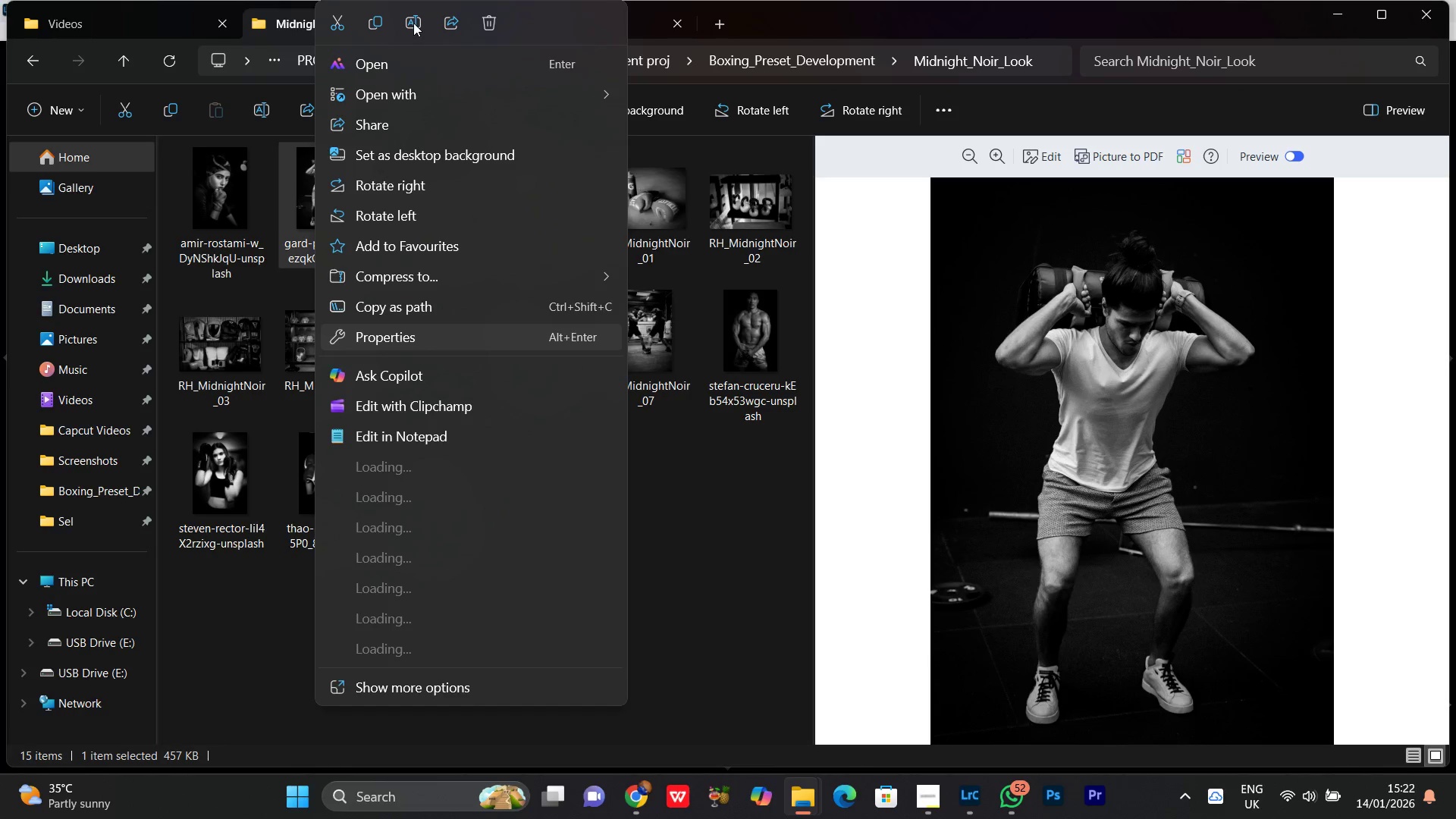 
left_click([414, 19])
 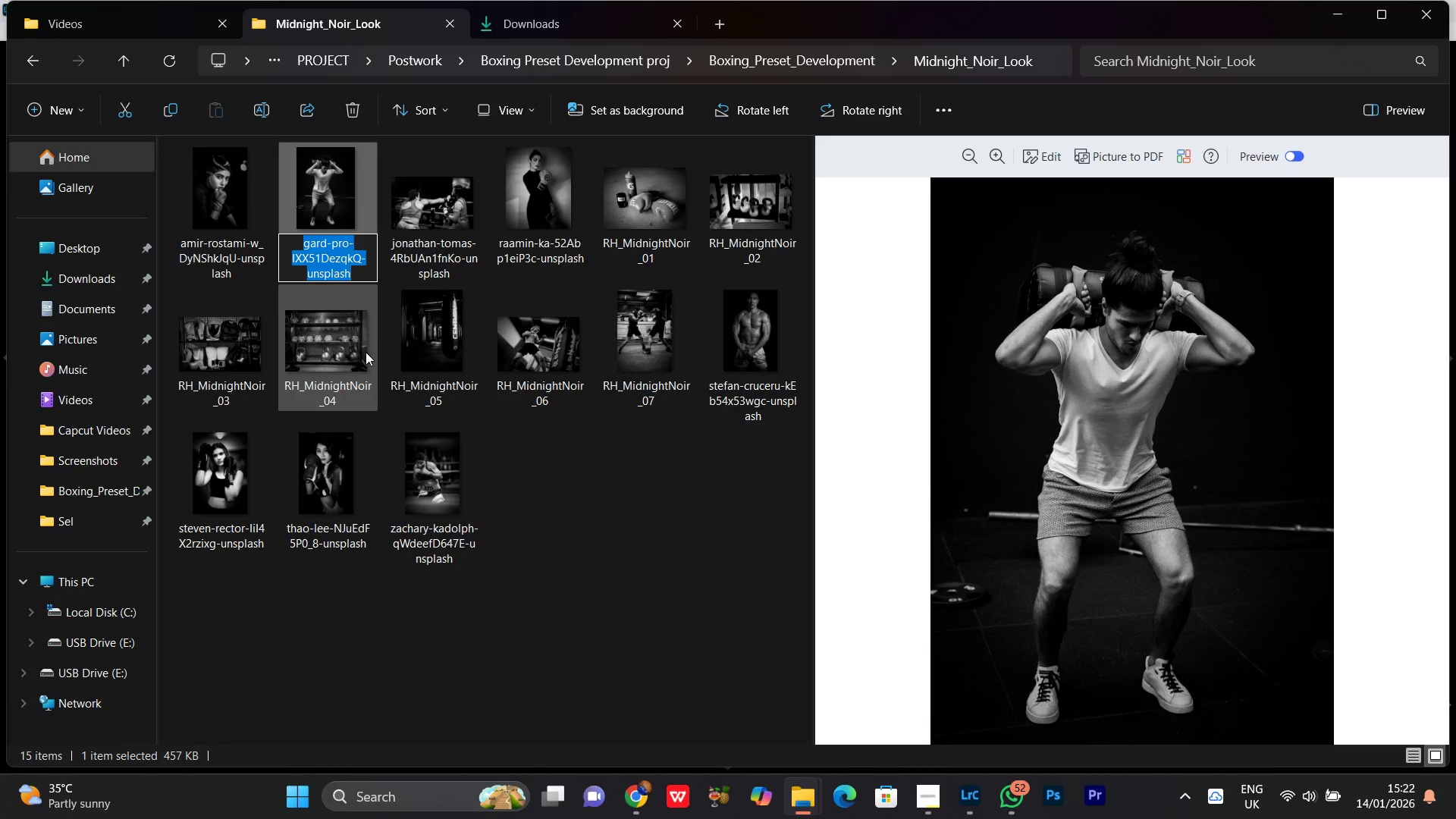 
key(Control+V)
 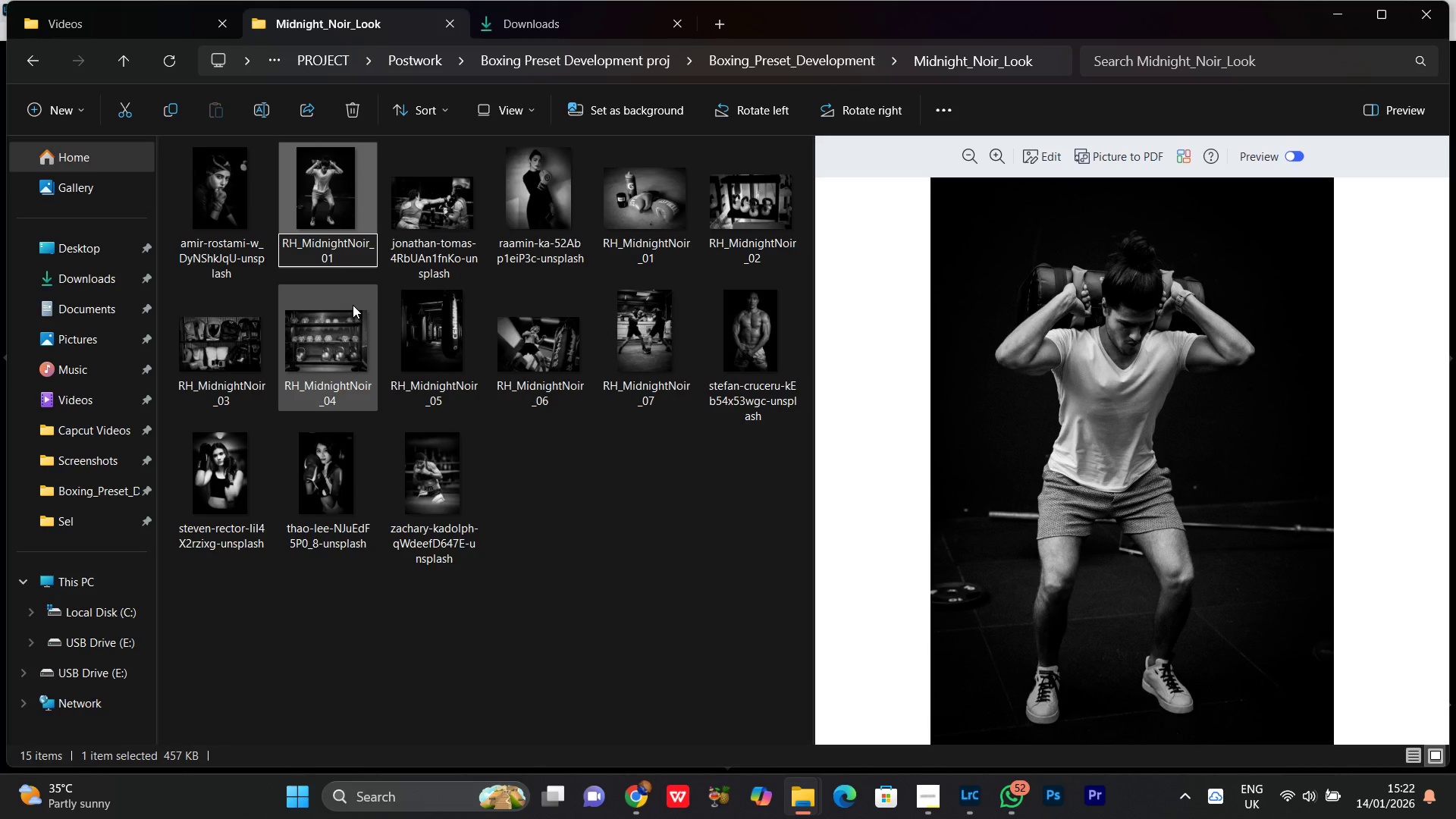 
key(Backspace)
 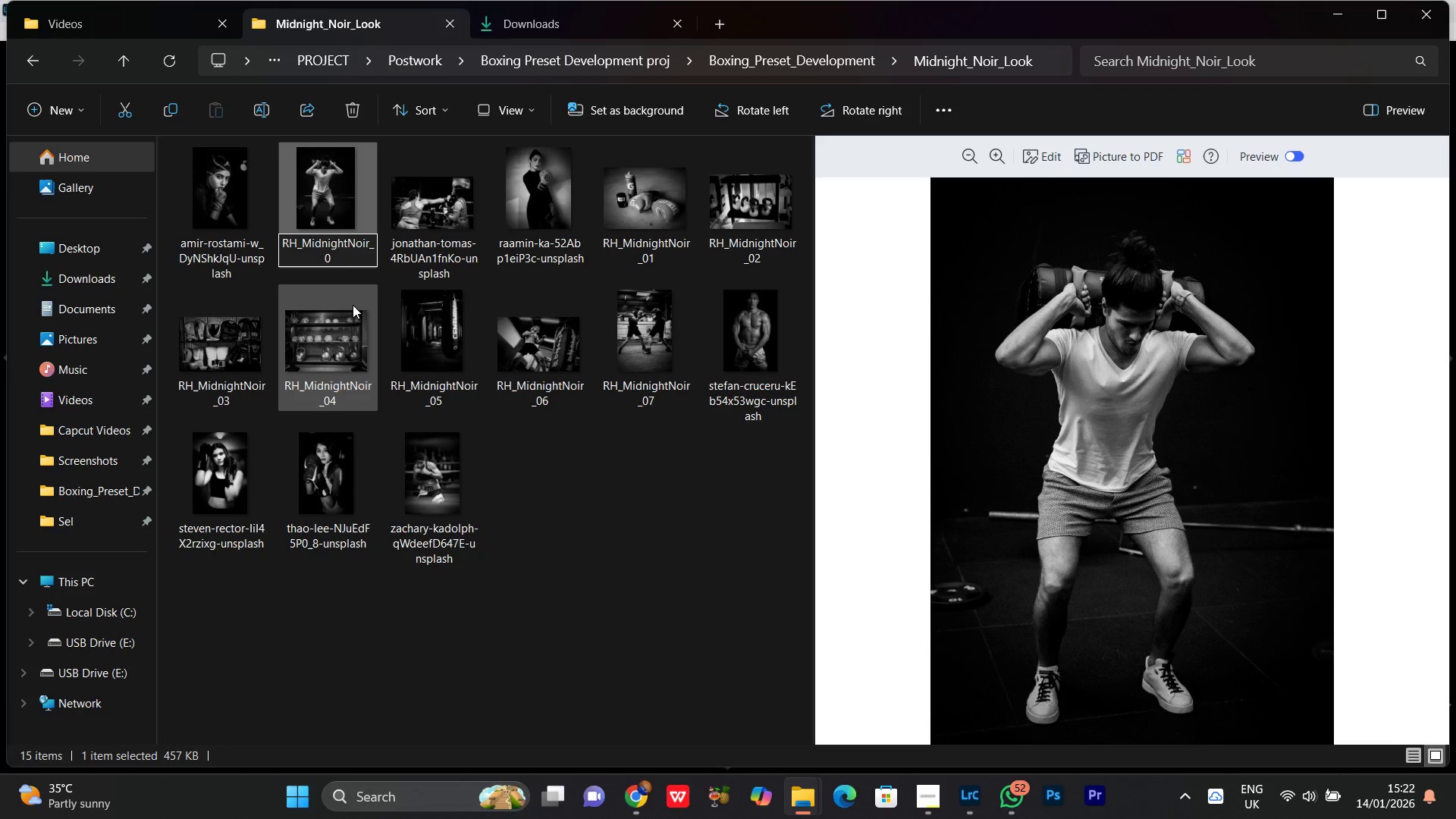 
key(8)
 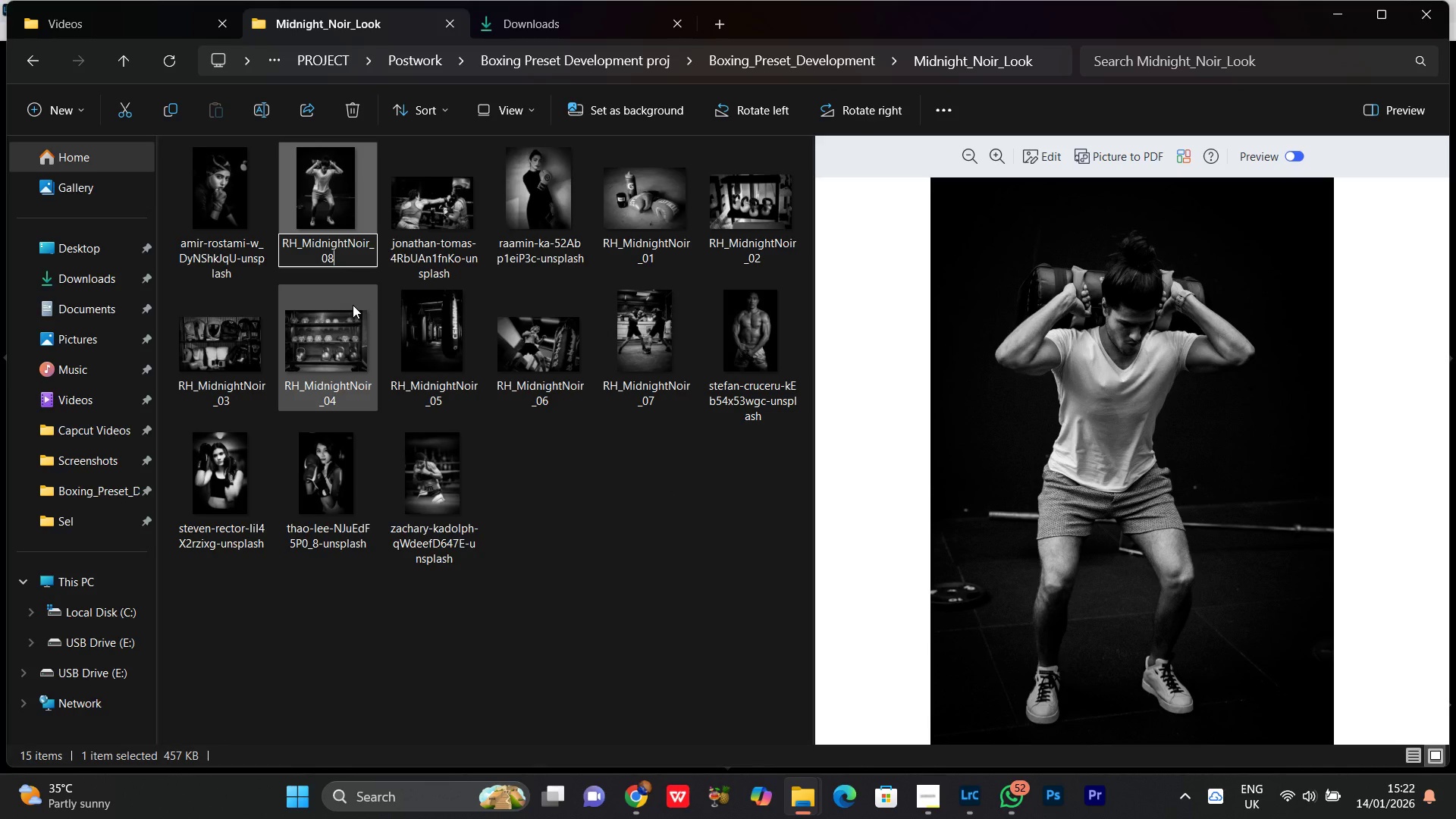 
key(Enter)
 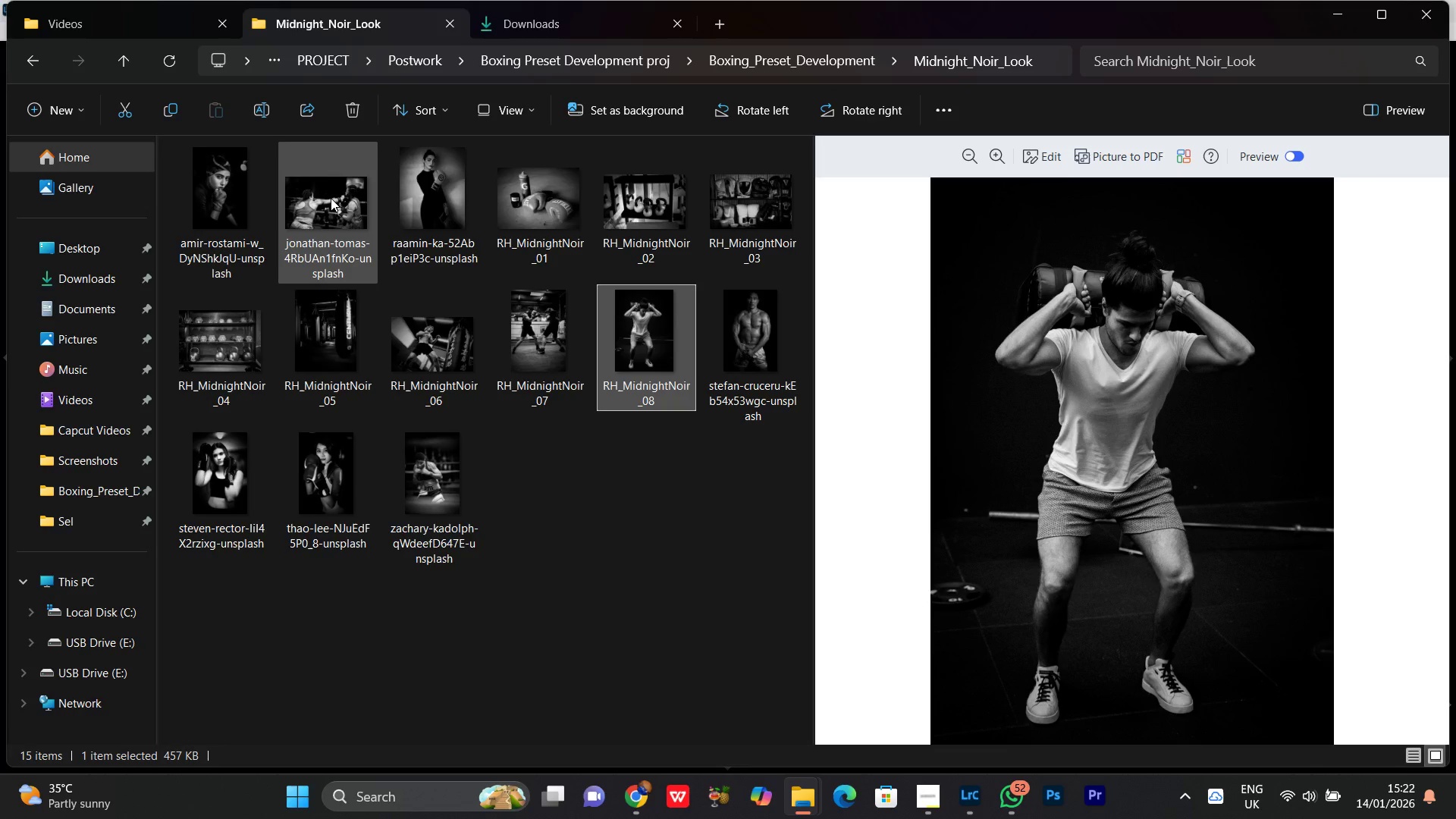 
left_click([331, 198])
 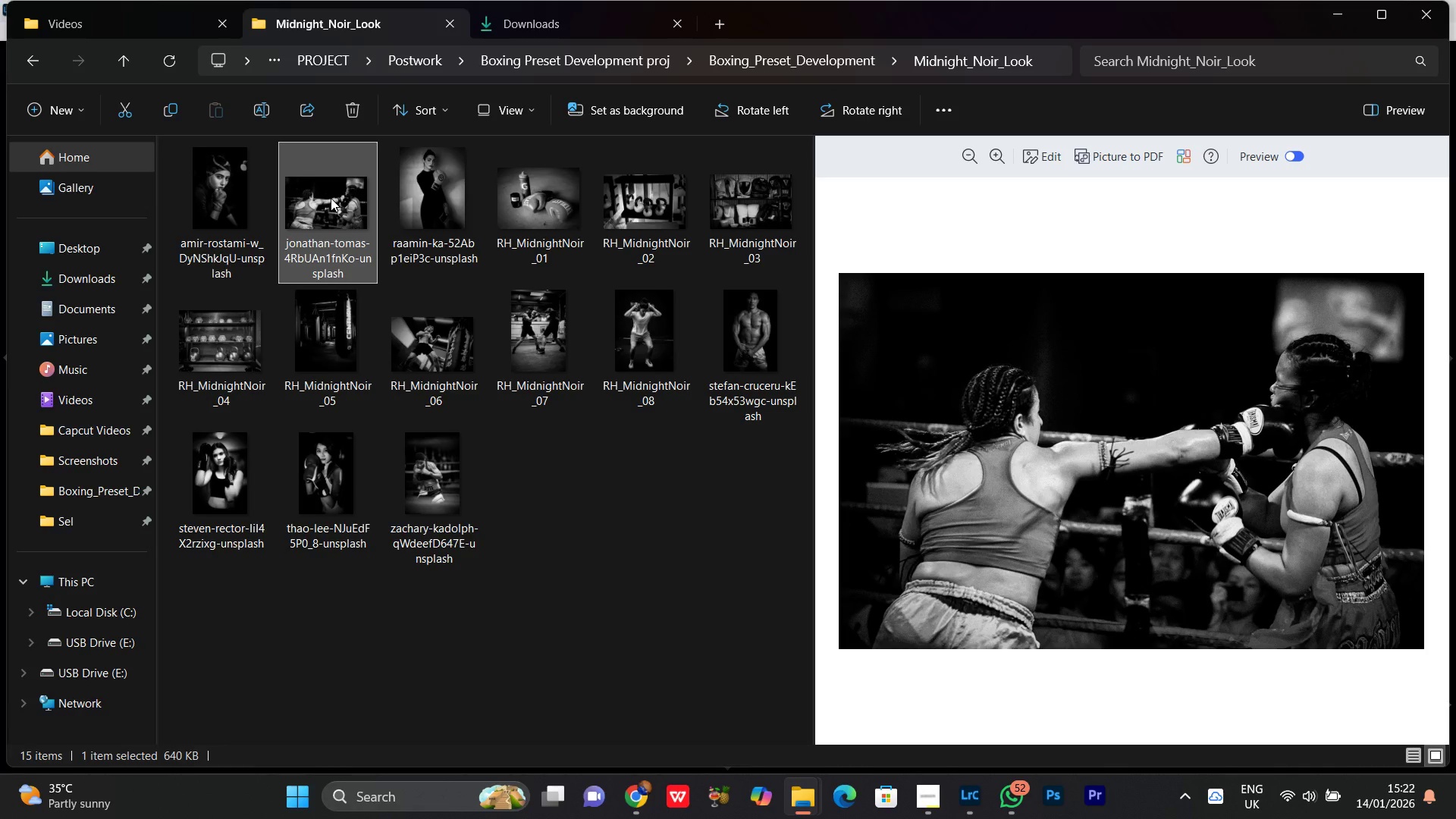 
right_click([331, 198])
 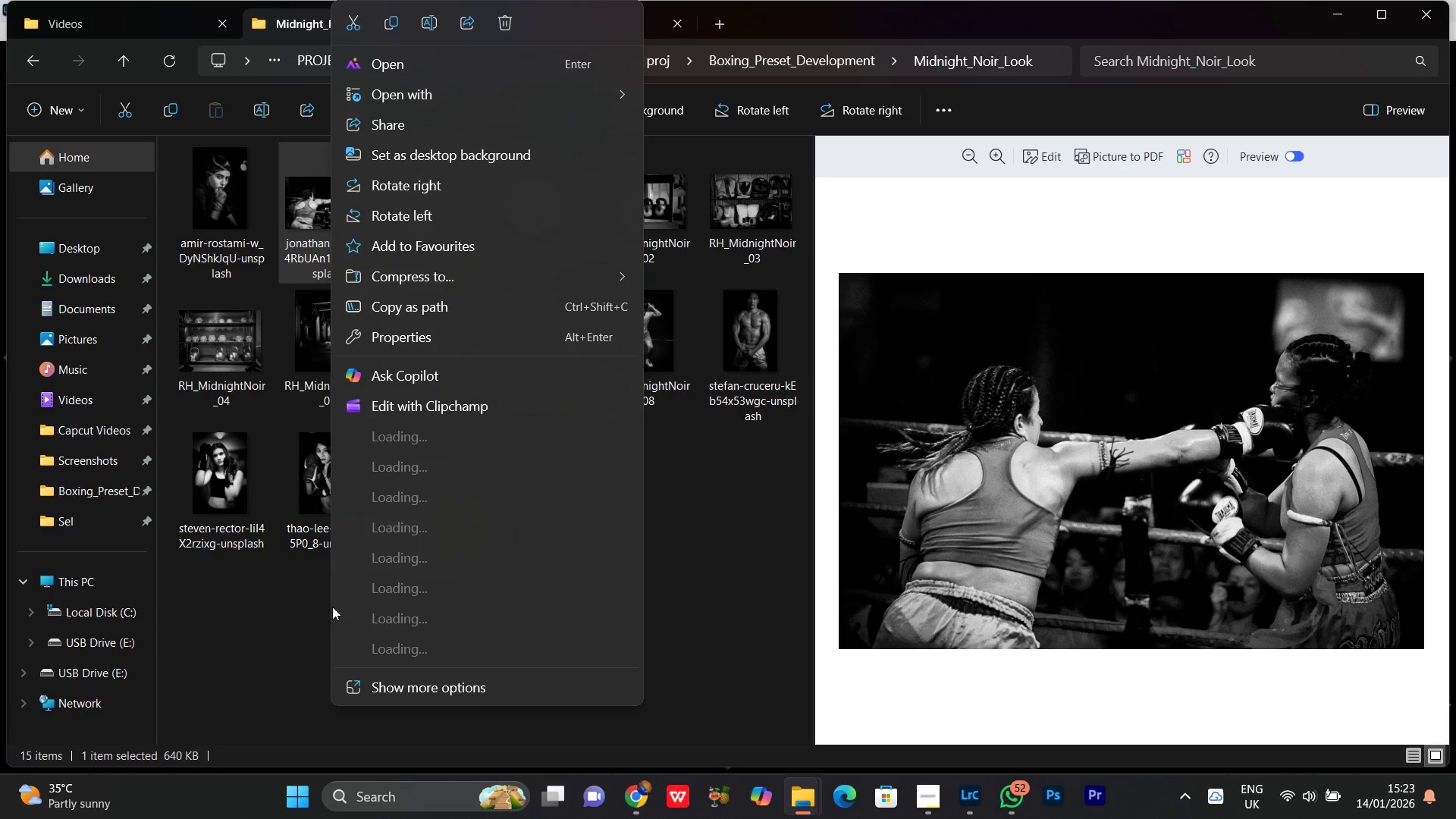 
left_click([259, 632])
 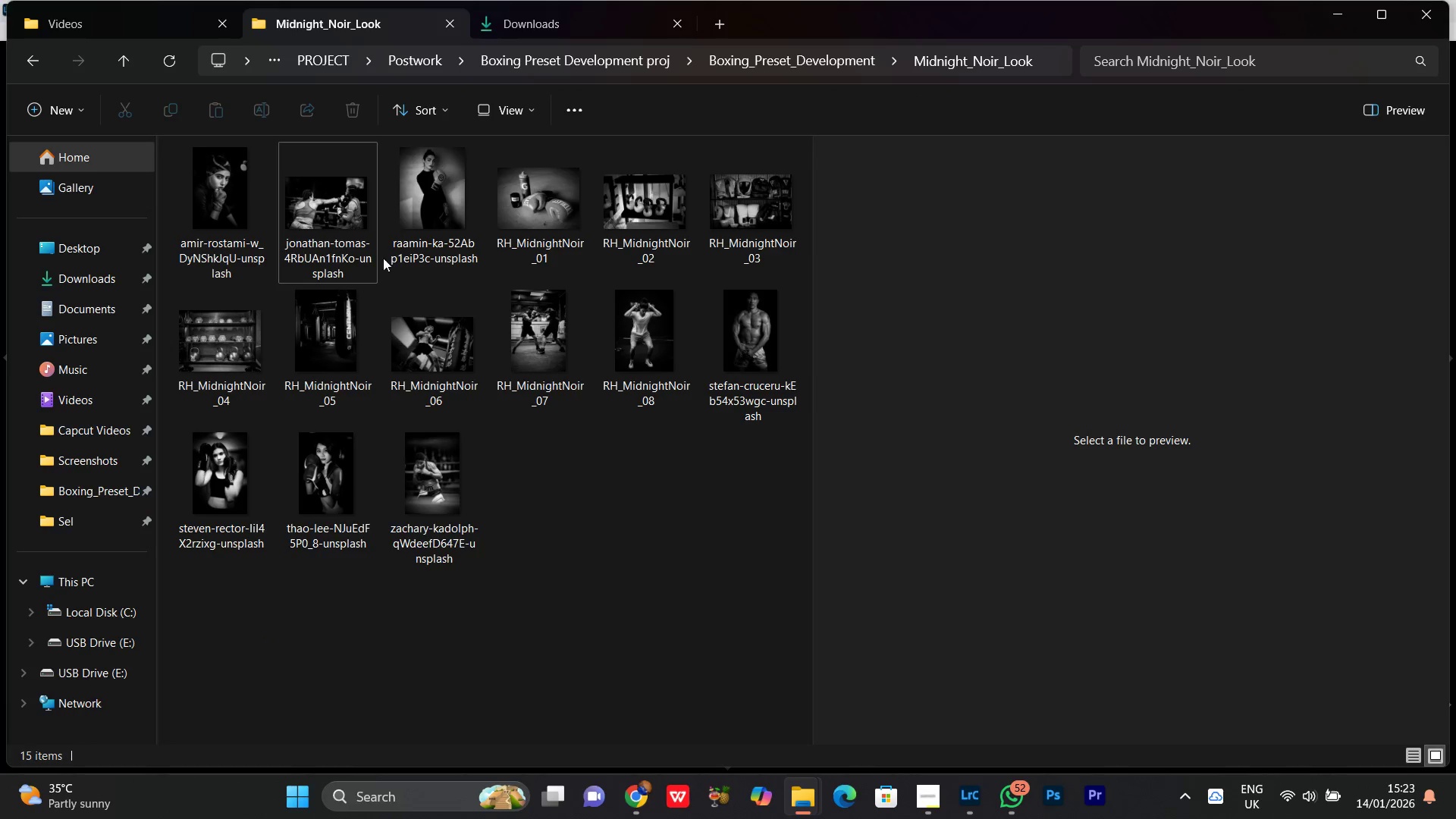 
left_click([325, 210])
 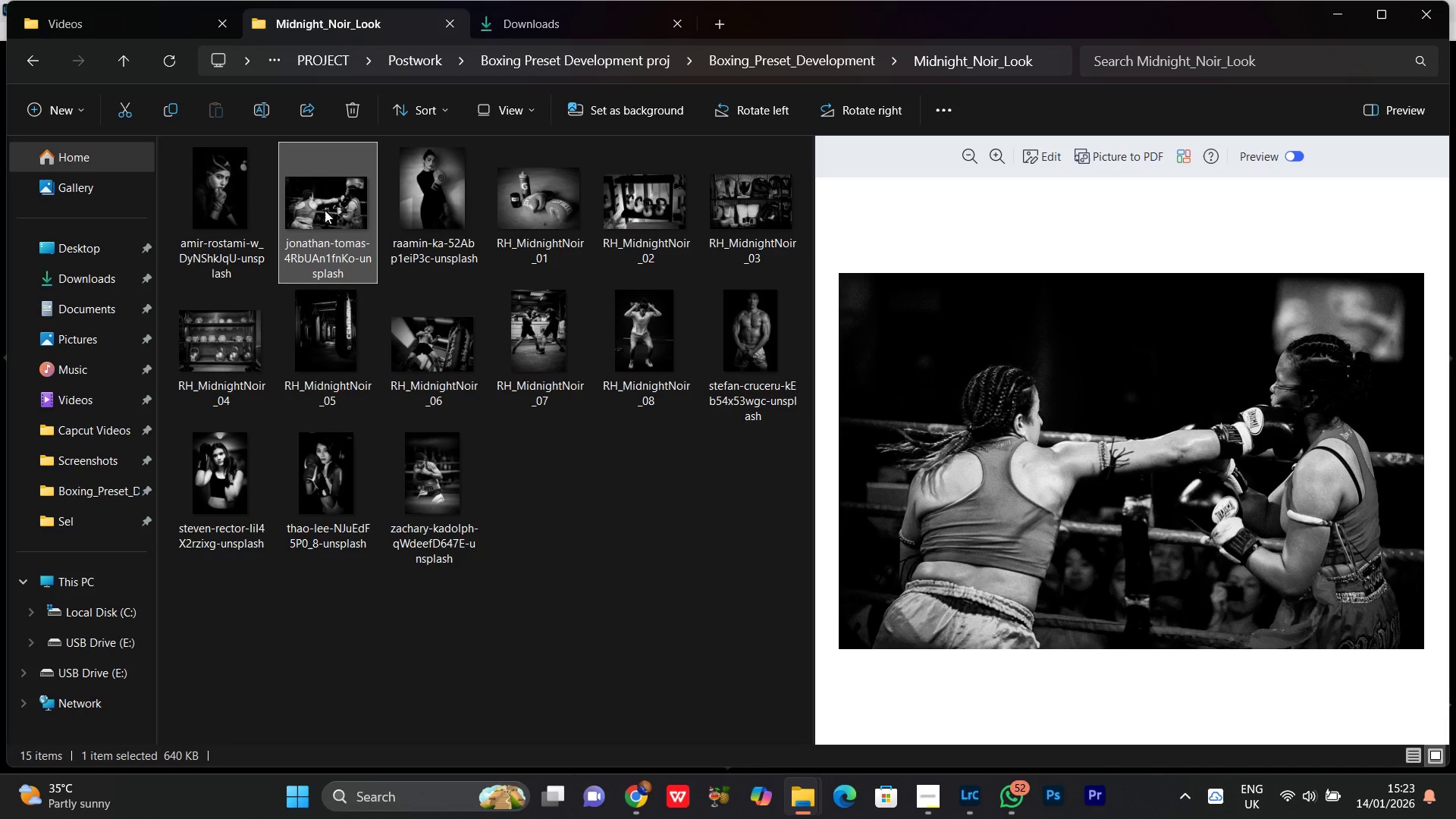 
right_click([325, 210])
 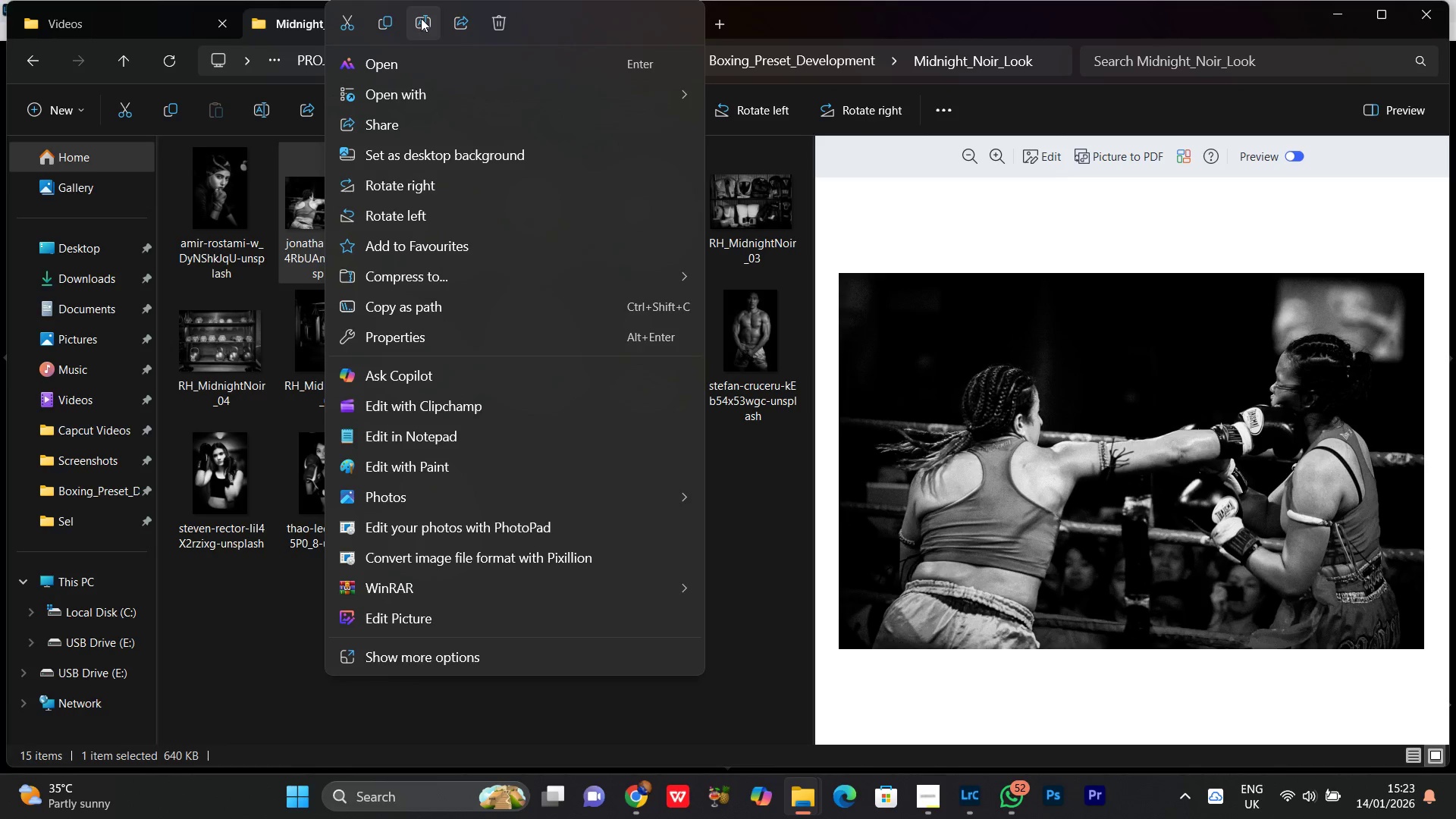 
key(Control+V)
 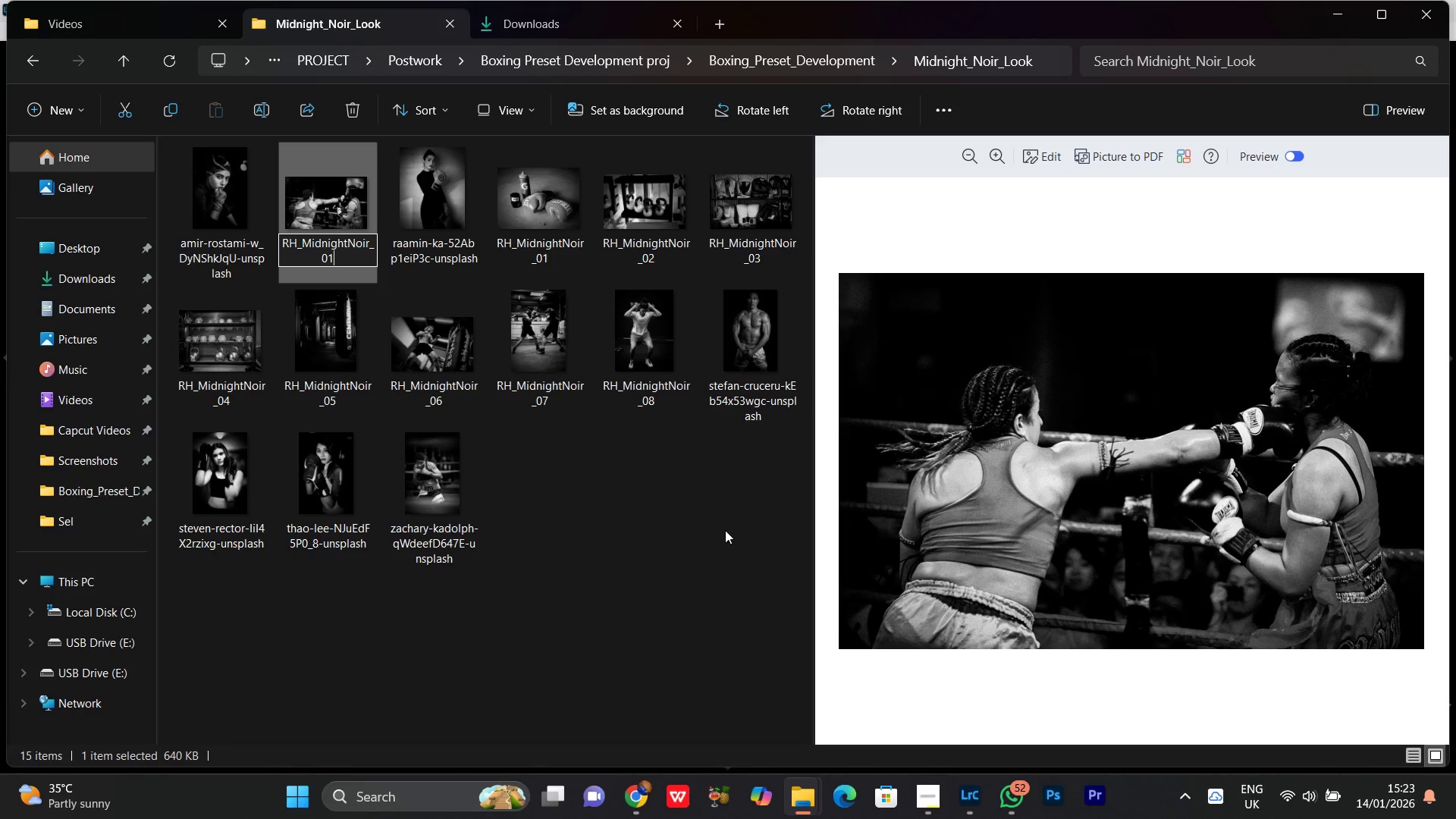 
key(Backspace)
 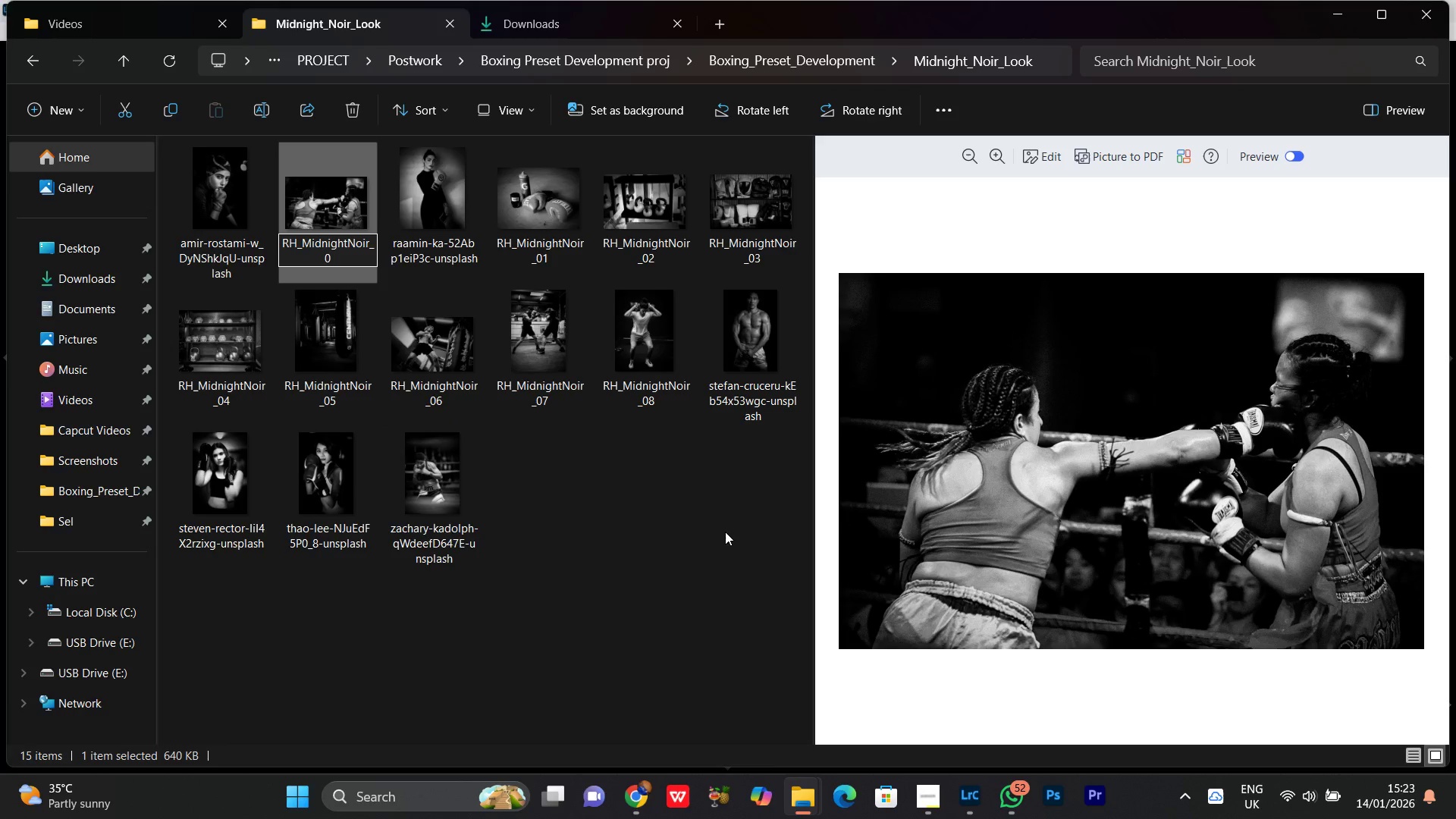 
key(9)
 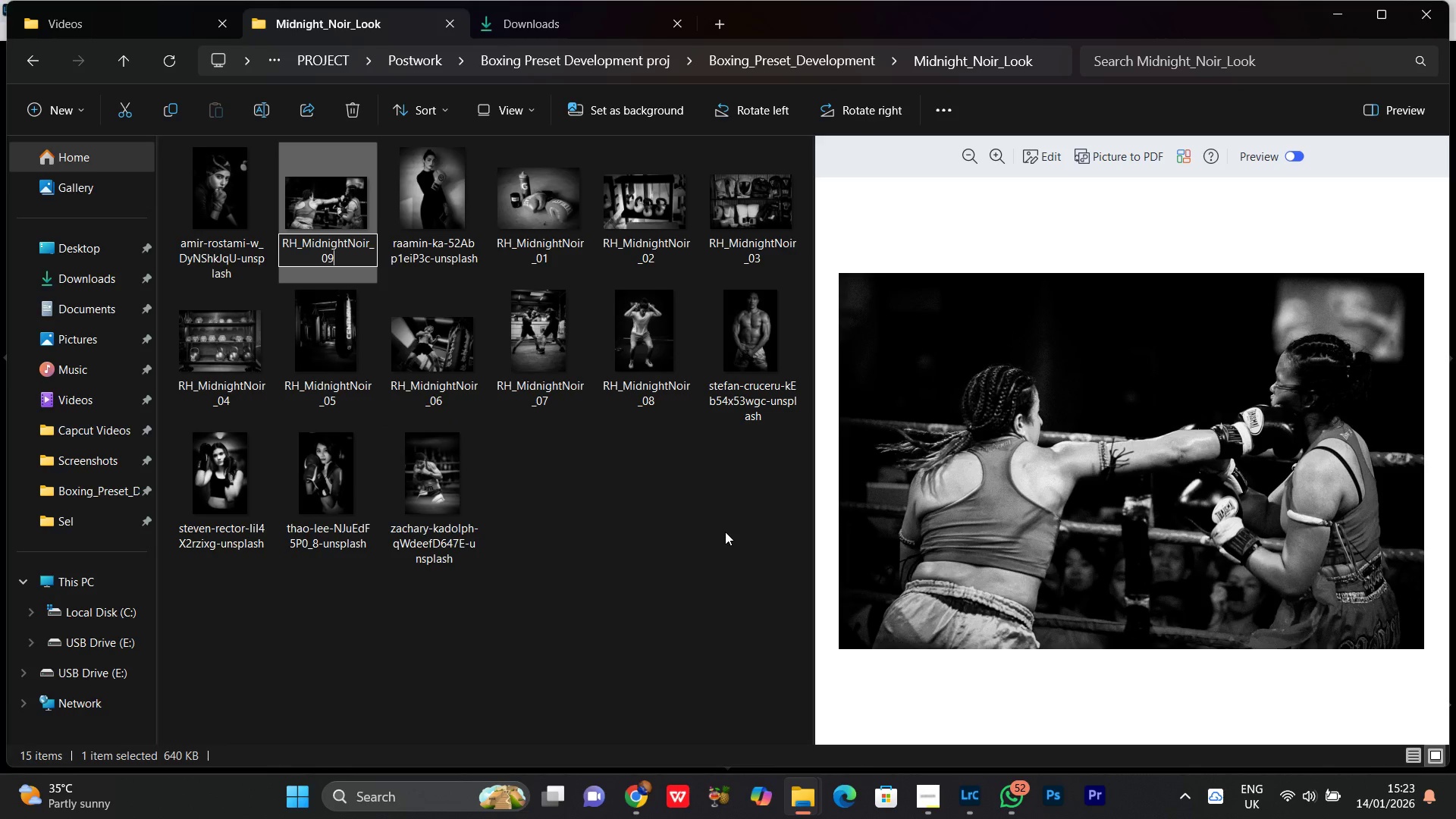 
key(Enter)
 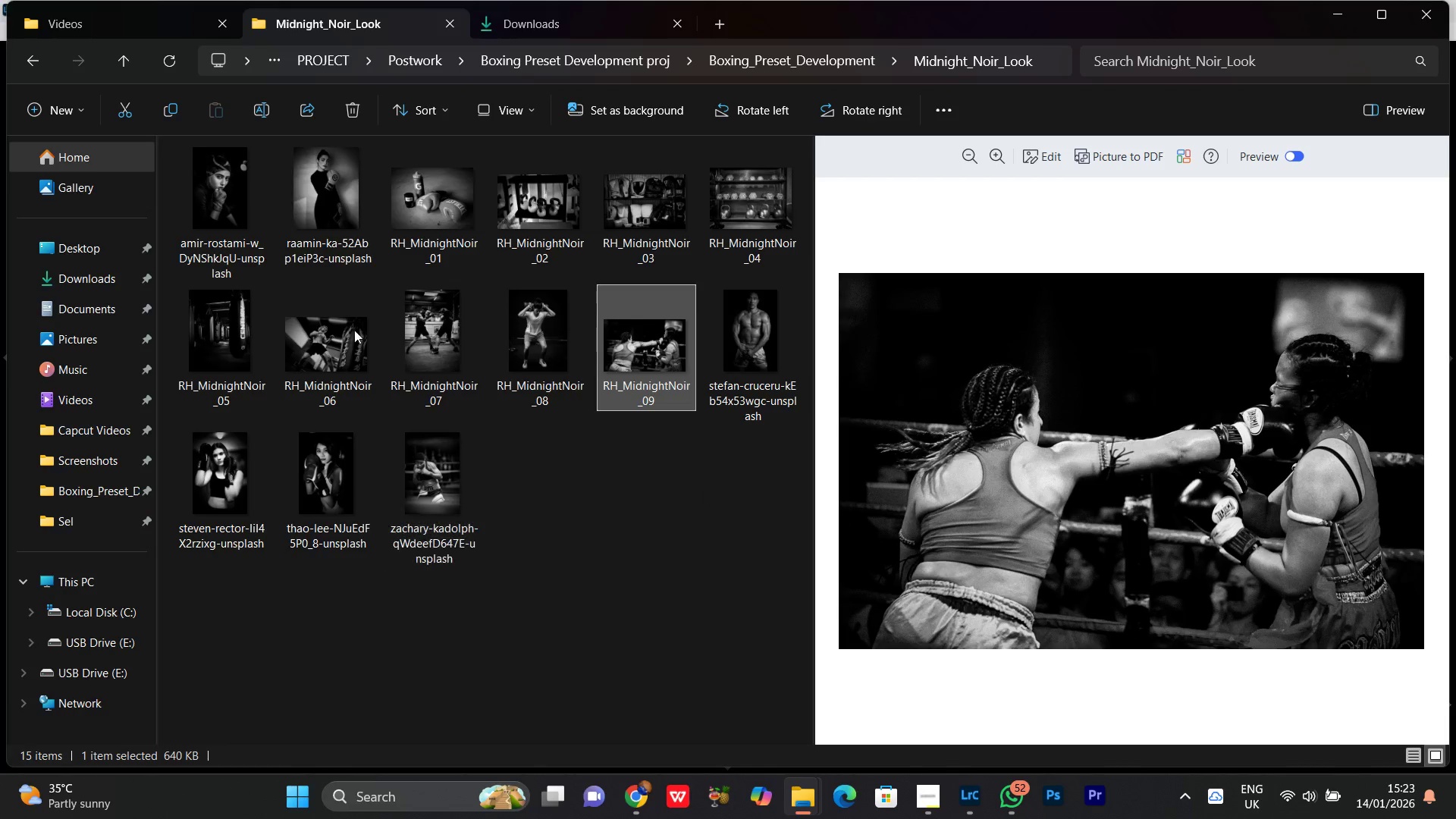 
mouse_move([322, 202])
 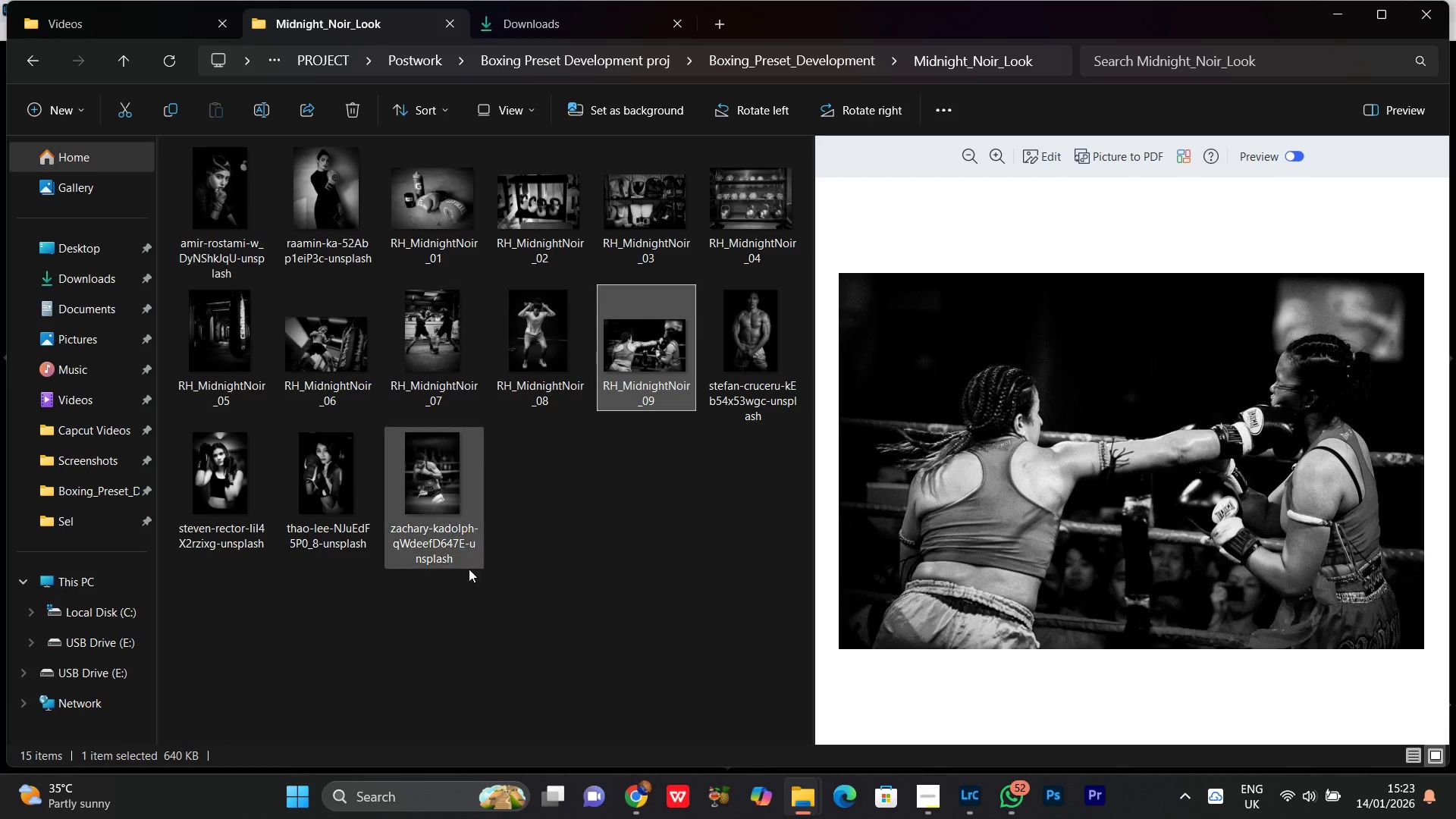 
left_click([431, 500])
 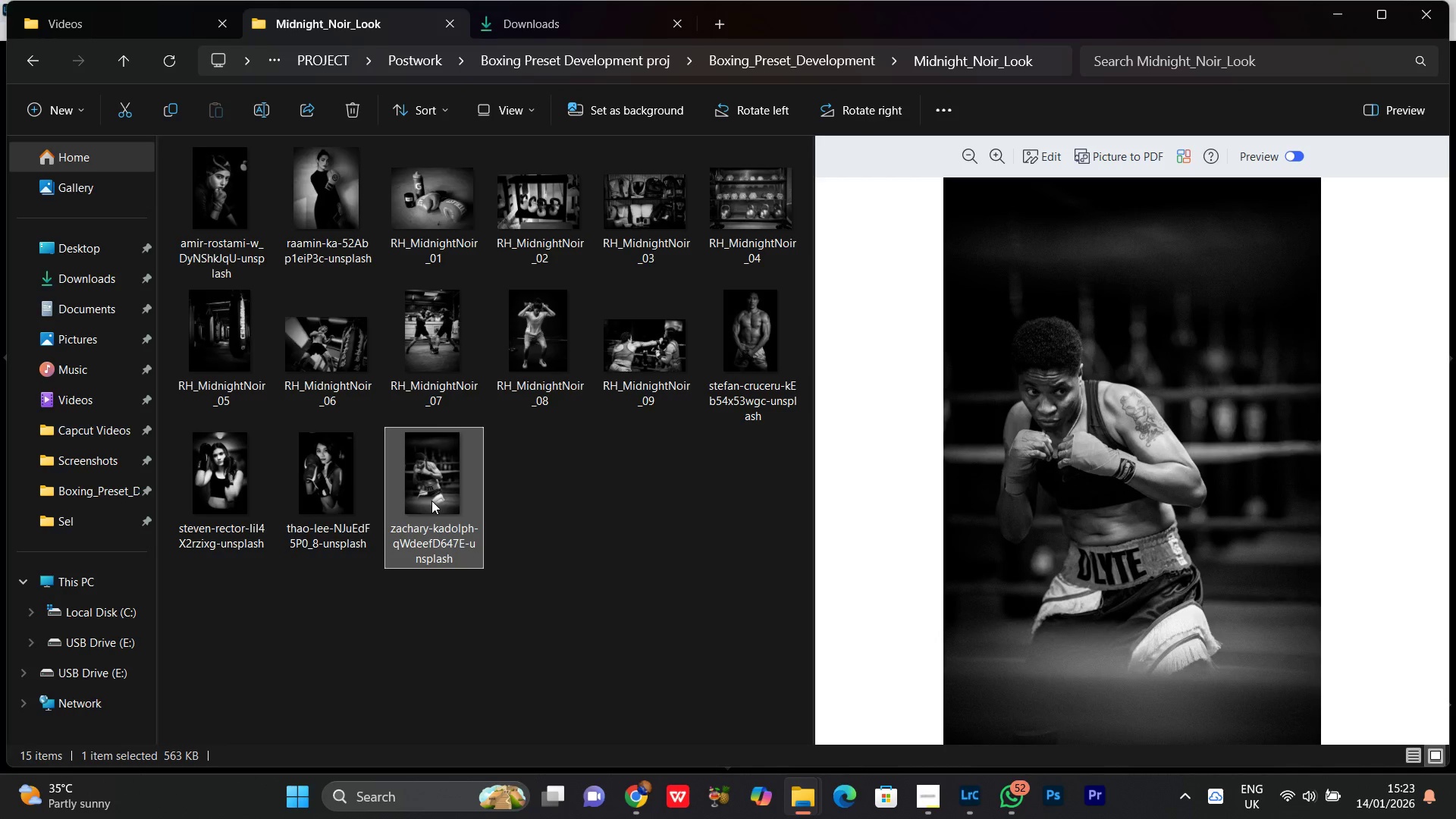 
right_click([431, 500])
 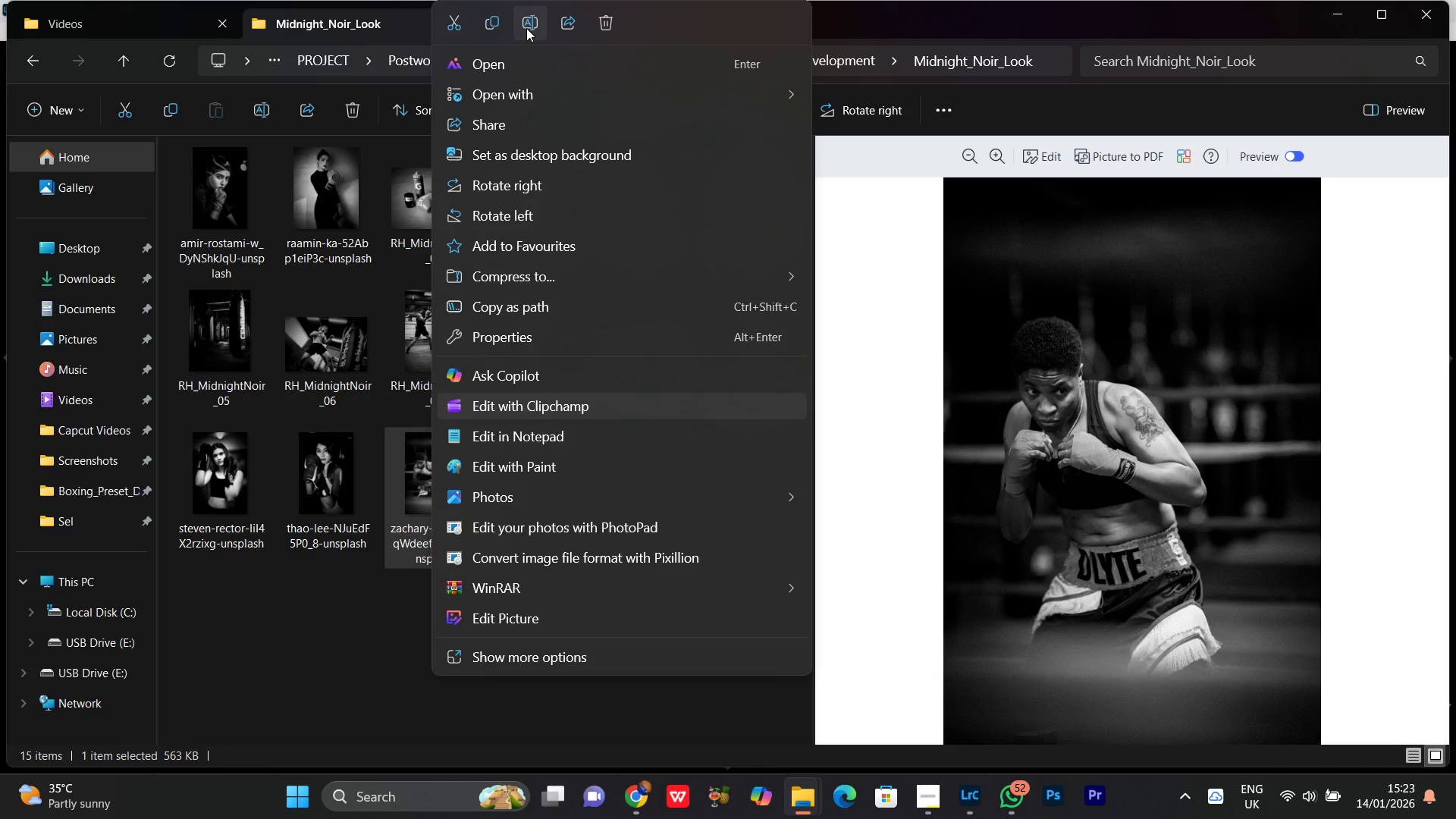 
left_click([526, 26])
 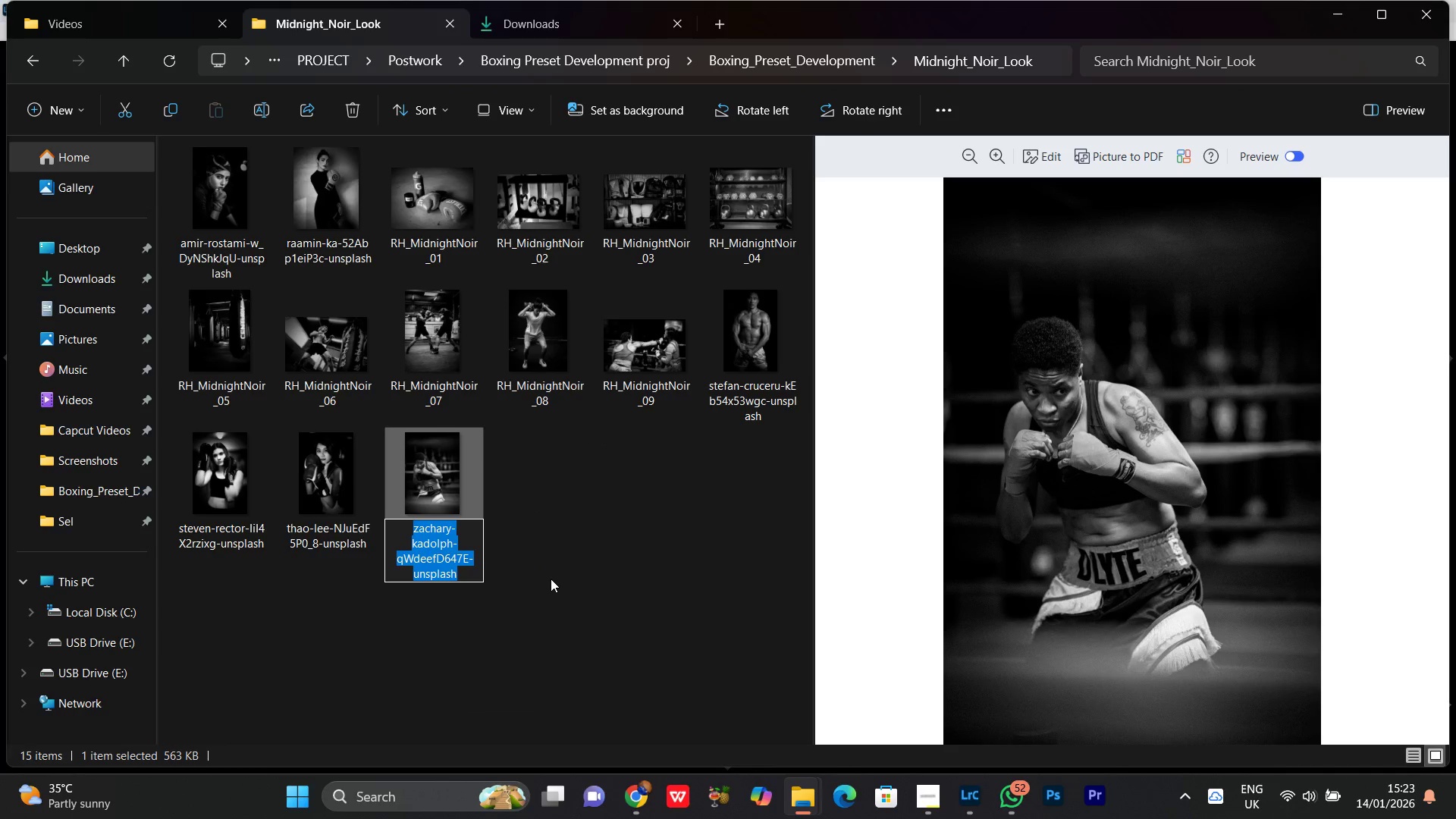 
key(Control+V)
 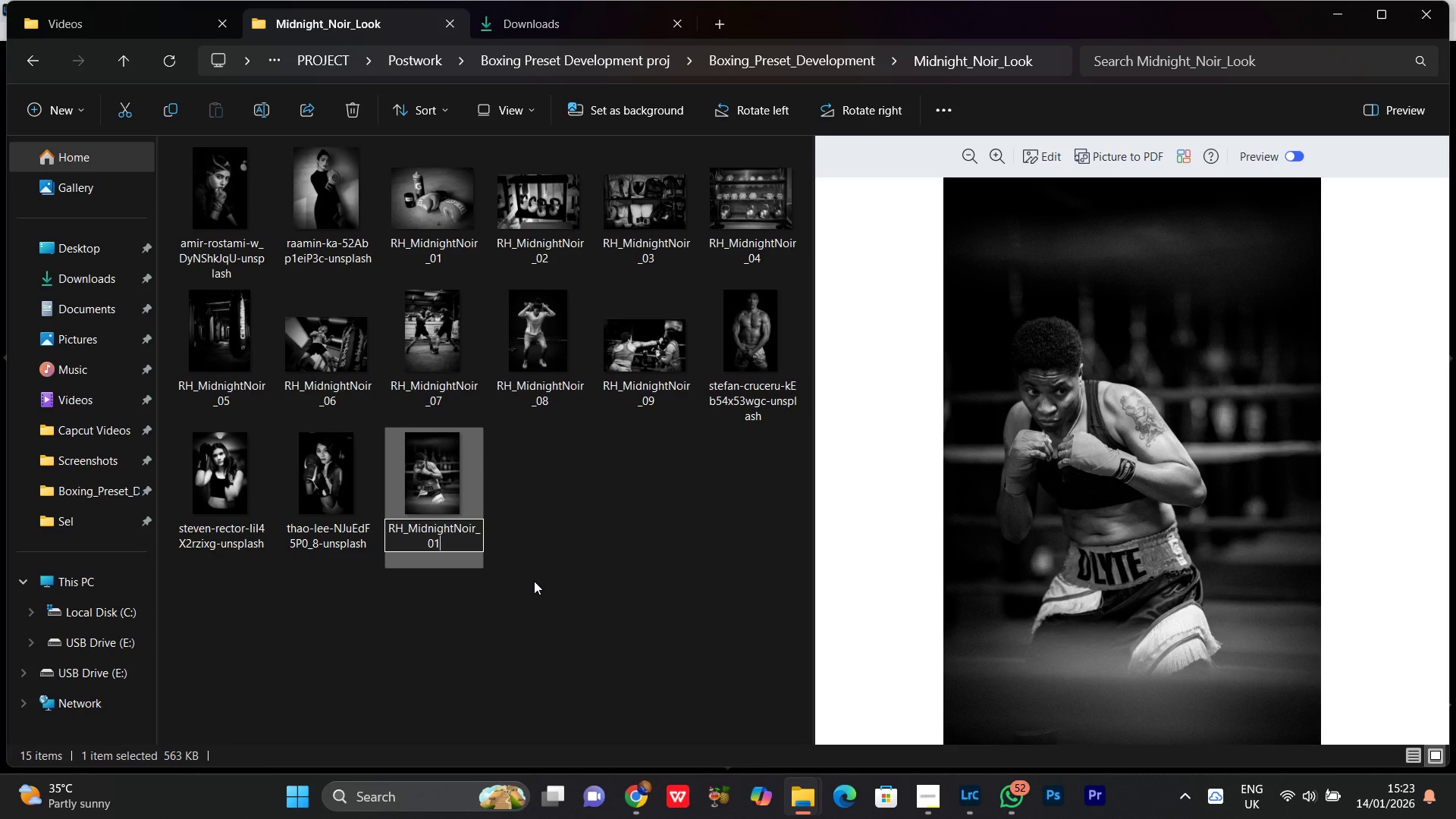 
key(Backspace)
key(Backspace)
type(10)
 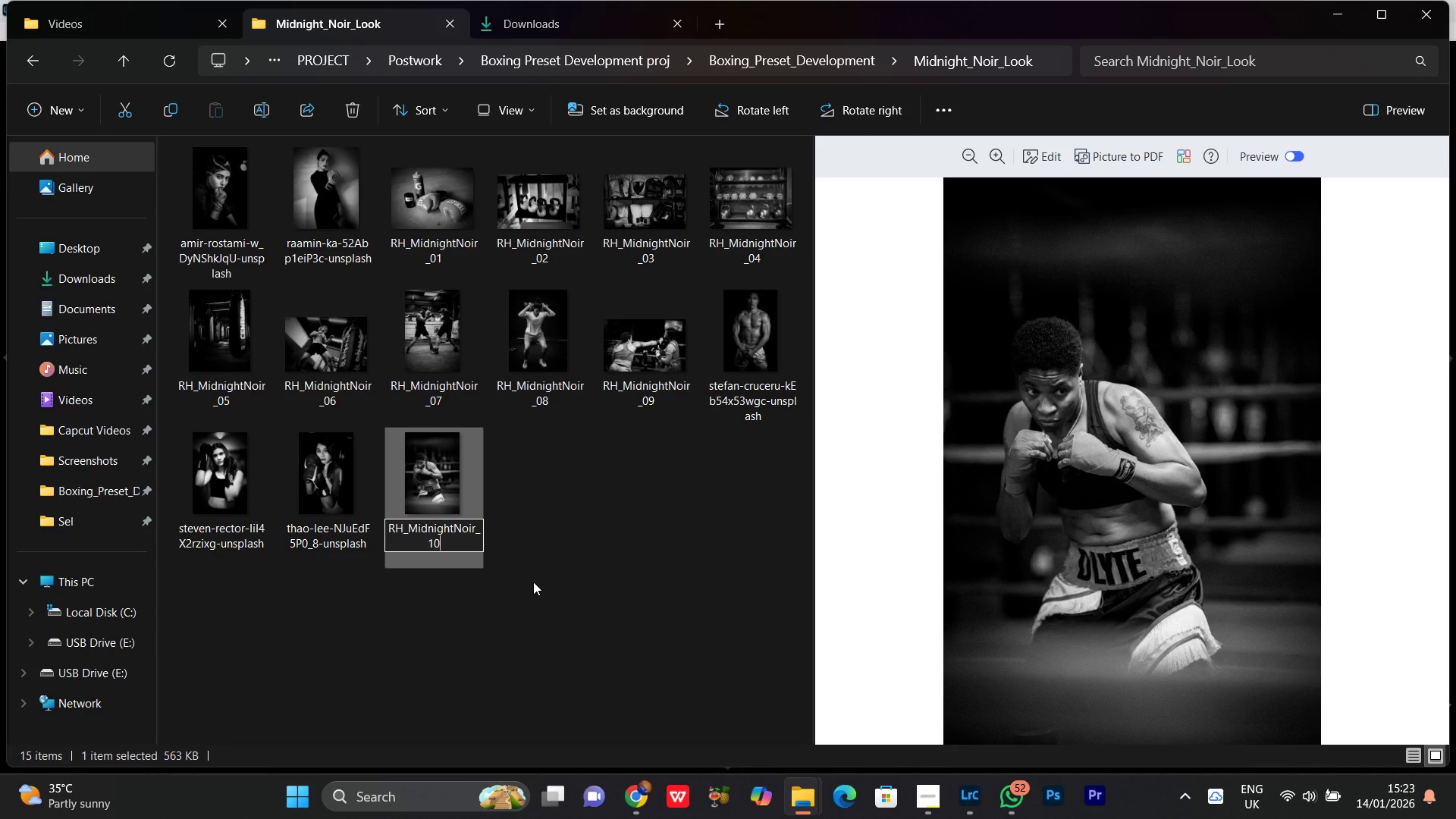 
key(Enter)
 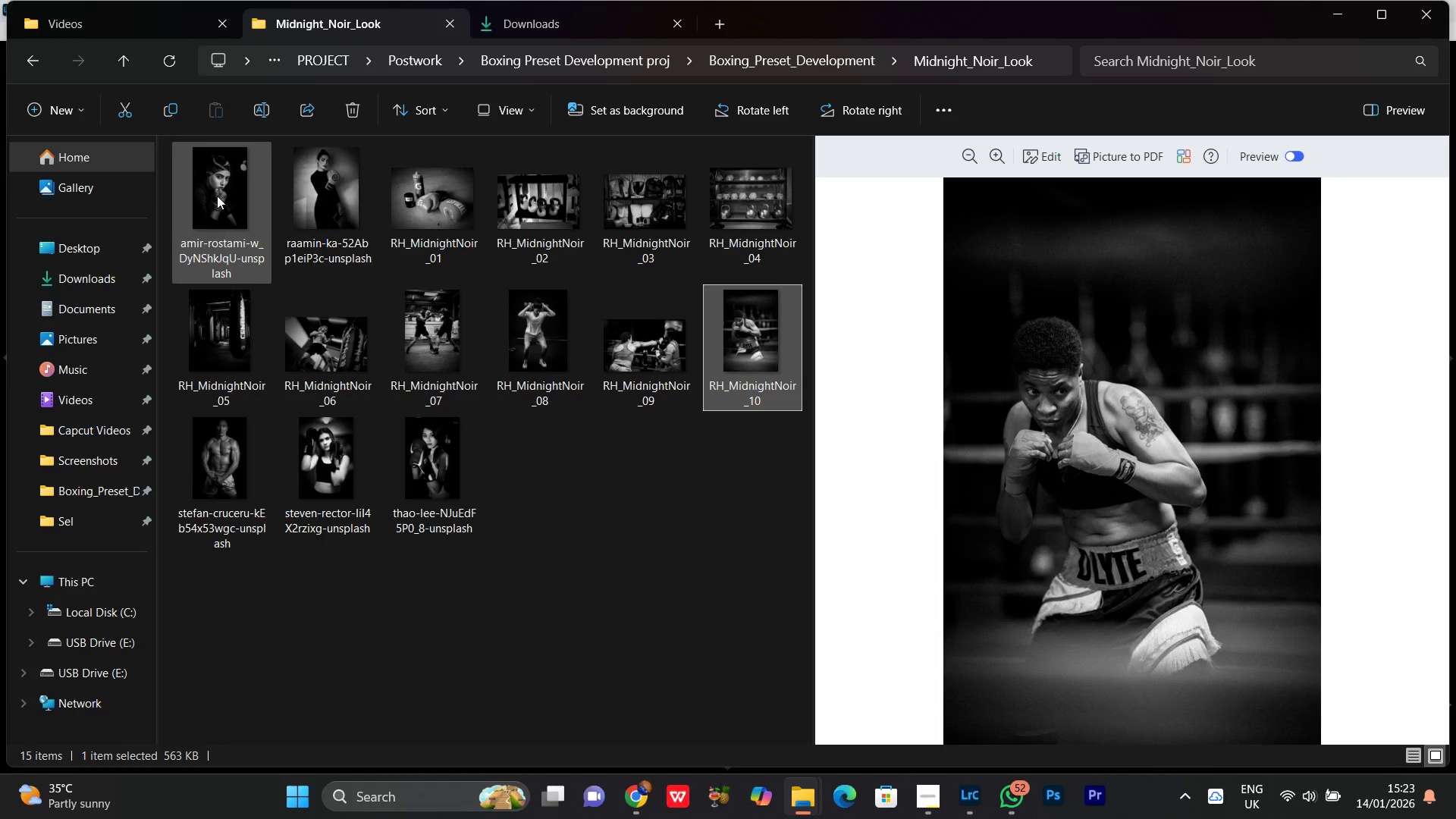 
right_click([216, 195])
 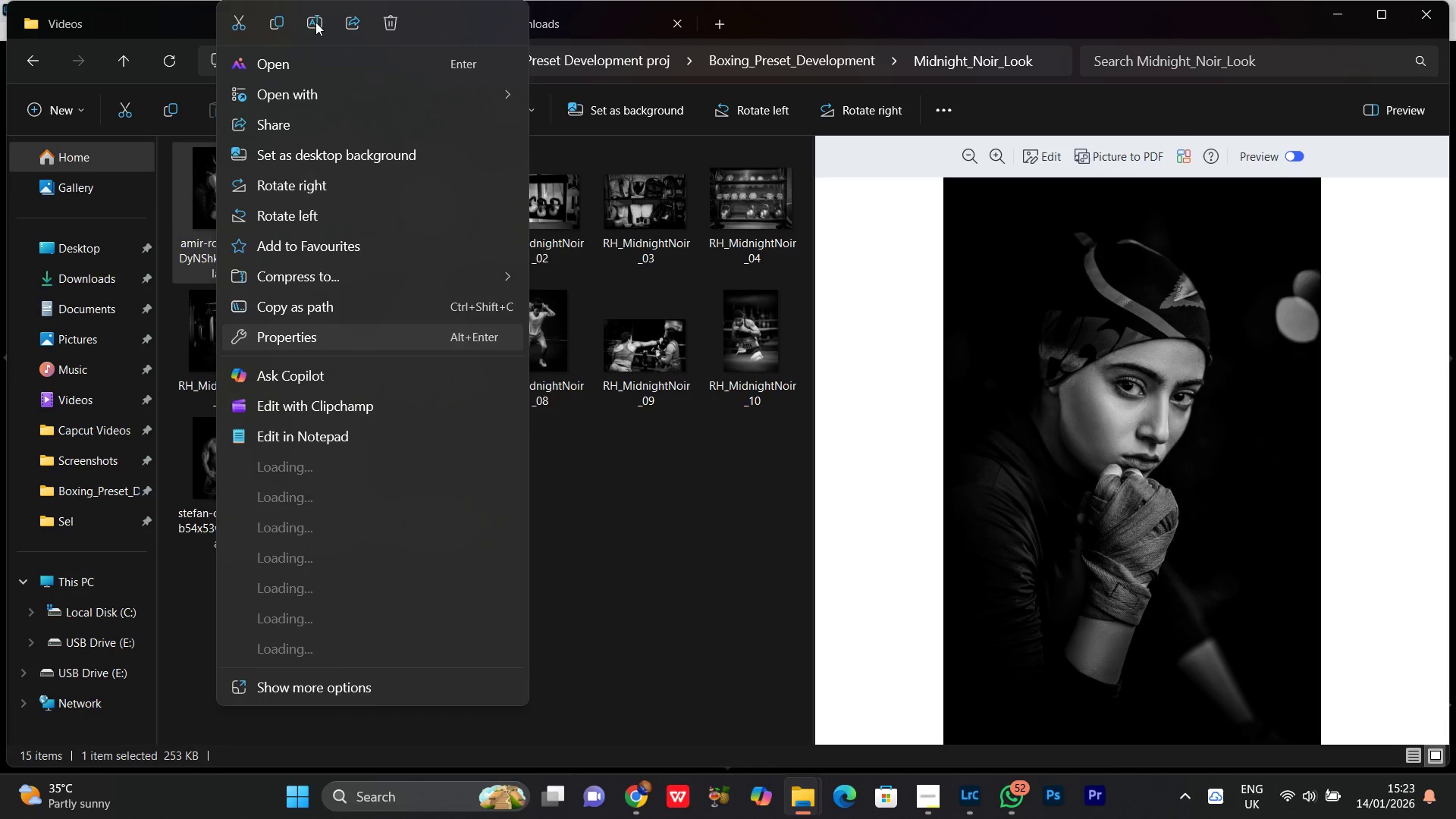 
left_click([314, 21])
 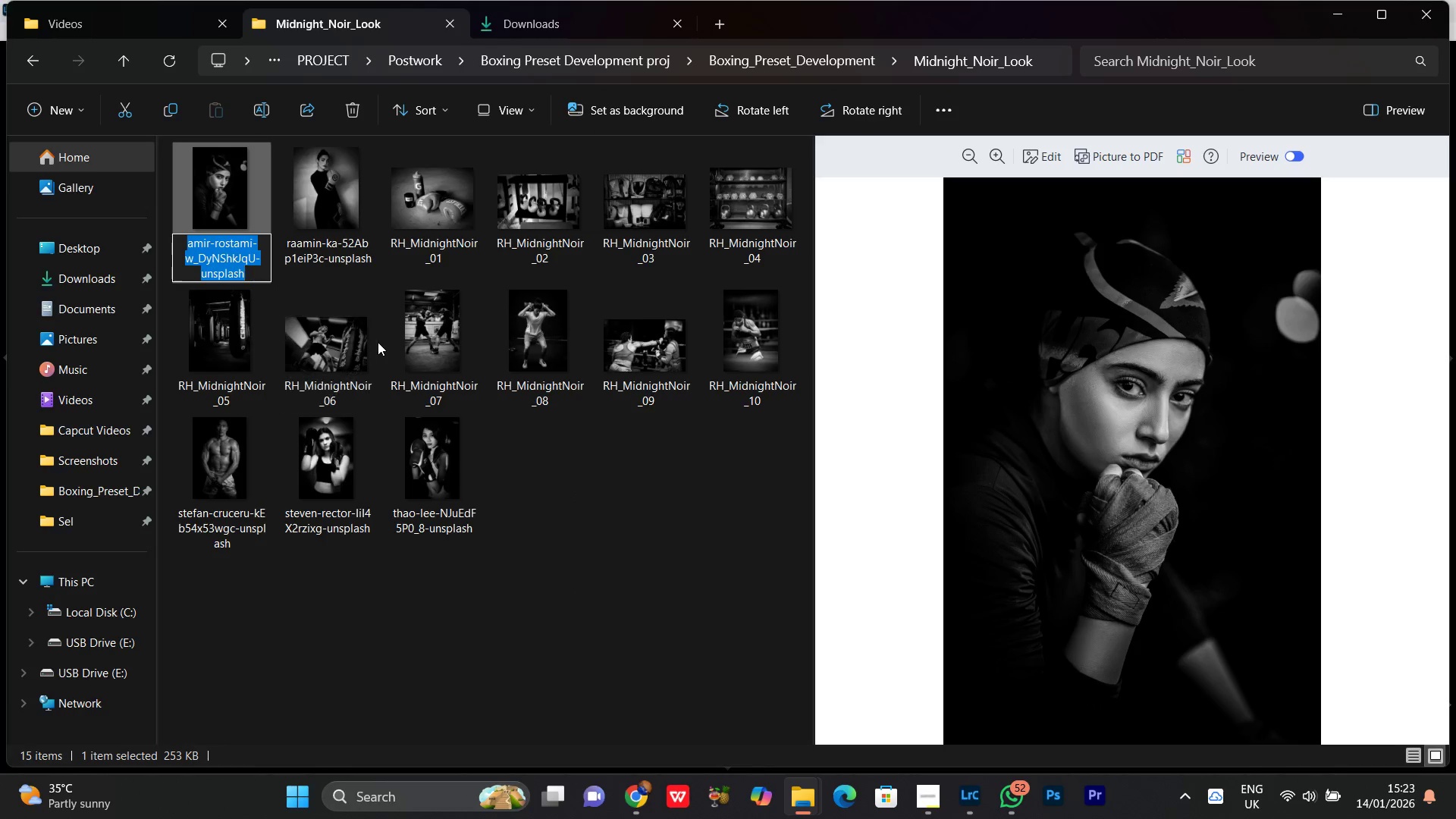 
key(Control+V)
 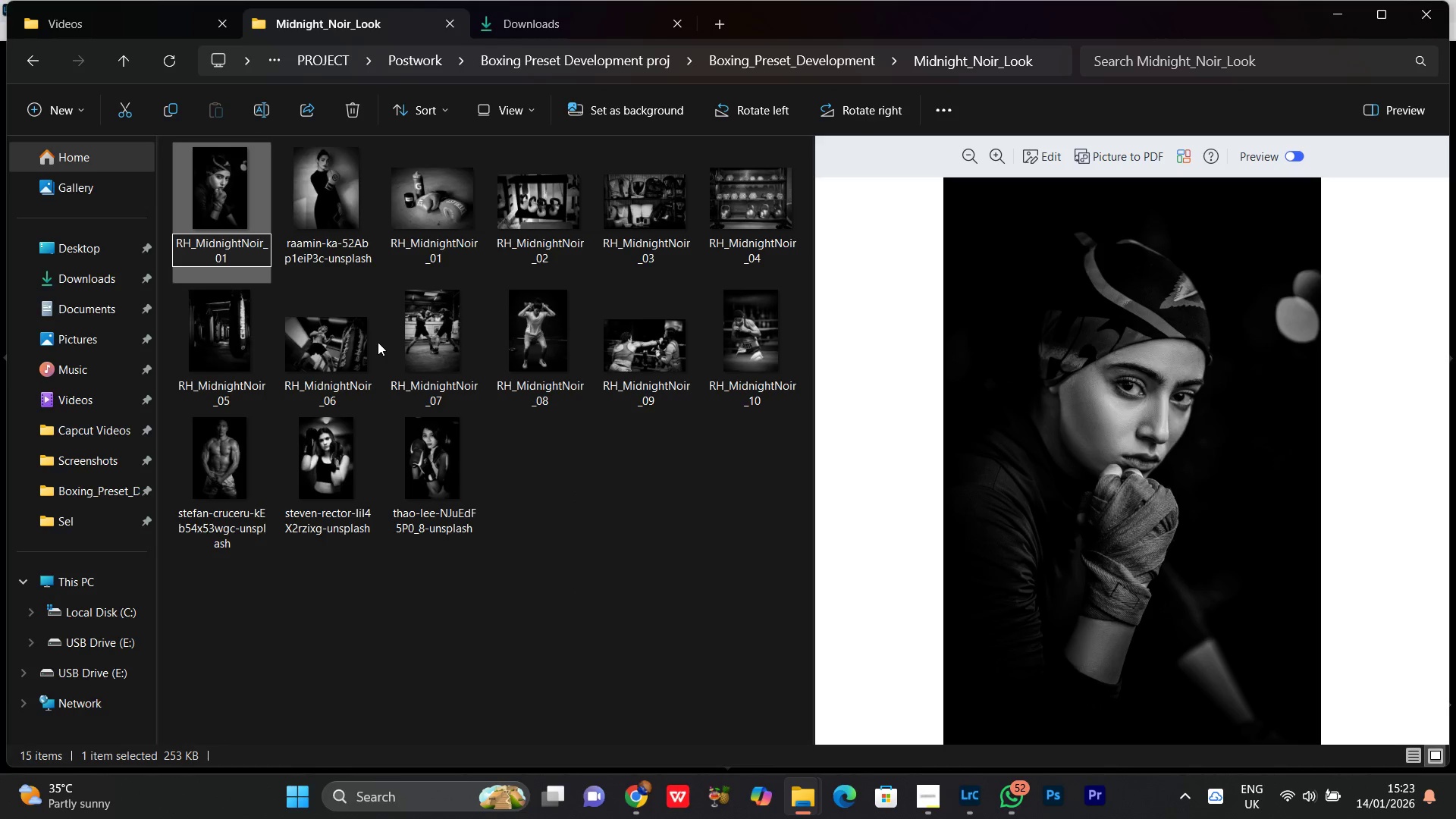 
key(Backspace)
key(Backspace)
type(11)
 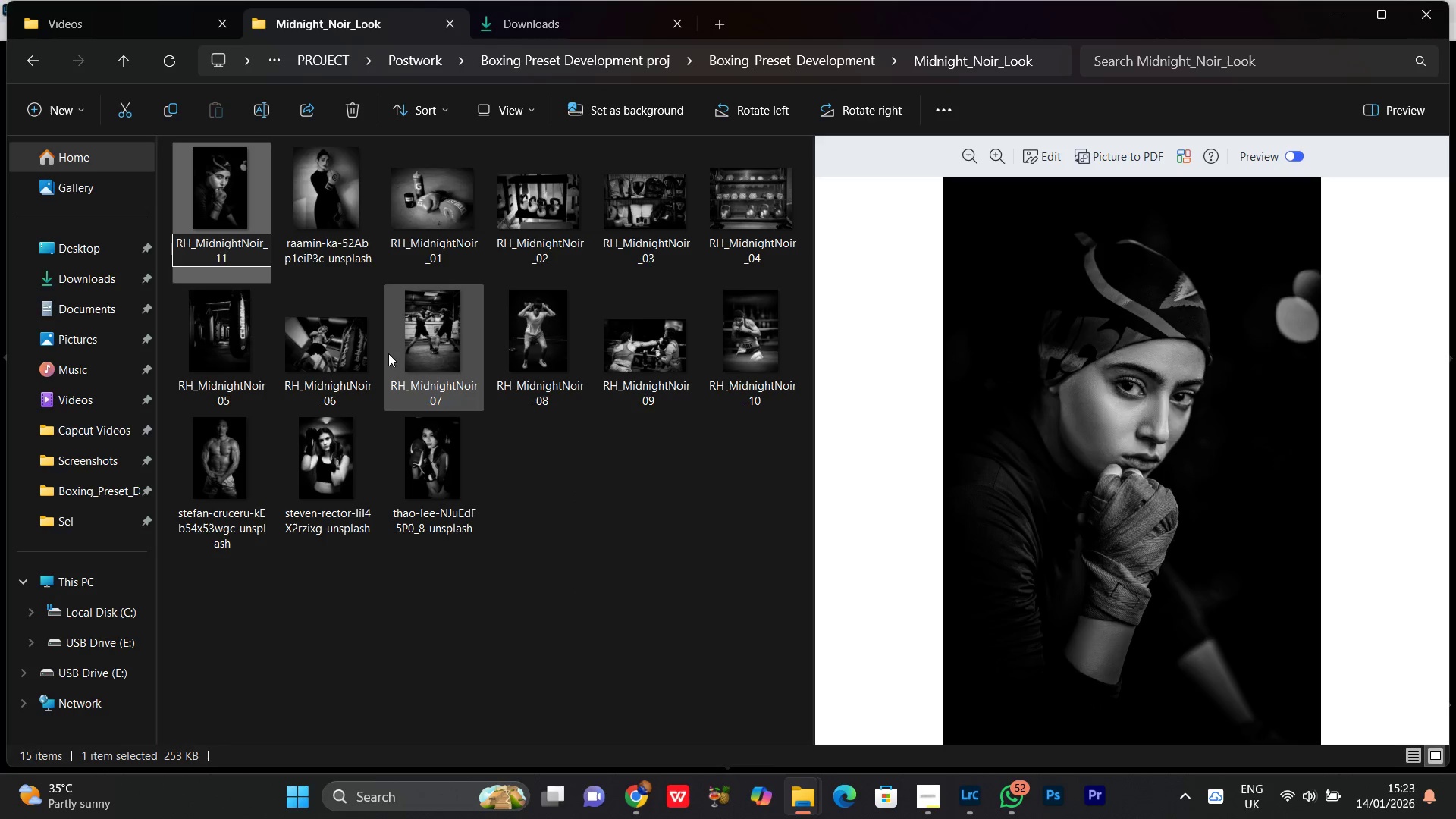 
key(Enter)
 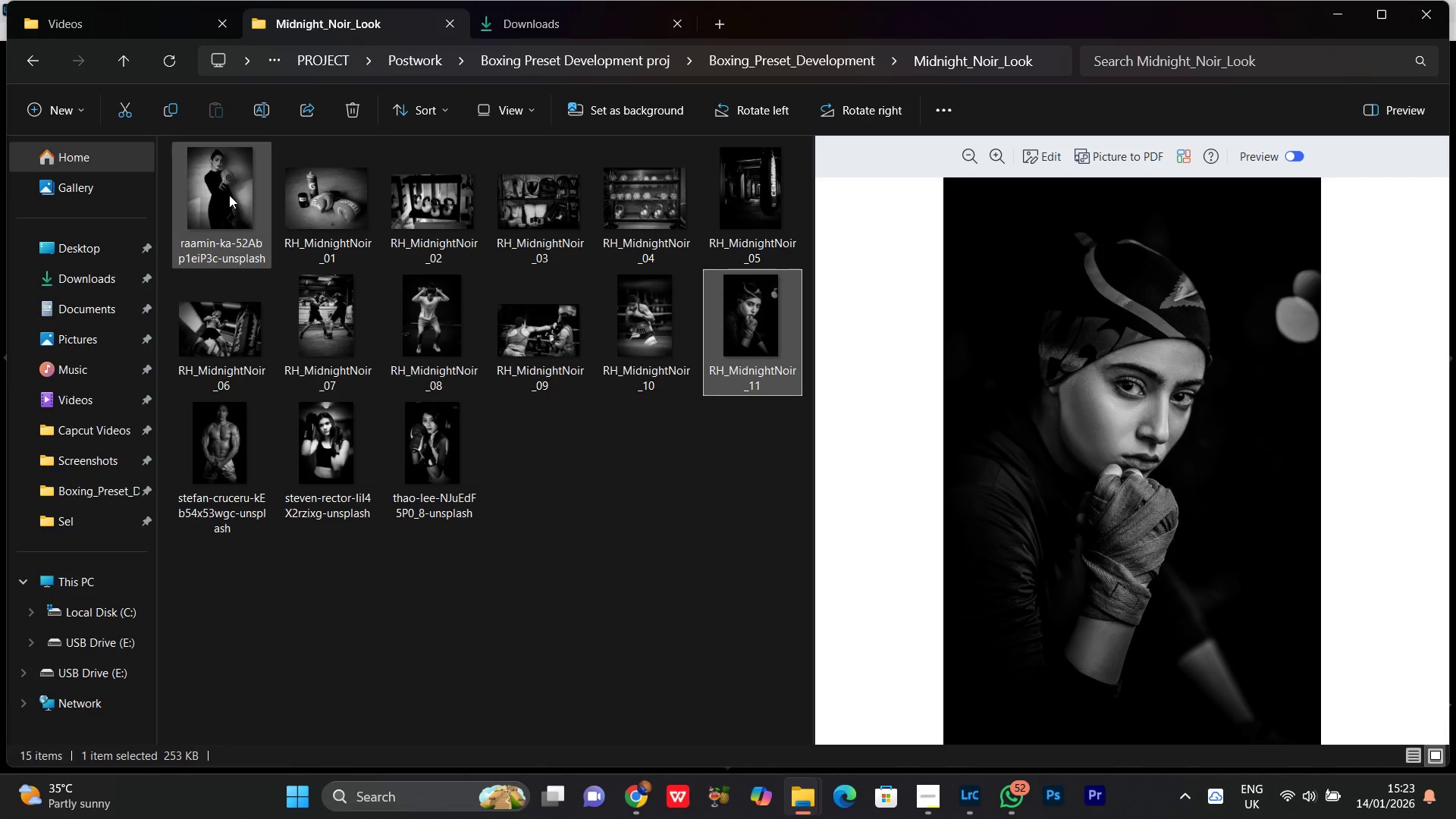 
left_click([225, 171])
 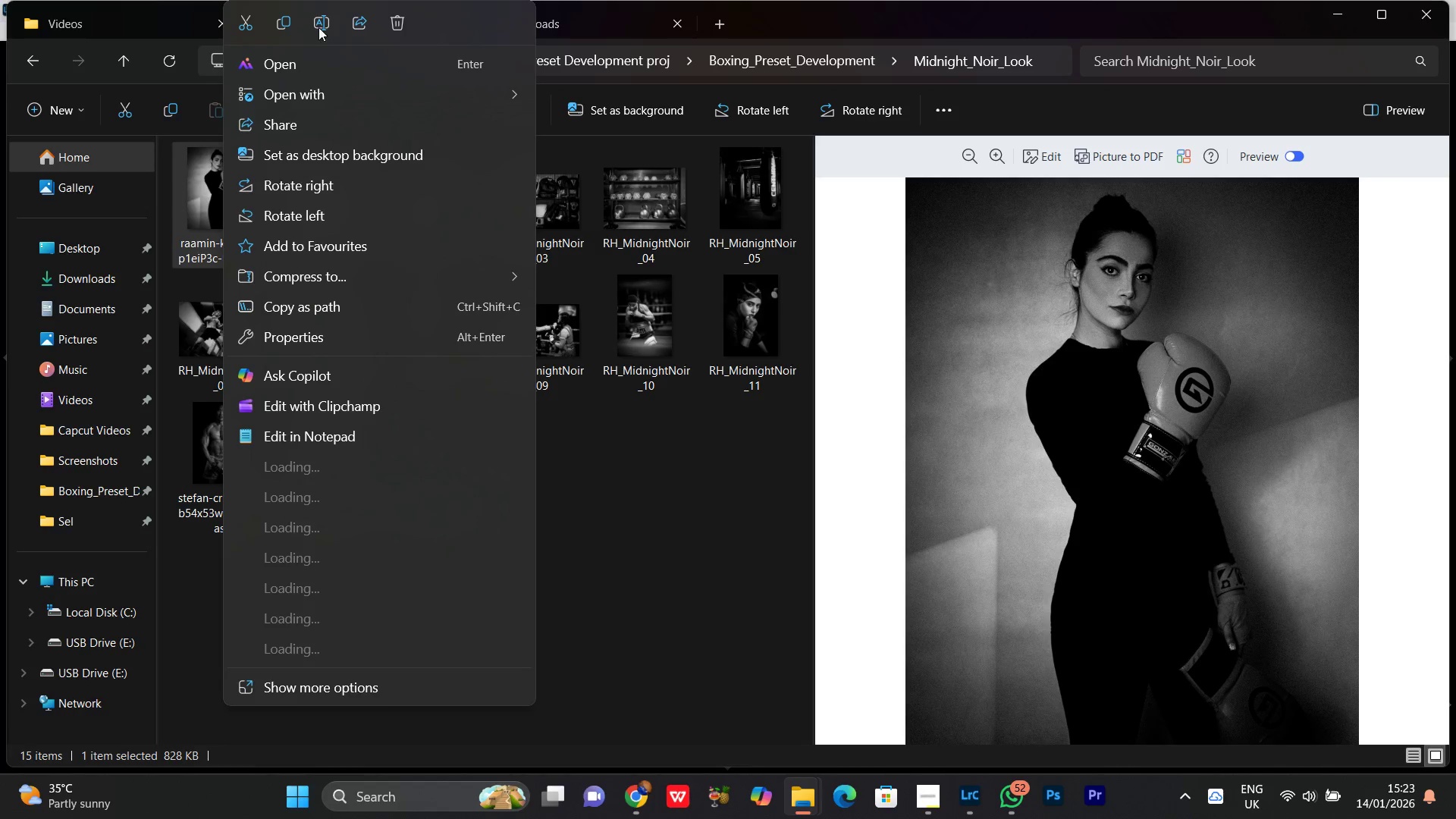 
left_click([326, 27])
 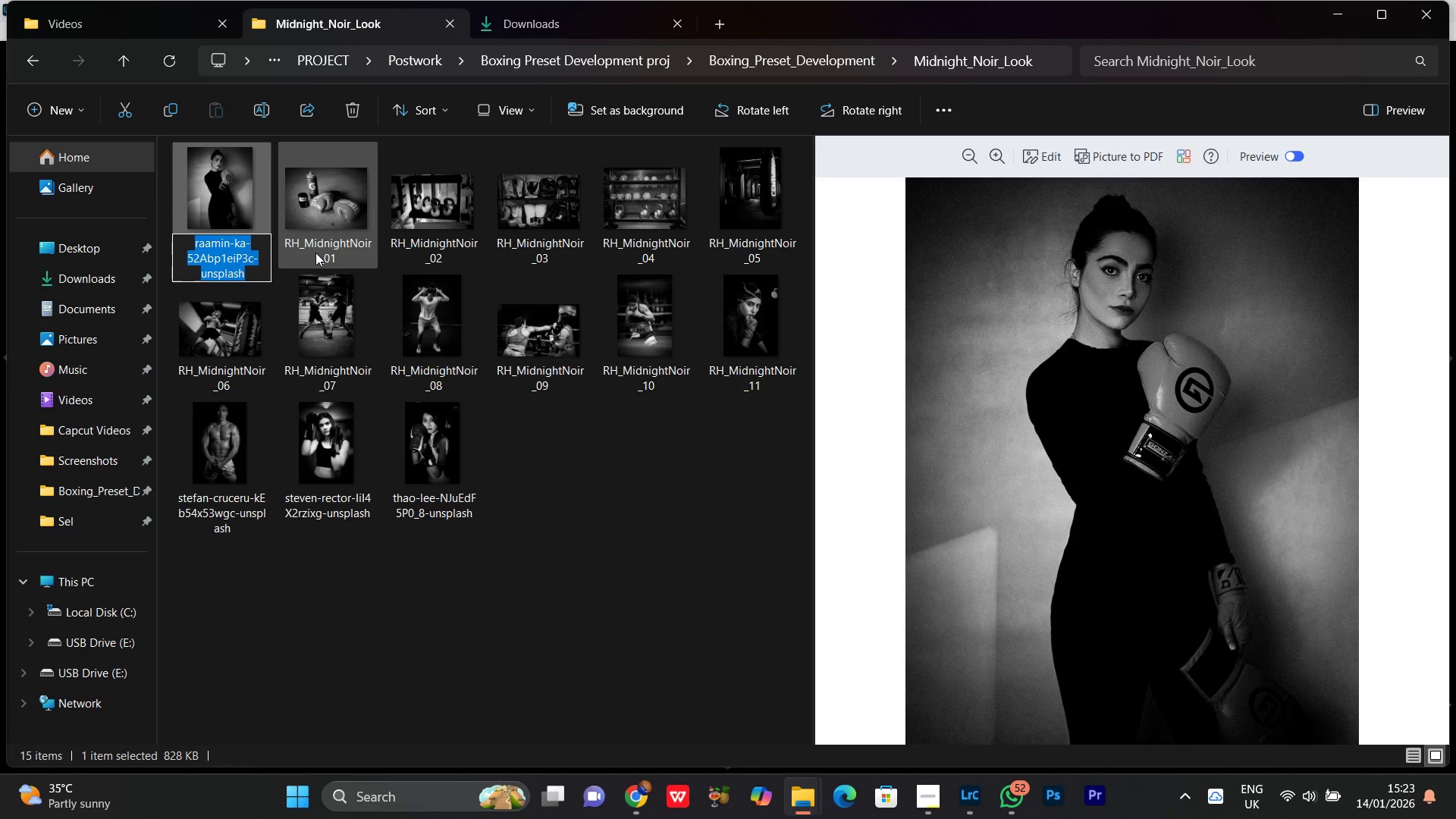 
key(Control+V)
 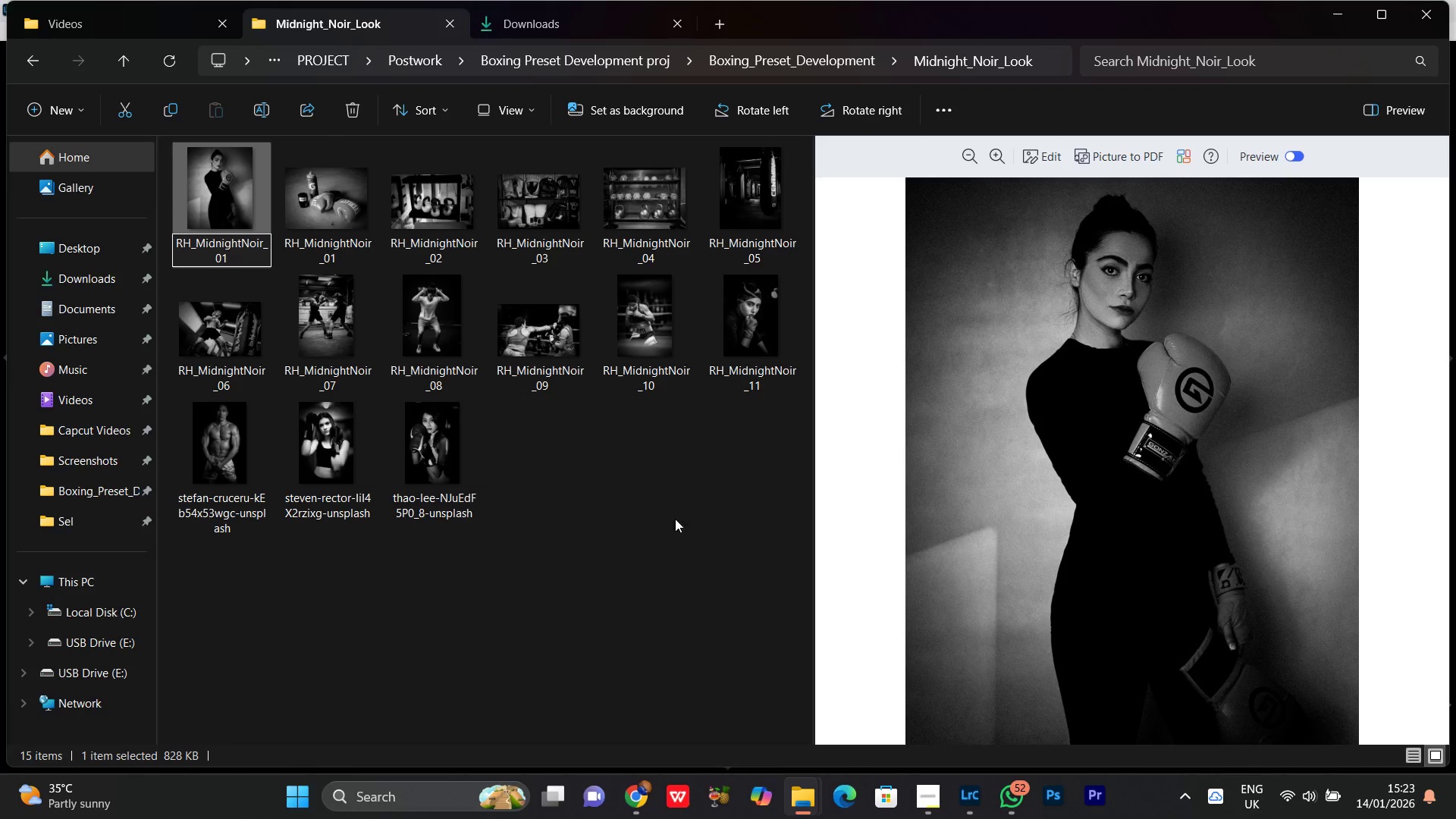 
key(Backspace)
key(Backspace)
type(12)
 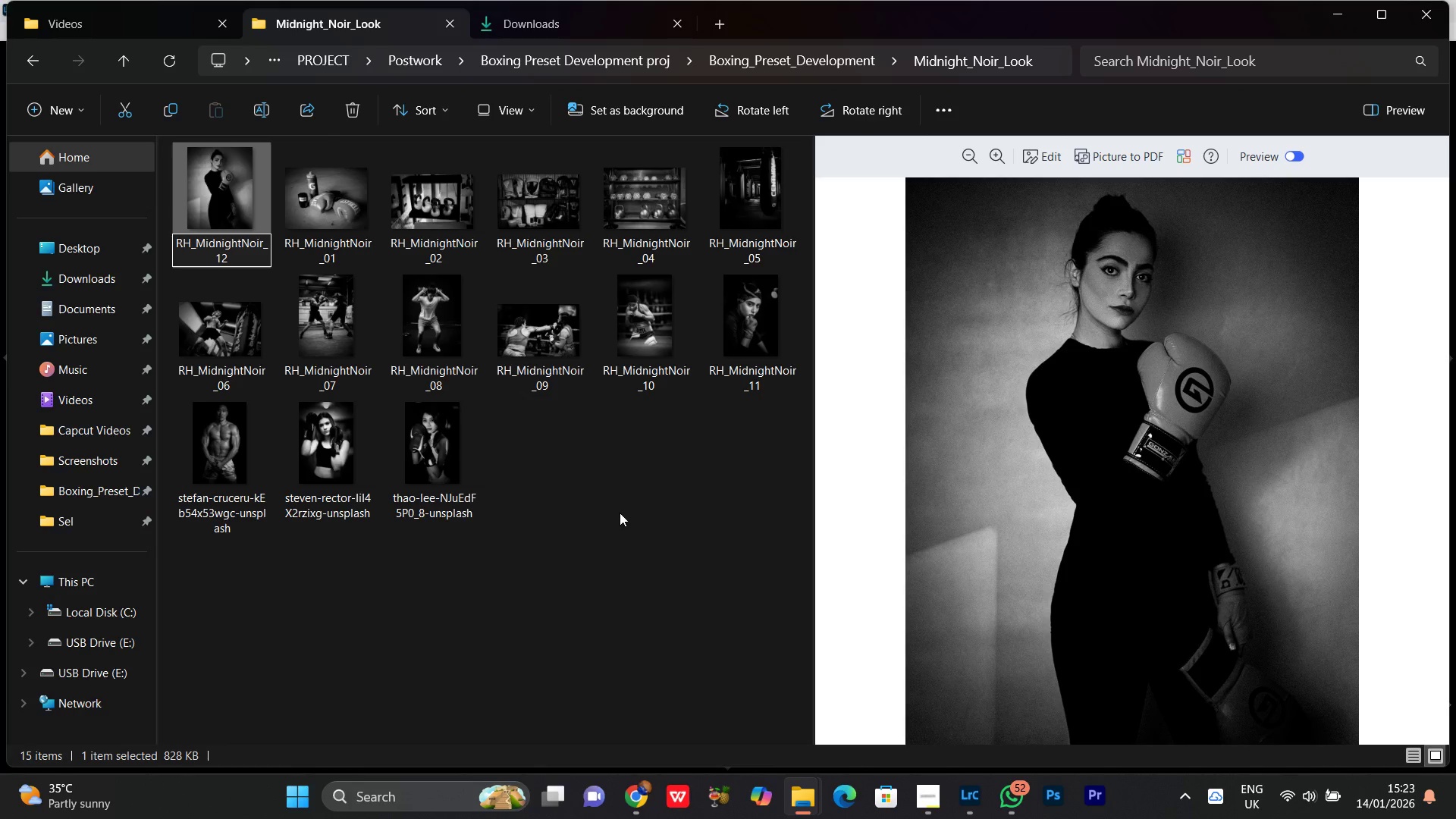 
key(Enter)
 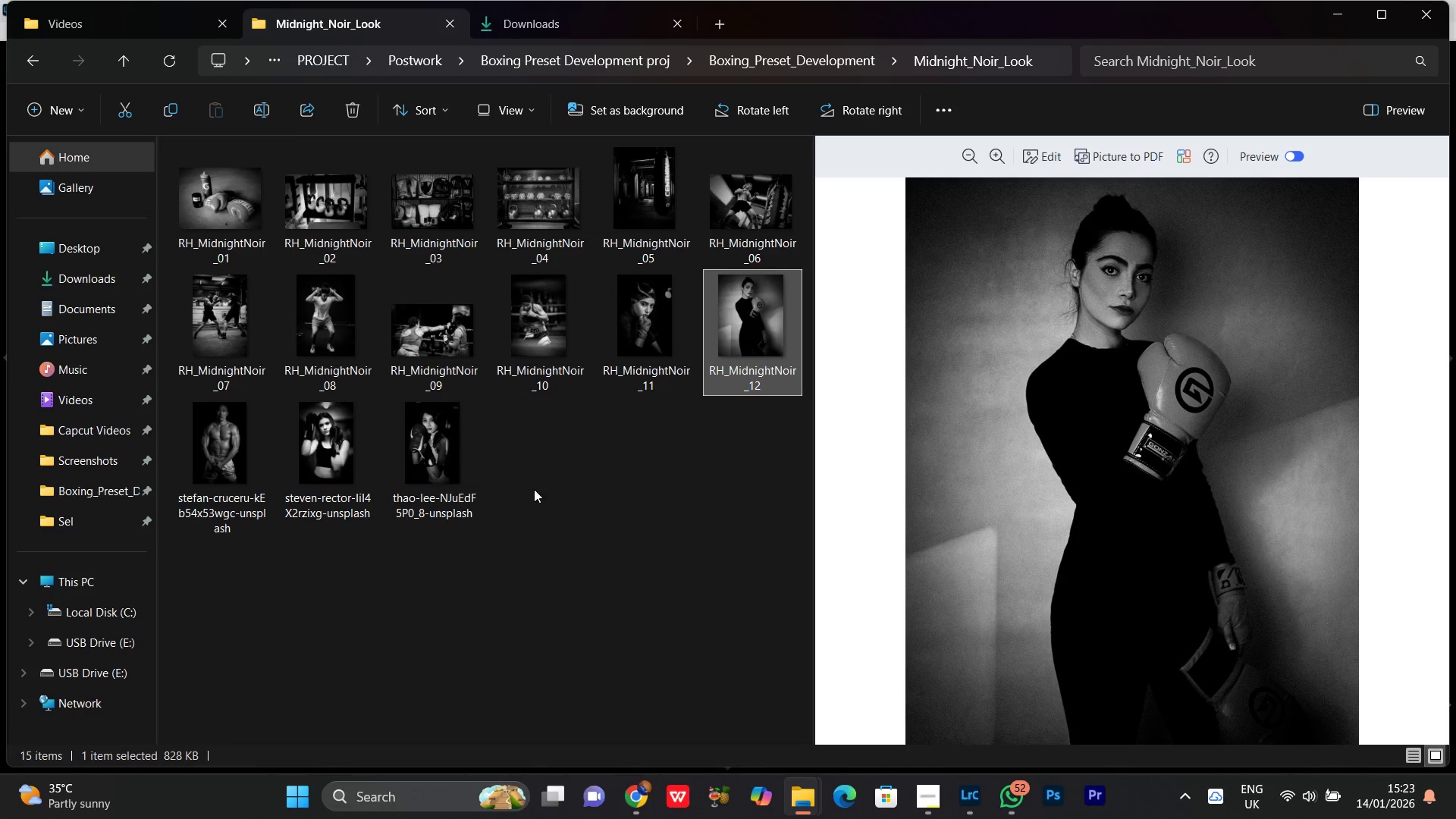 
left_click([202, 478])
 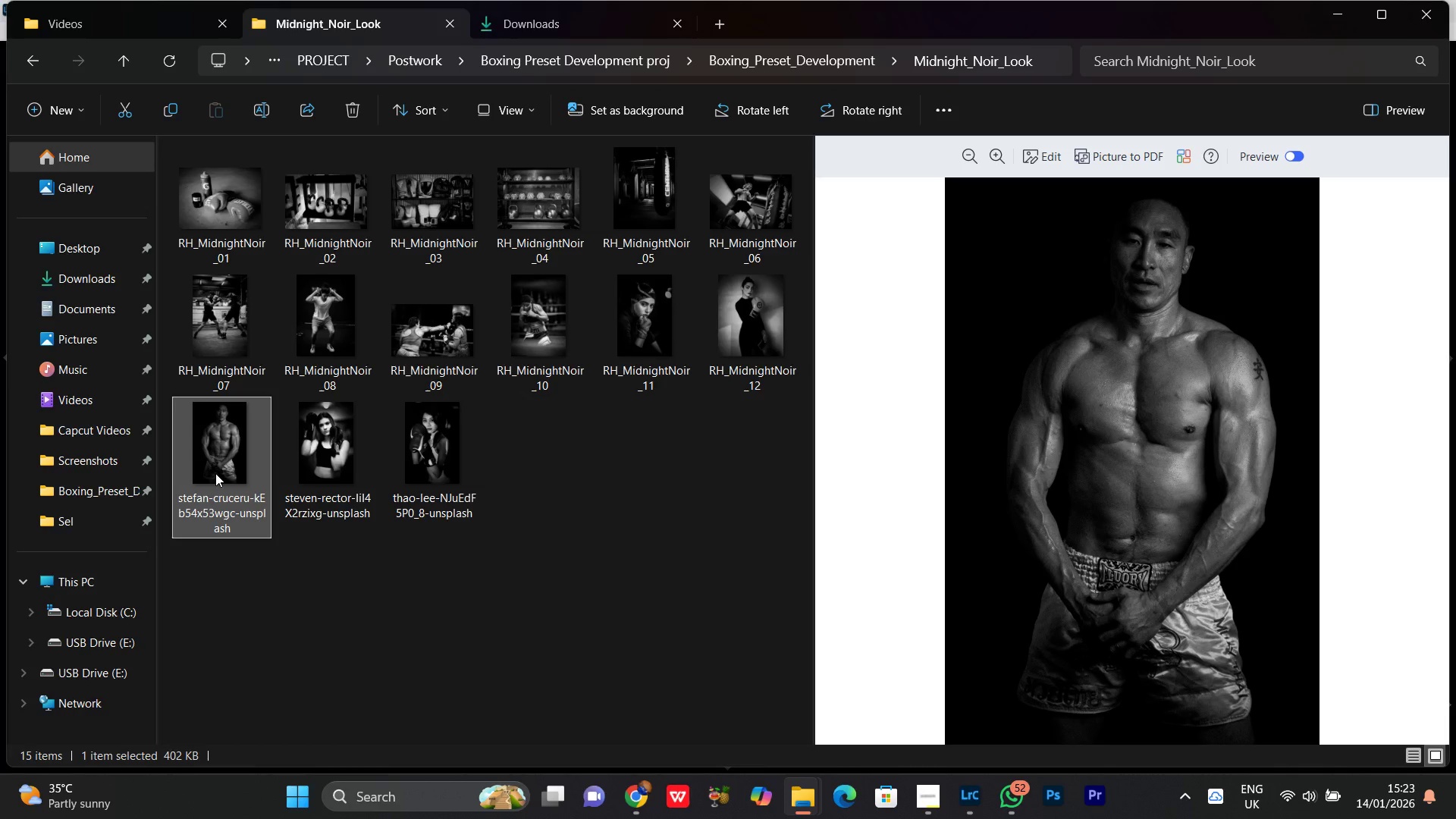 
right_click([215, 473])
 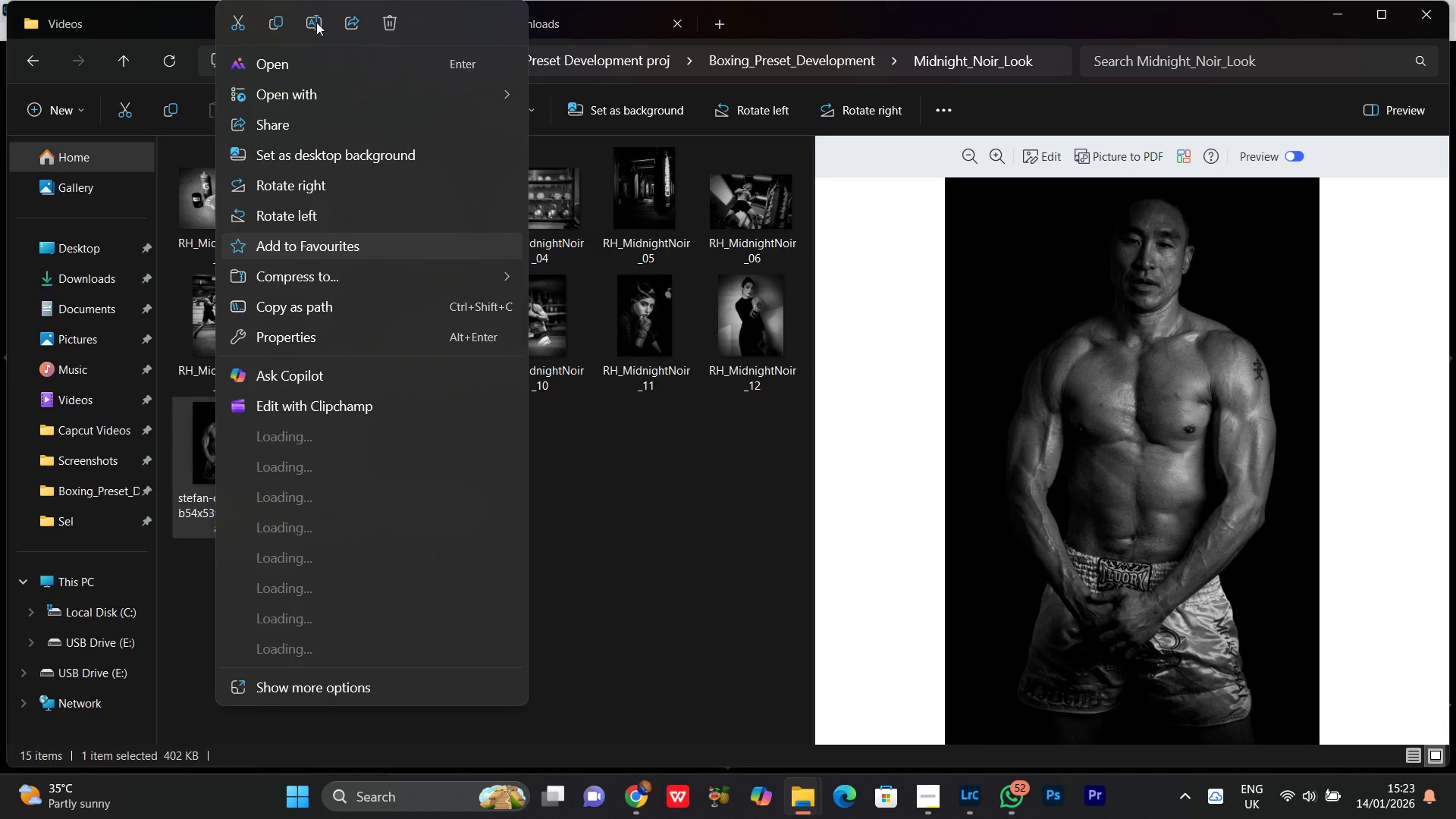 
left_click([317, 21])
 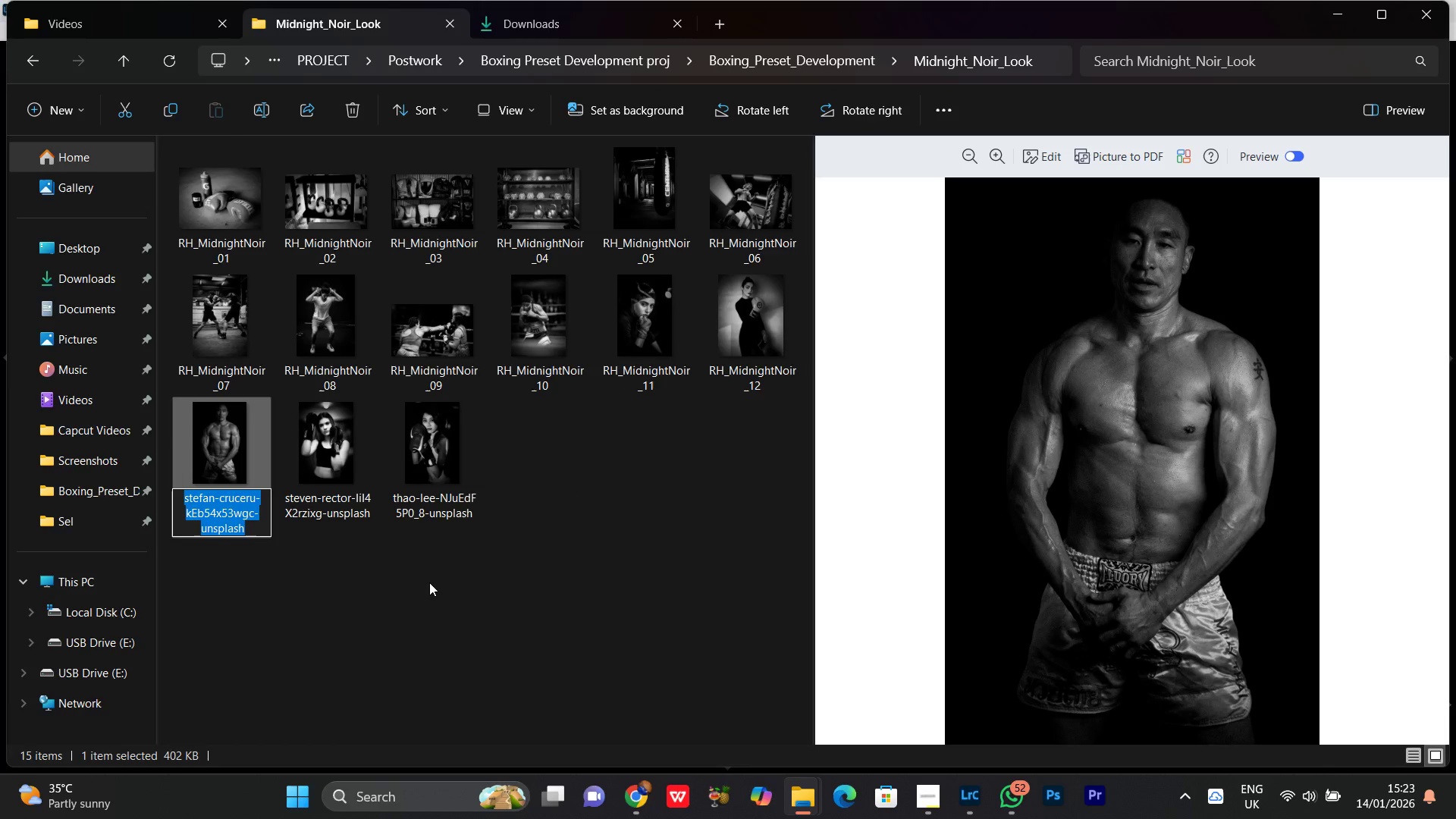 
key(Control+V)
 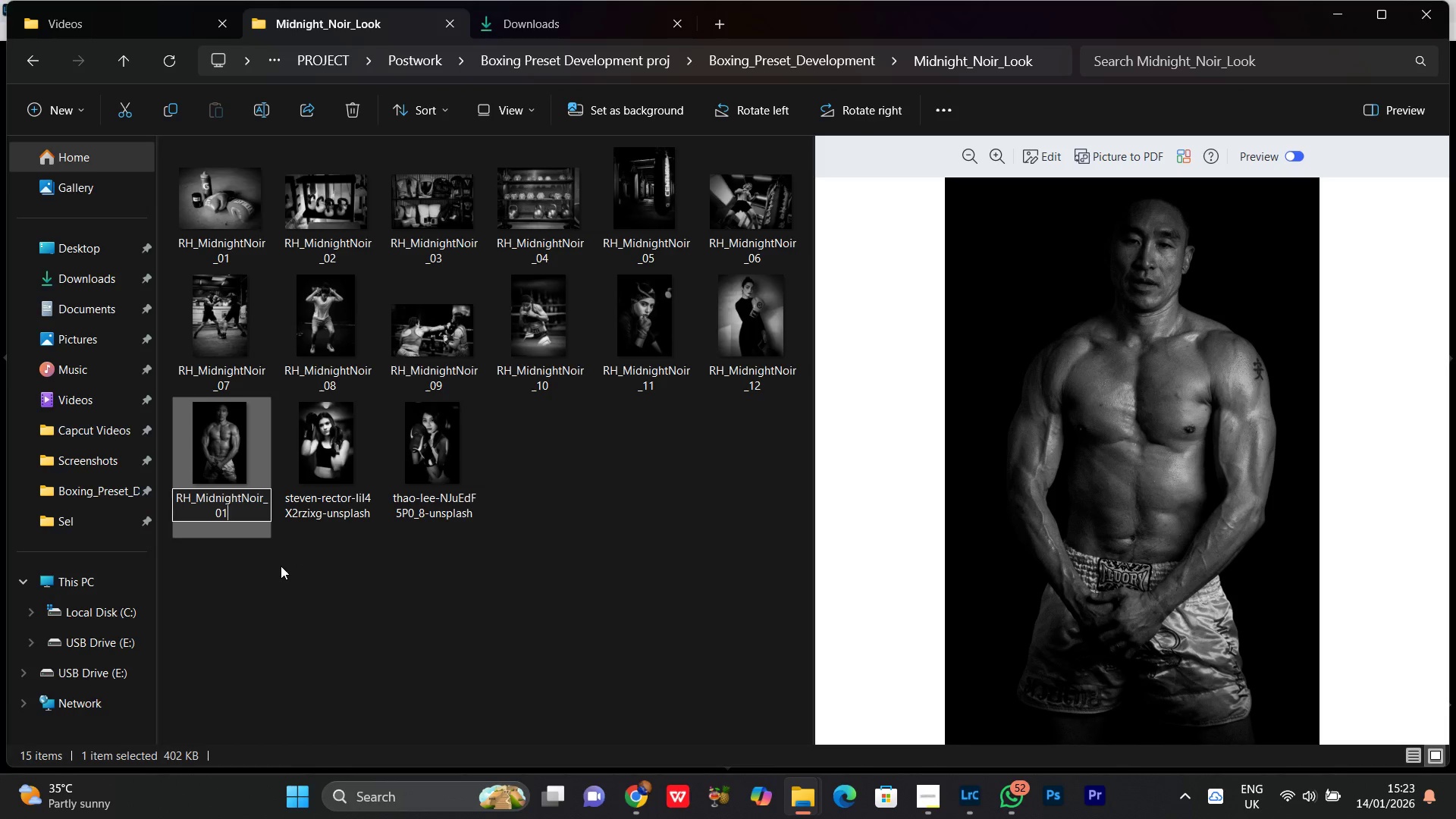 
key(Backspace)
key(Backspace)
type(13)
 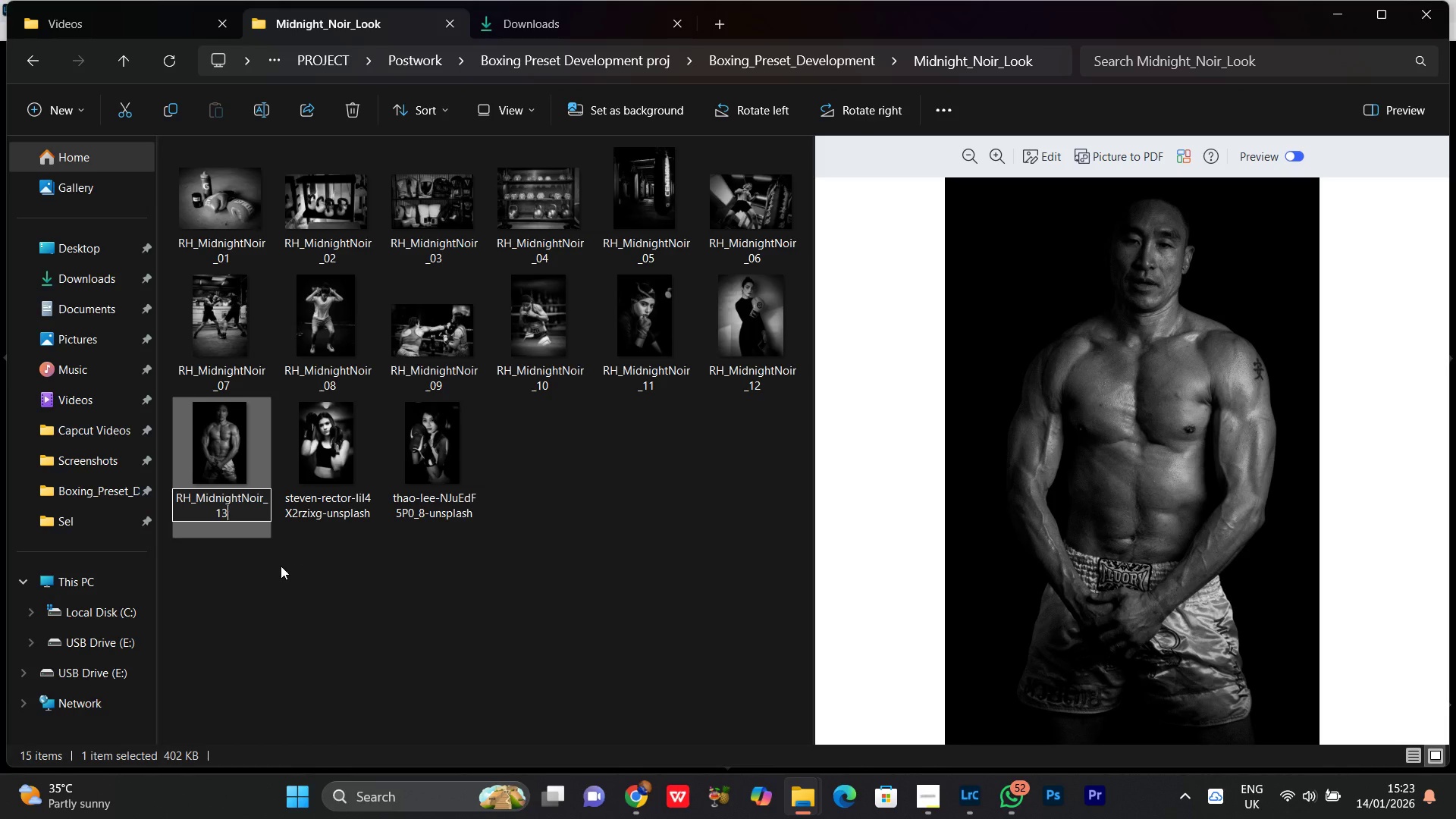 
key(Enter)
 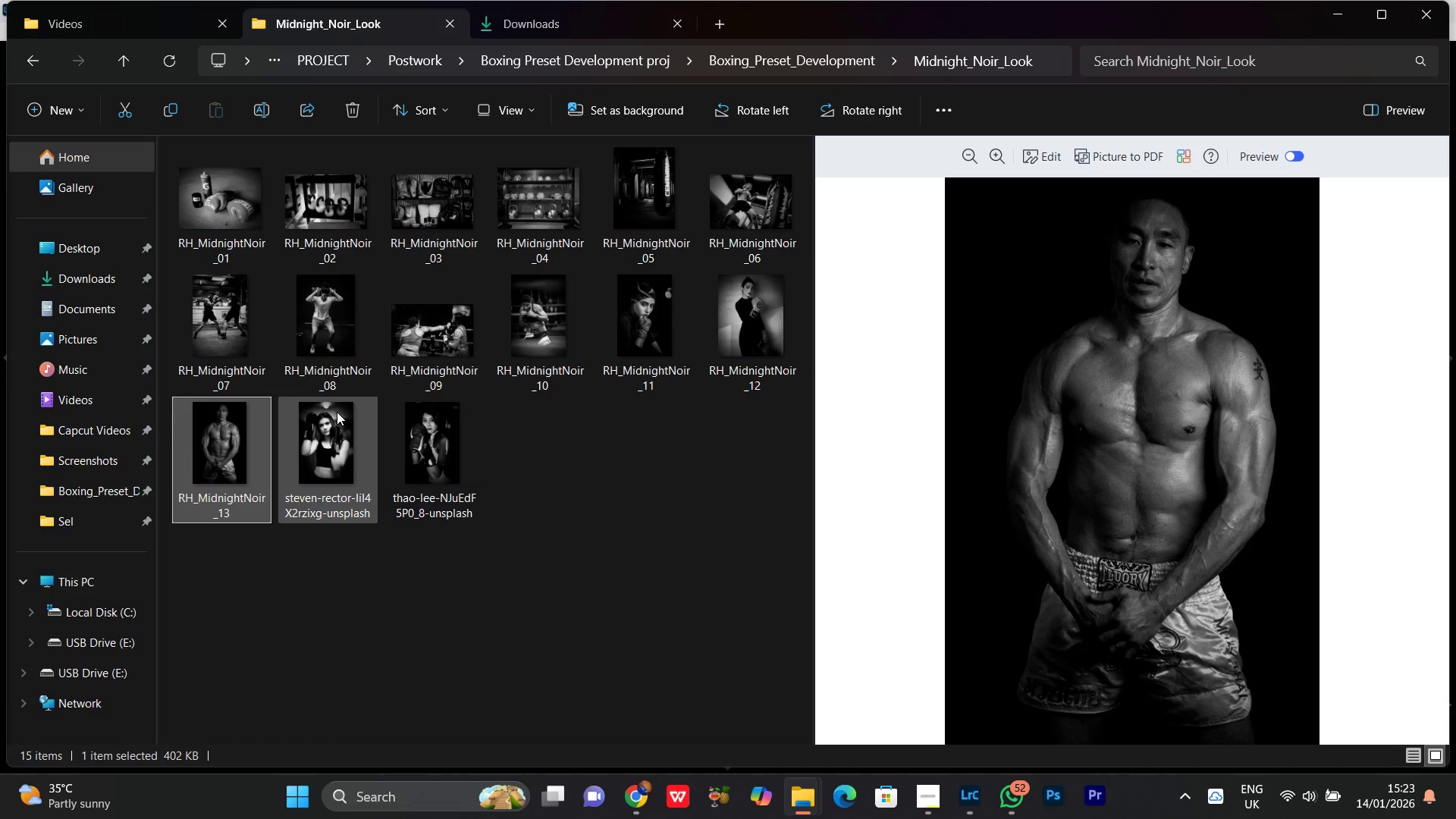 
left_click([337, 401])
 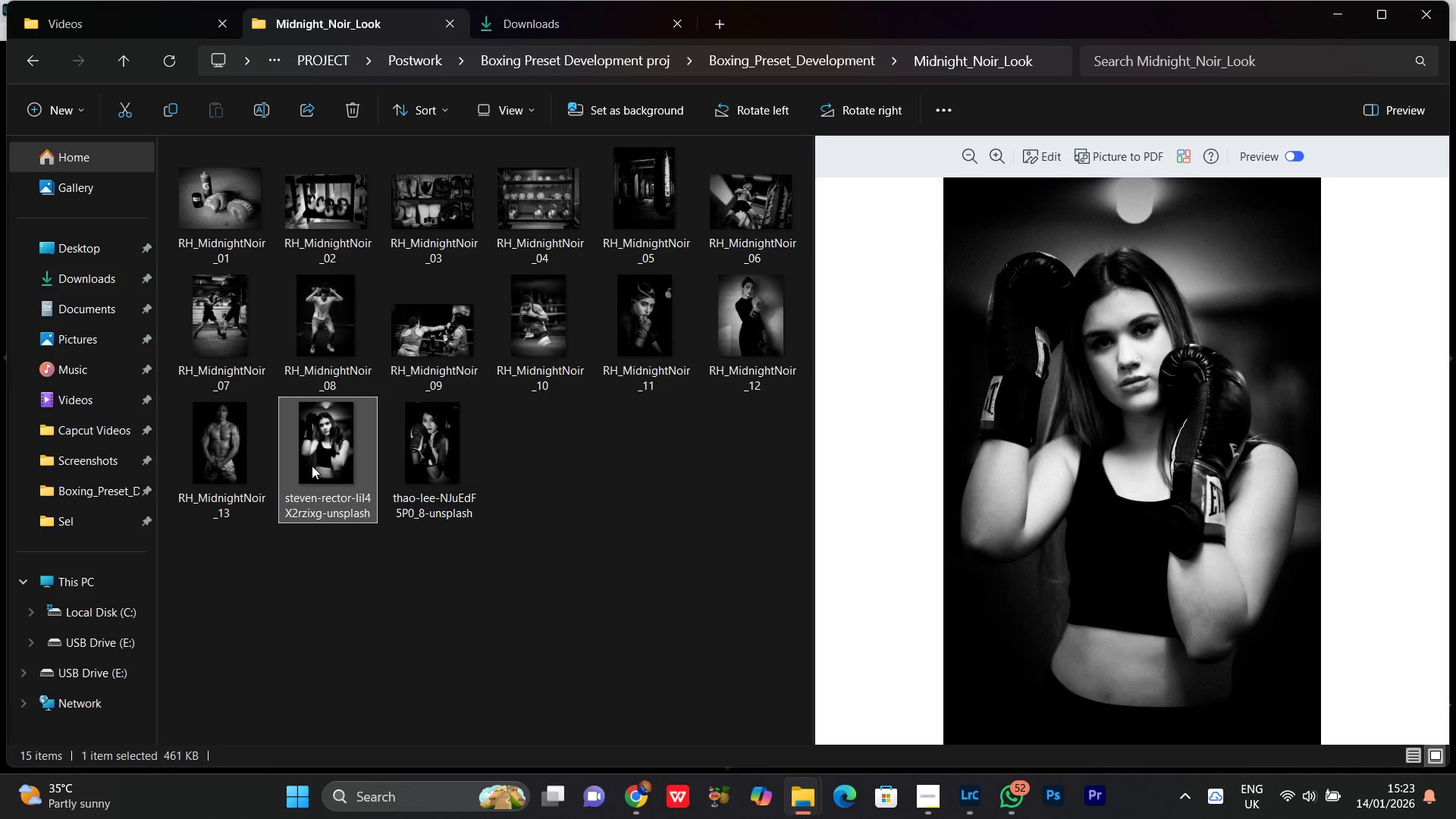 
right_click([312, 466])
 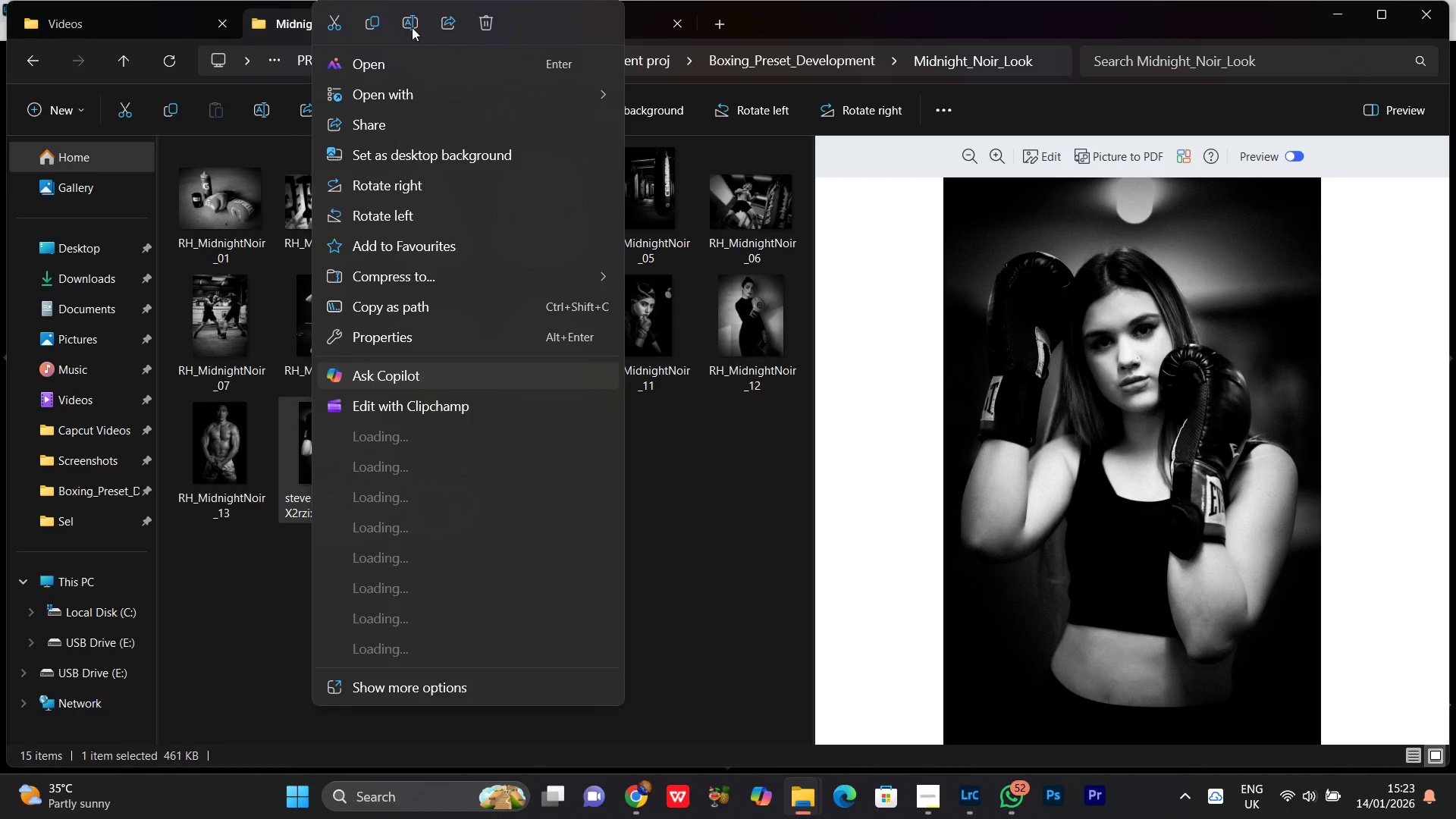 
left_click([410, 24])
 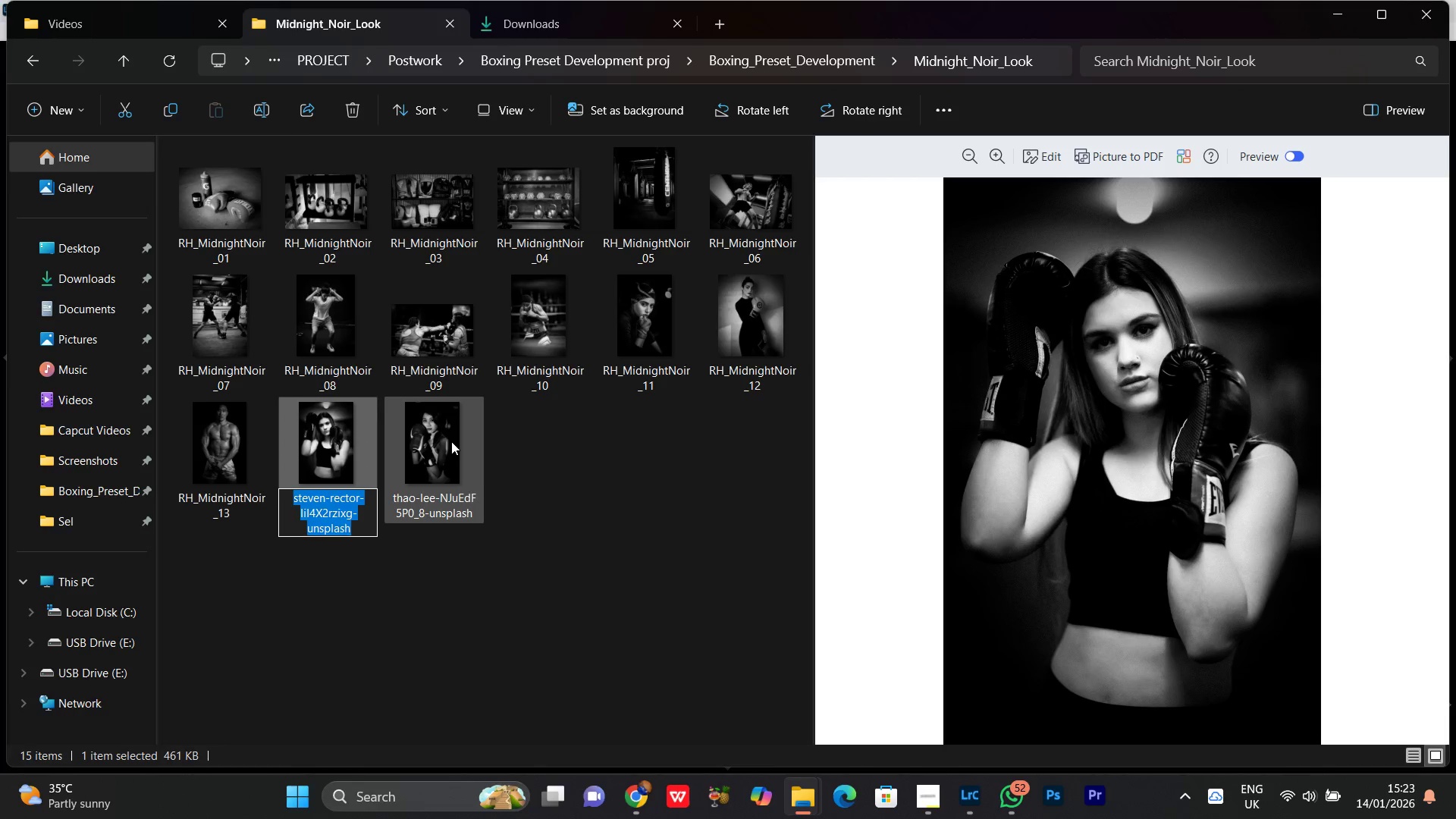 
key(Control+V)
 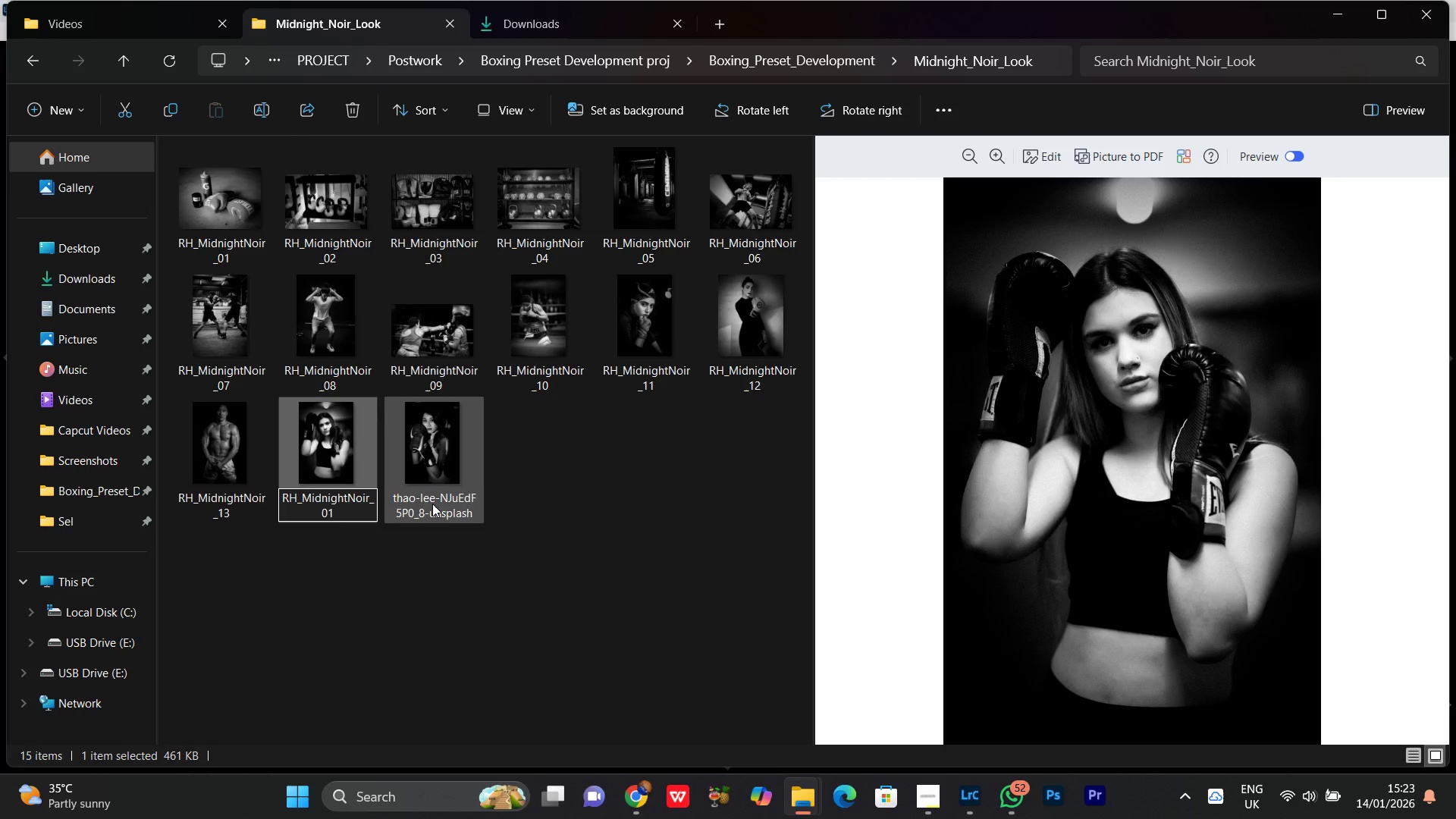 
key(Backspace)
key(Backspace)
type(14)
 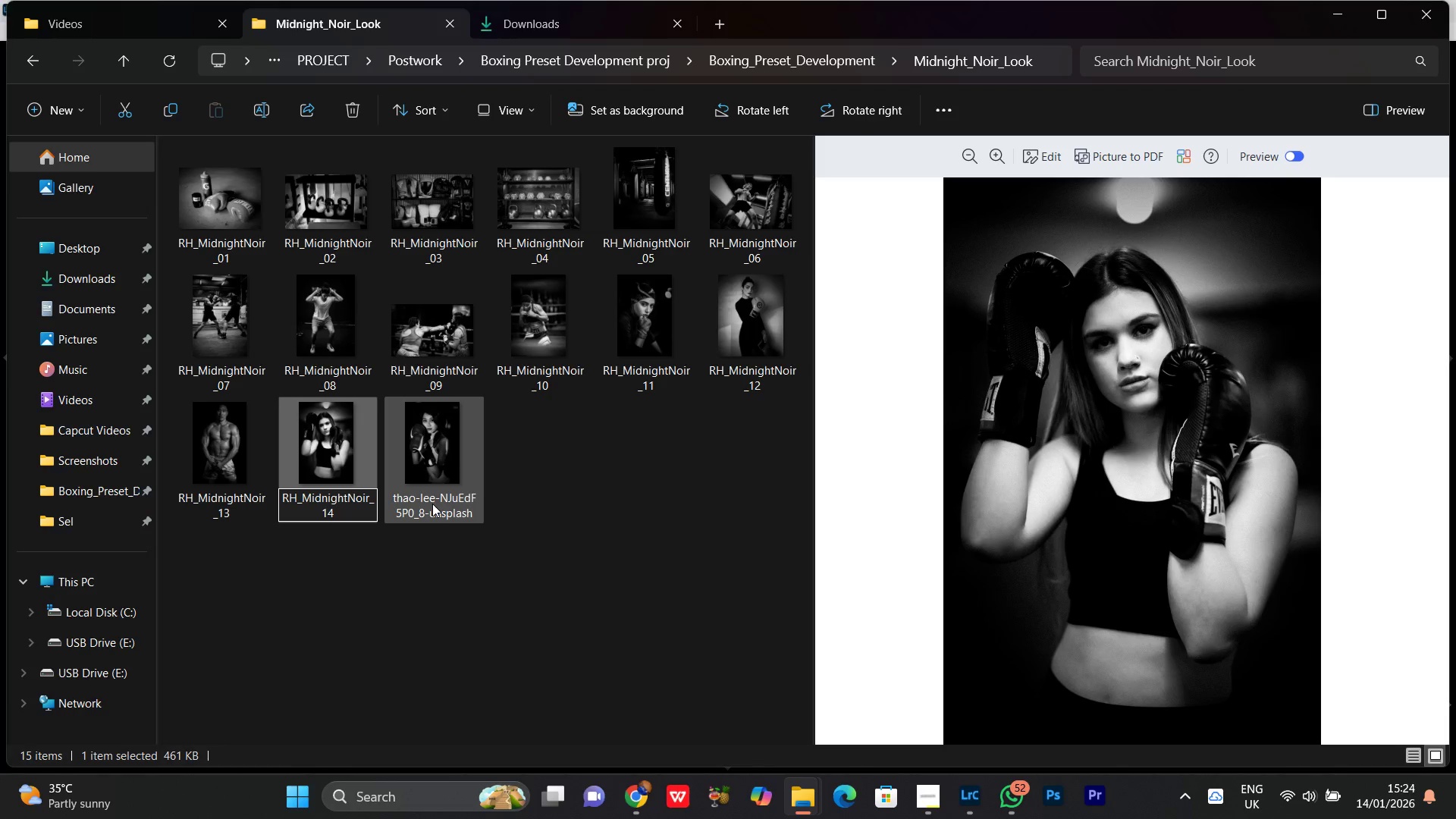 
key(Enter)
 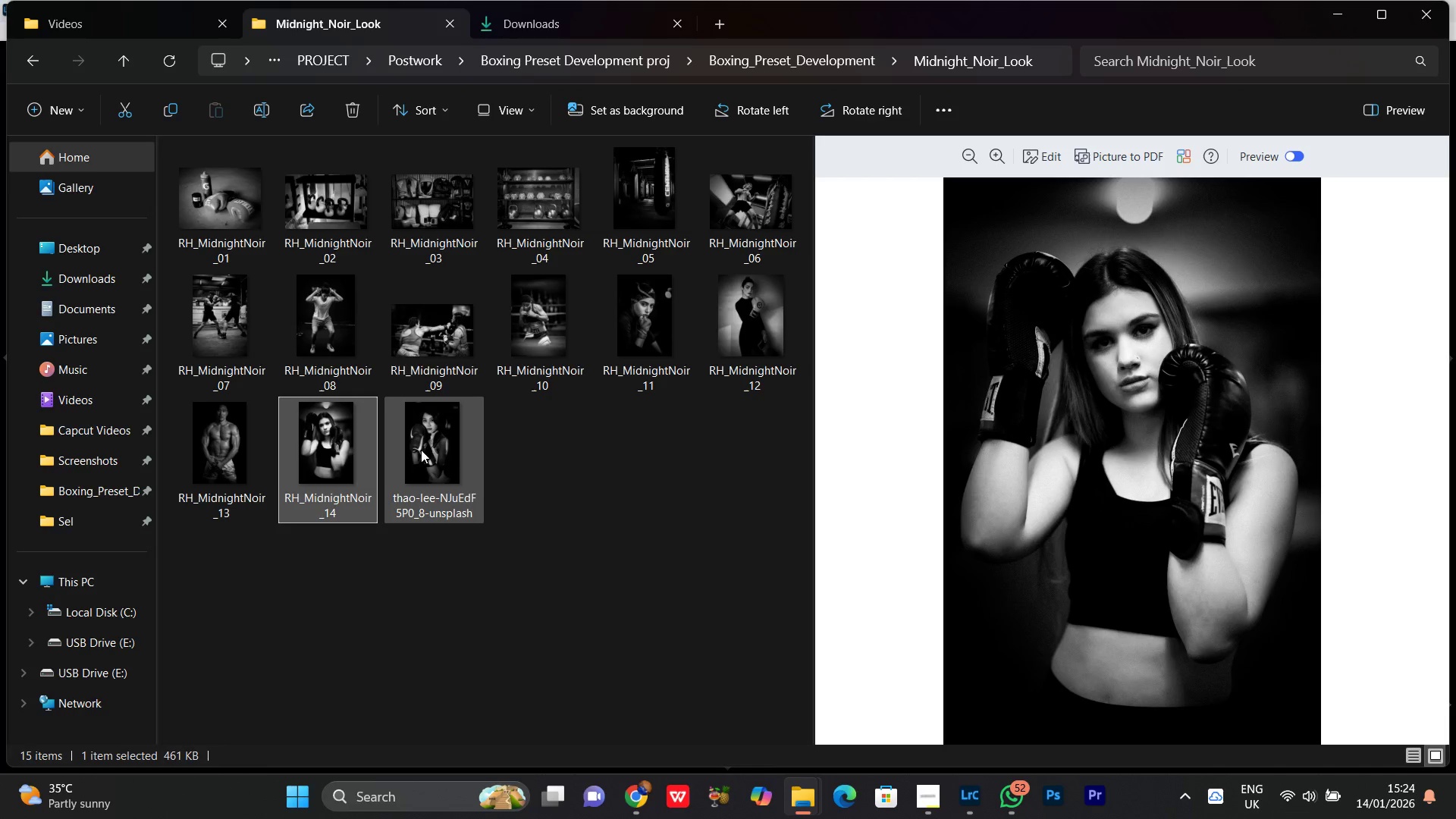 
left_click([401, 431])
 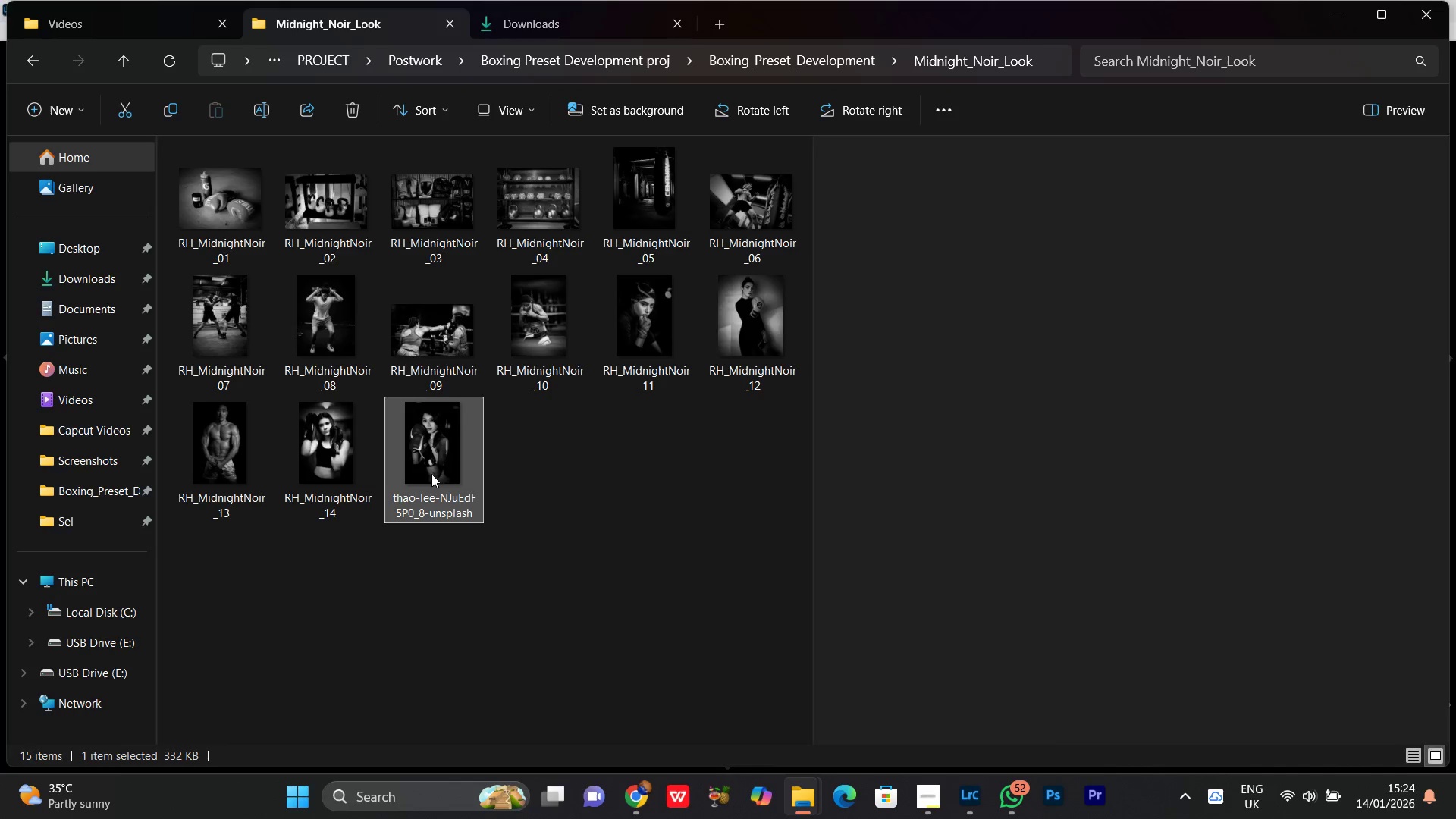 
right_click([431, 474])
 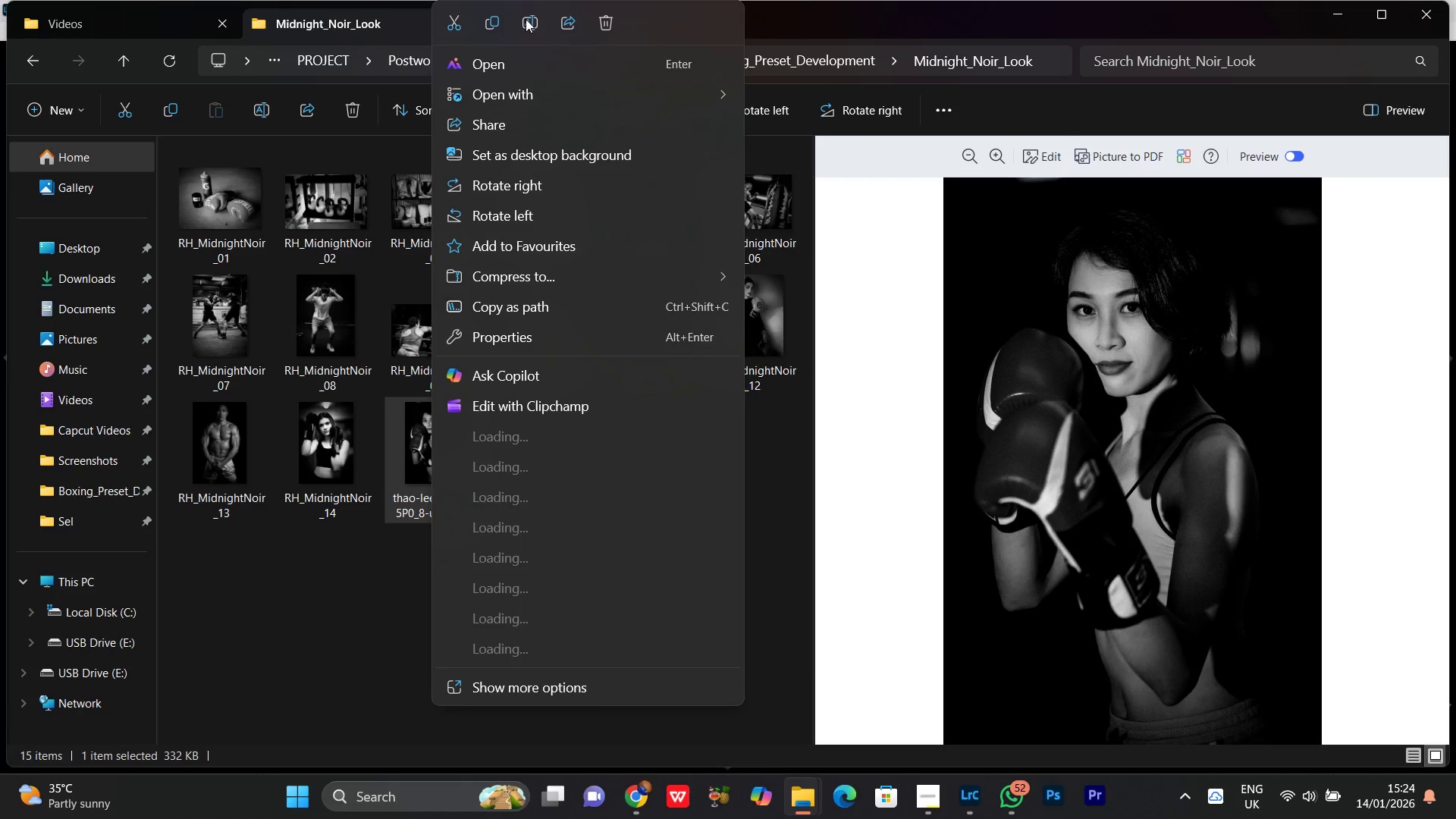 
left_click([530, 21])
 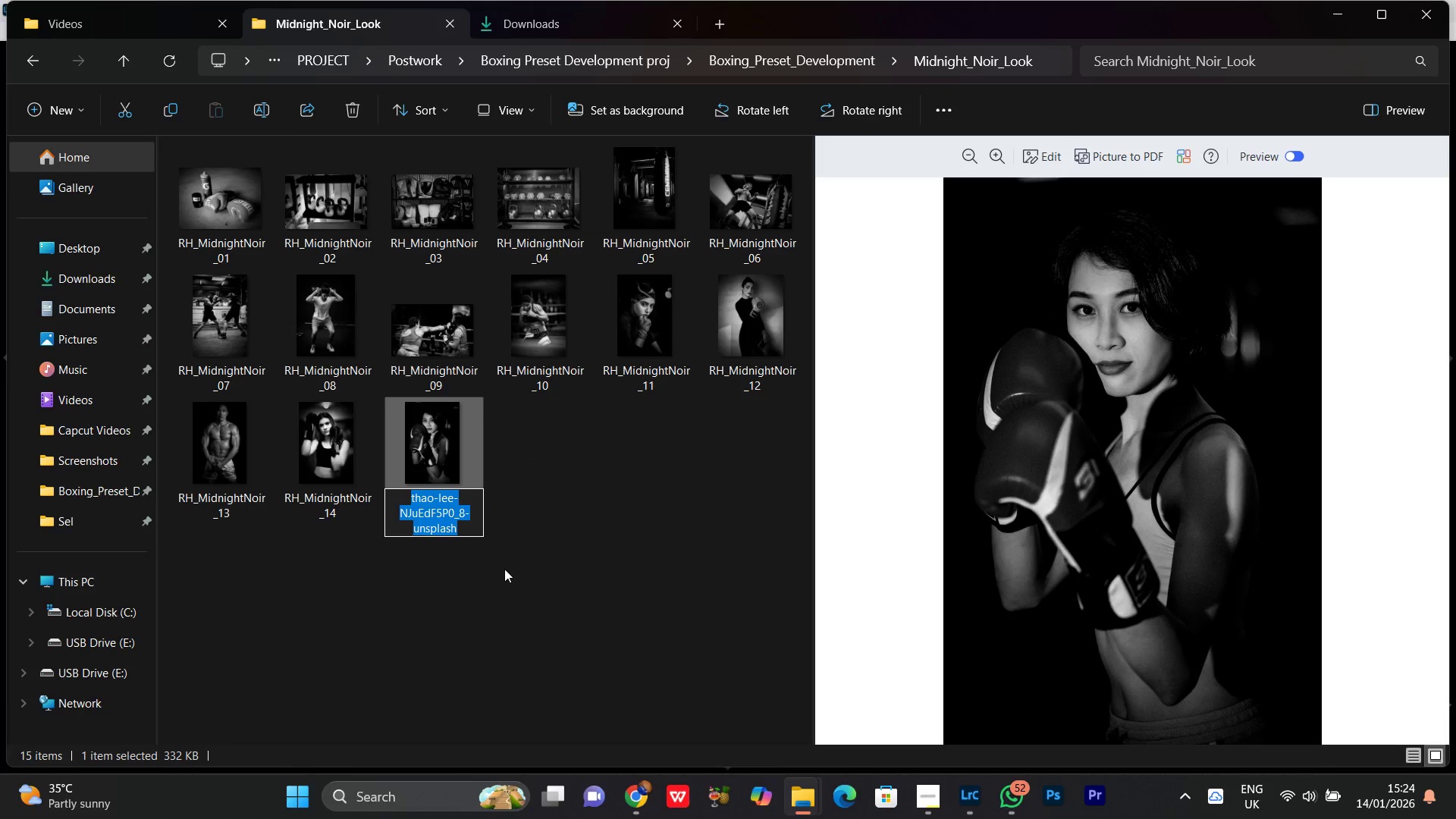 
key(Control+V)
 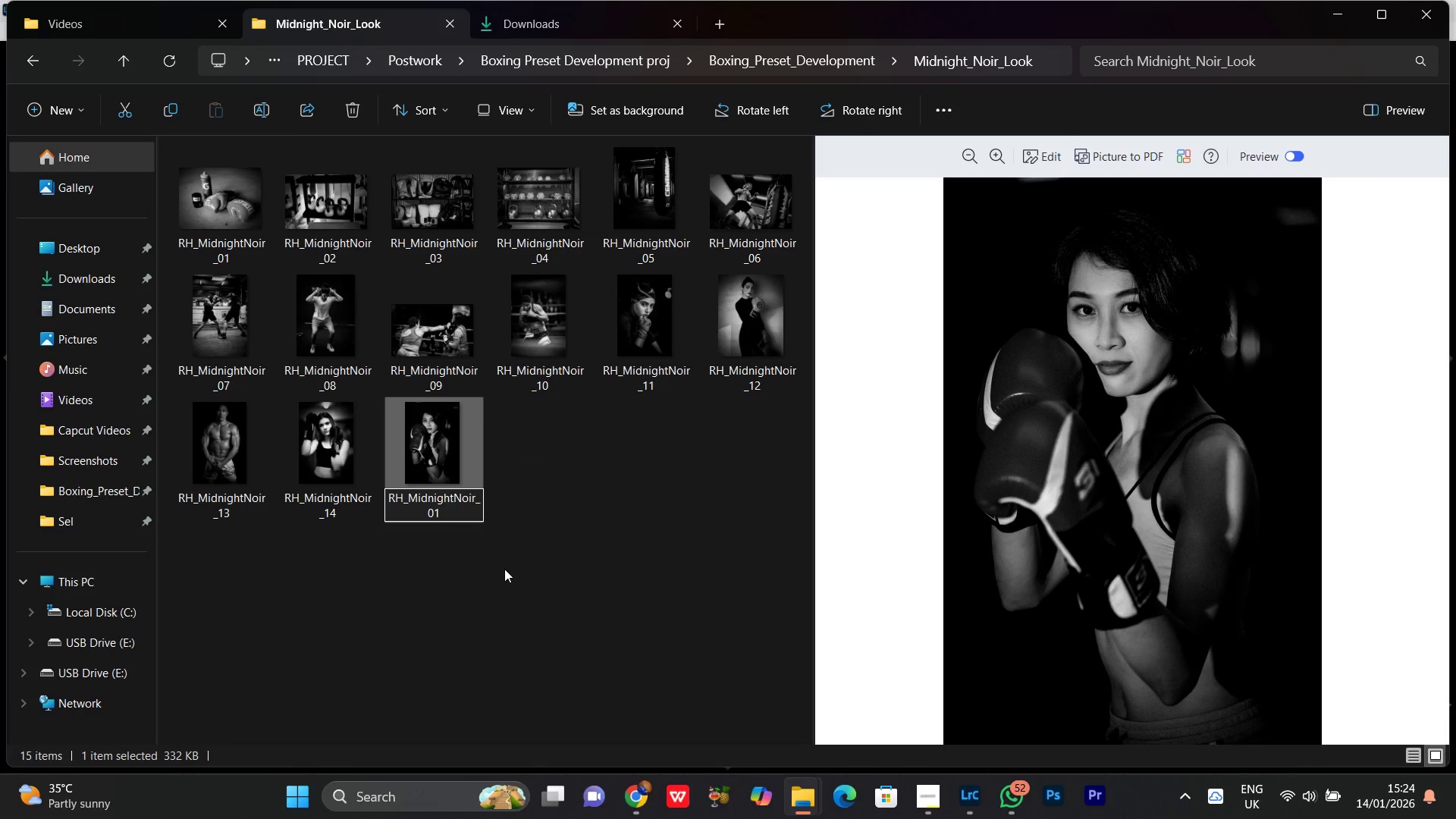 
key(Backspace)
key(Backspace)
type(15)
 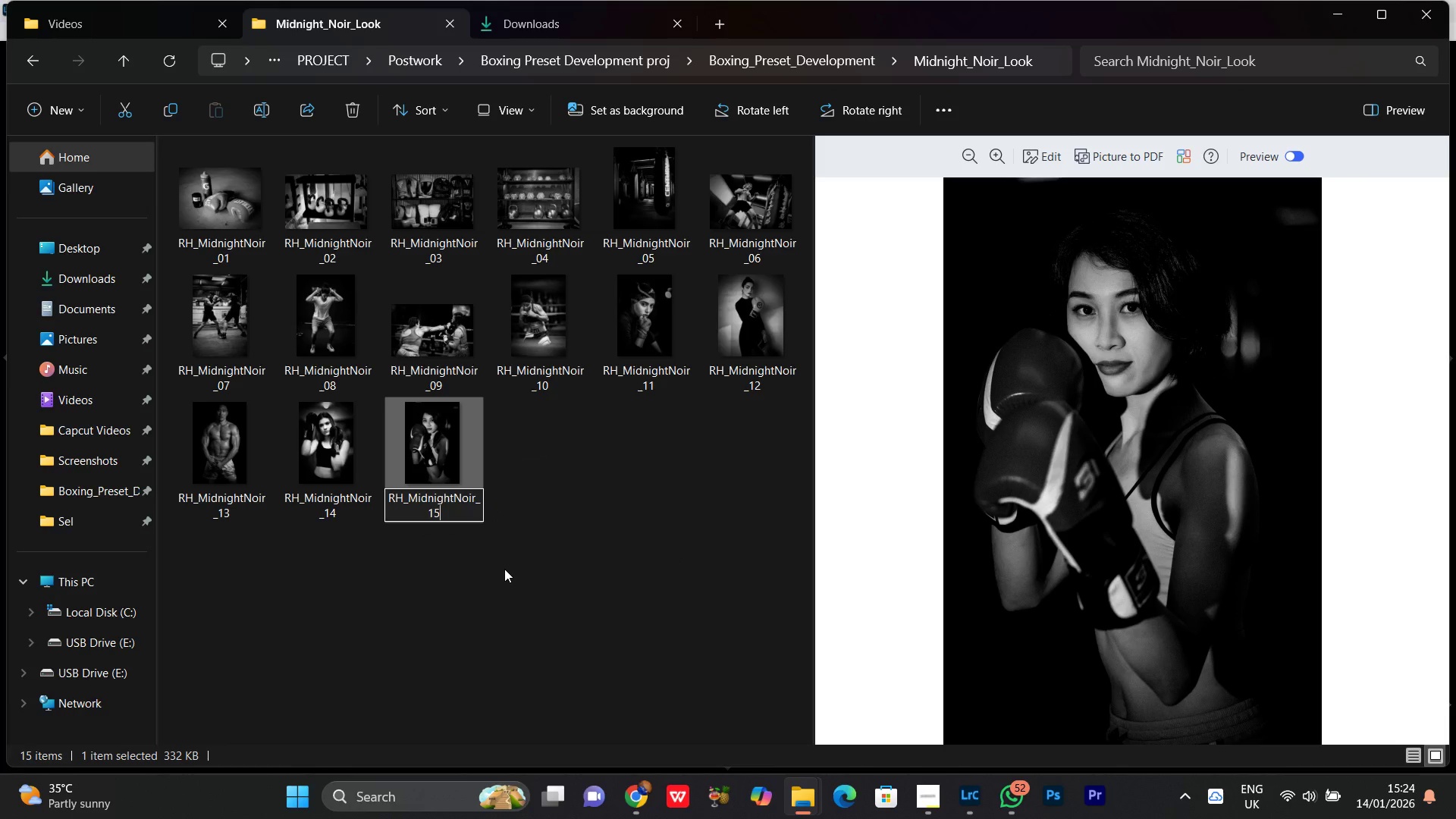 
key(Enter)
 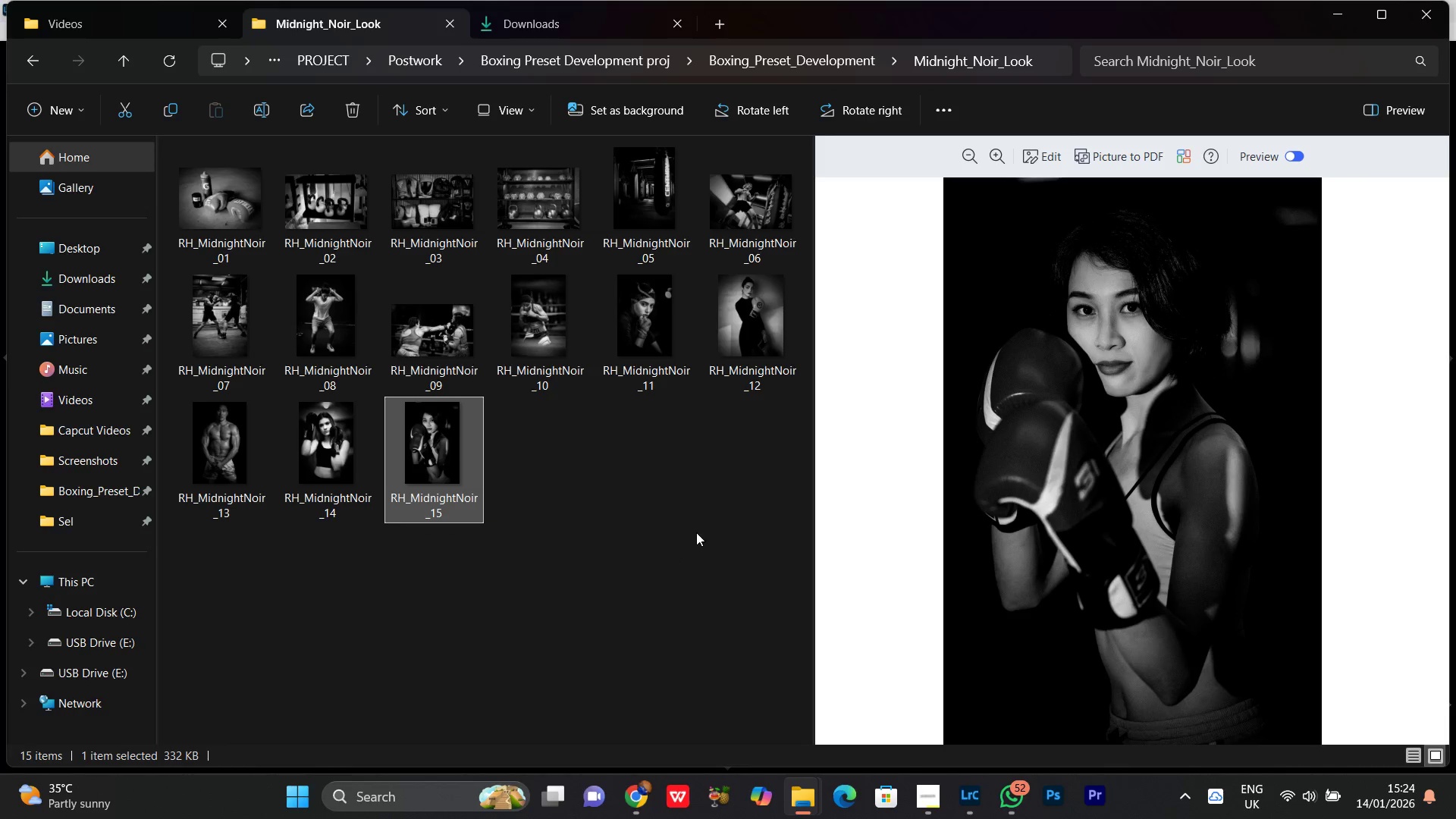 
left_click([695, 537])
 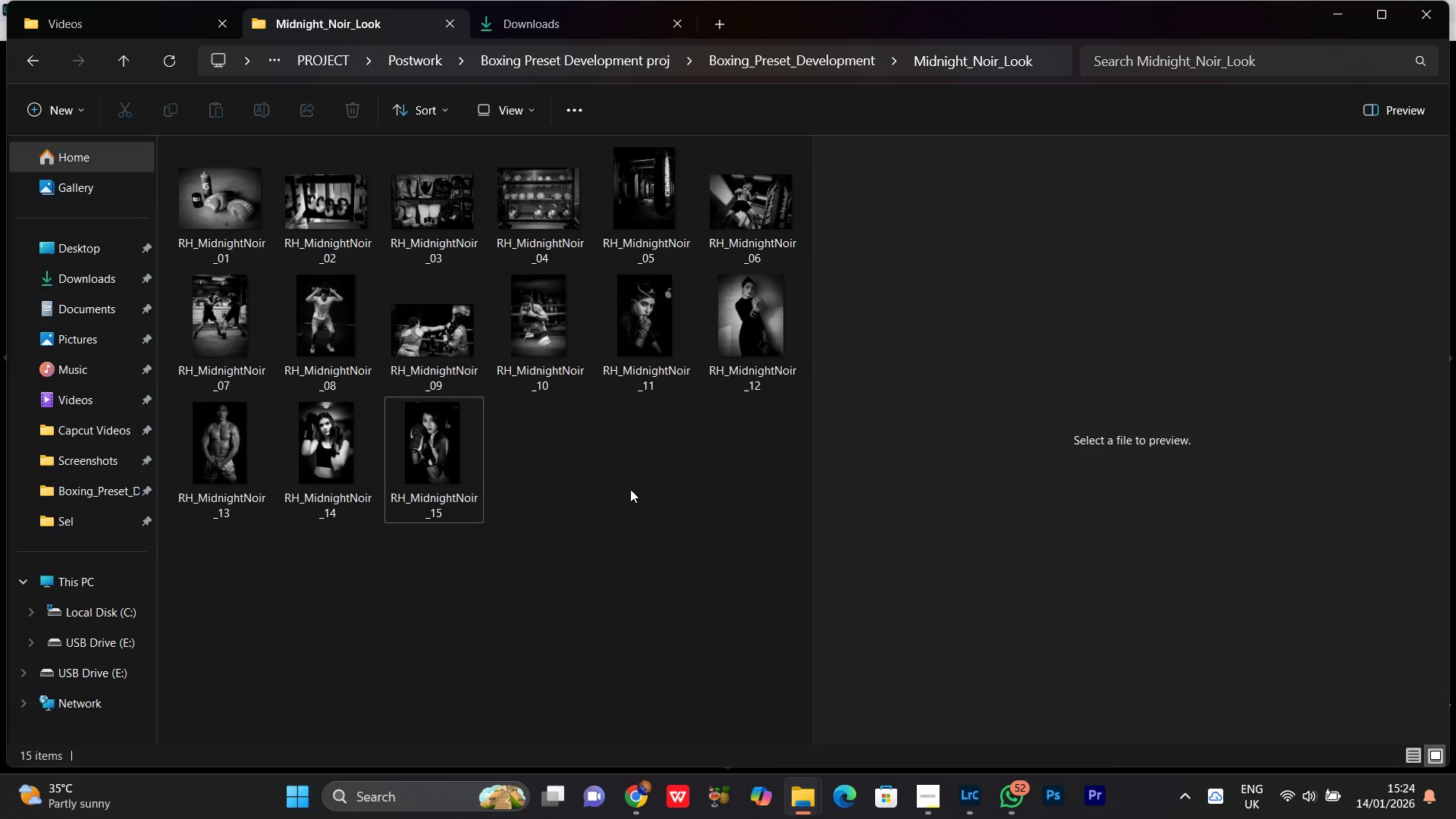 
right_click([630, 490])
 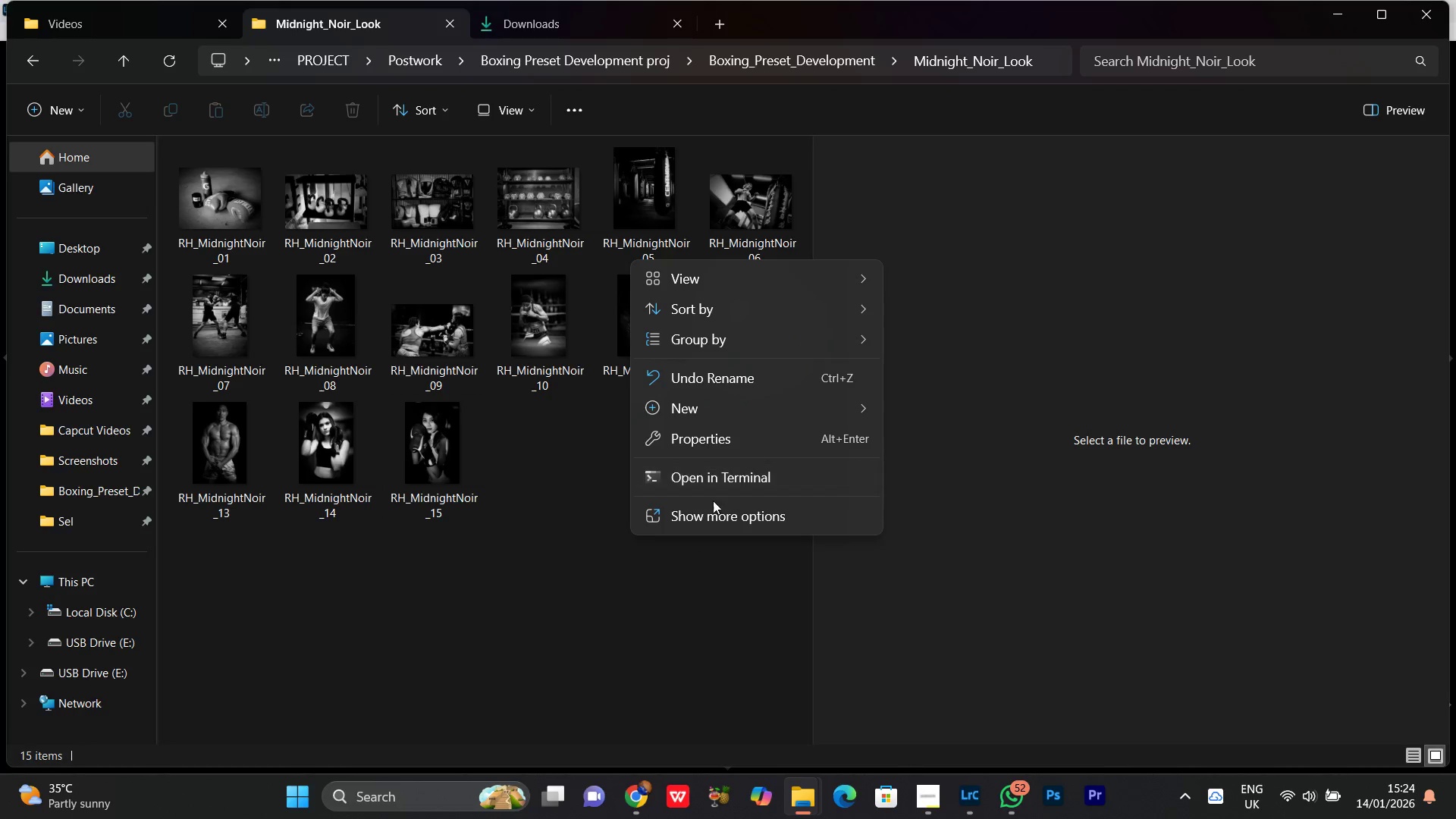 
left_click([705, 515])
 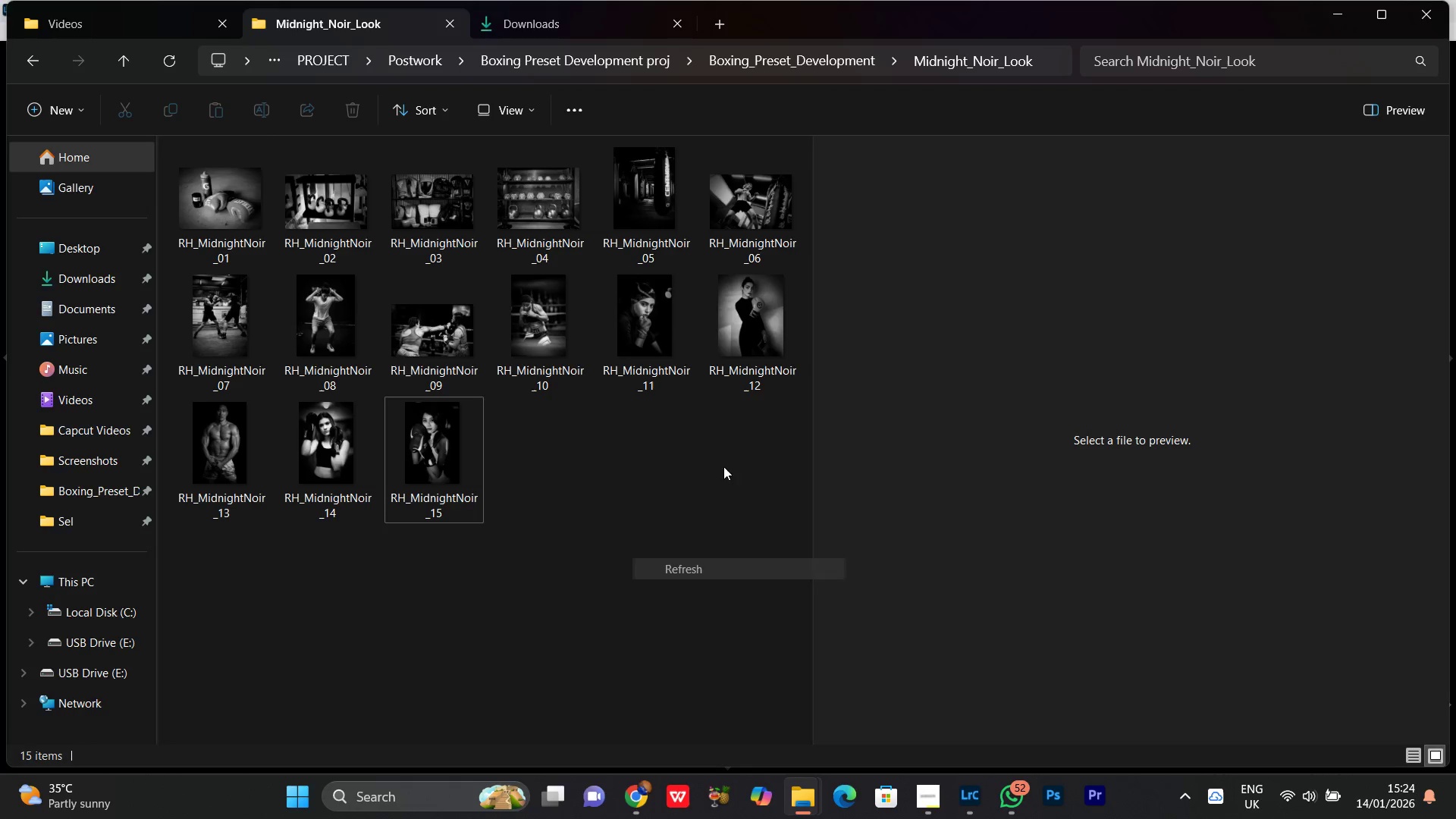 
left_click([761, 320])
 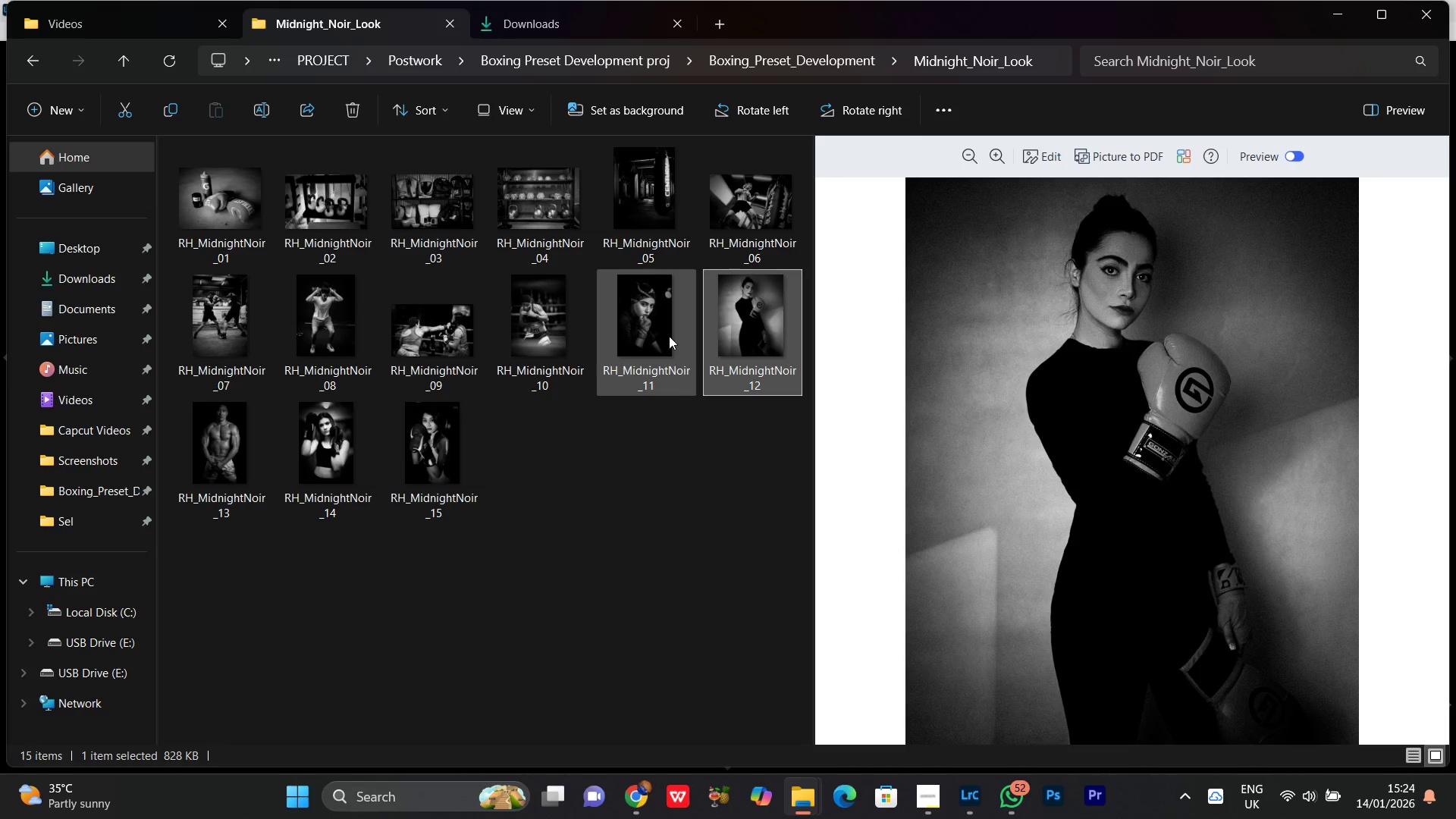 
left_click([664, 331])
 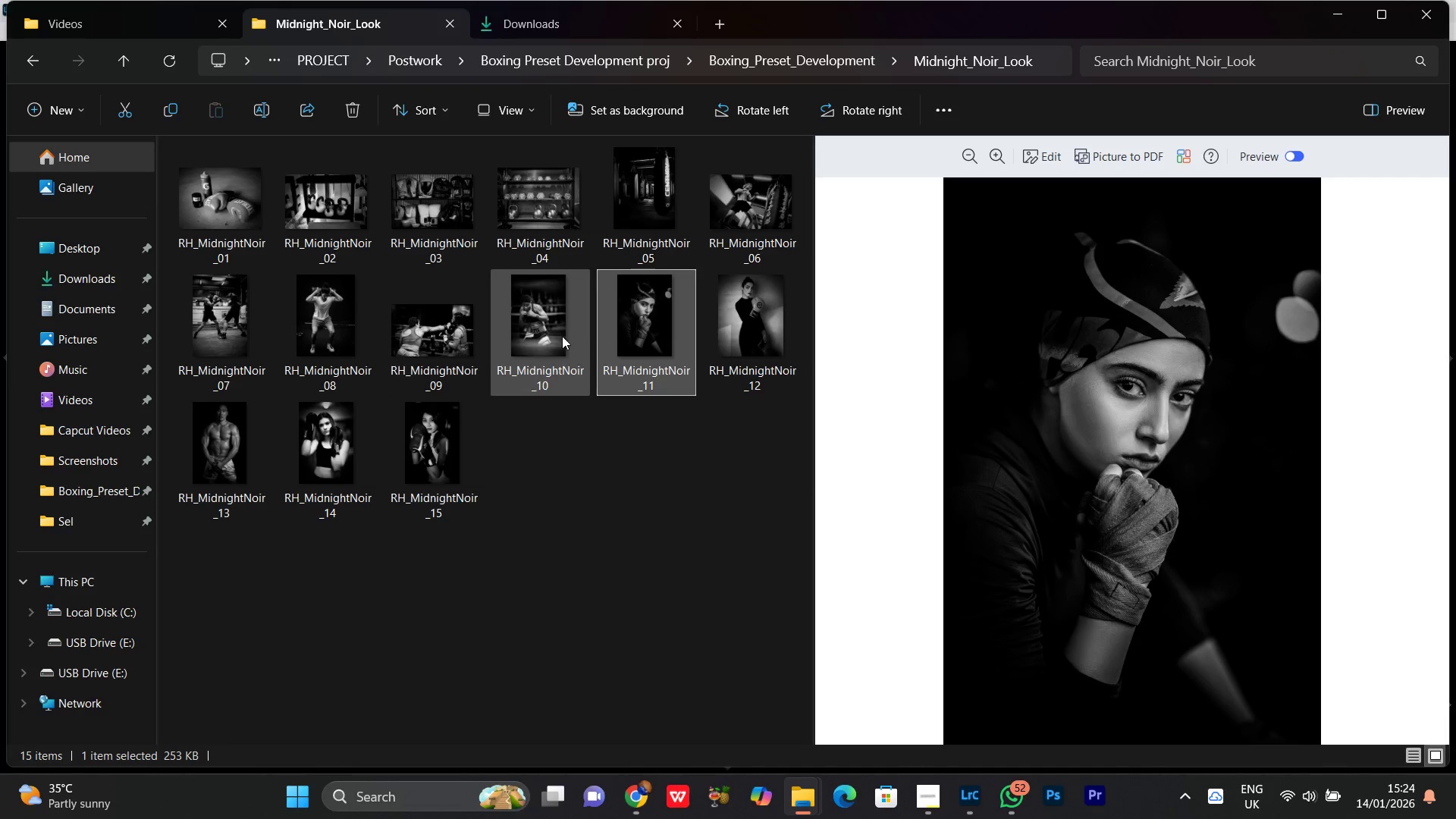 
left_click([560, 333])
 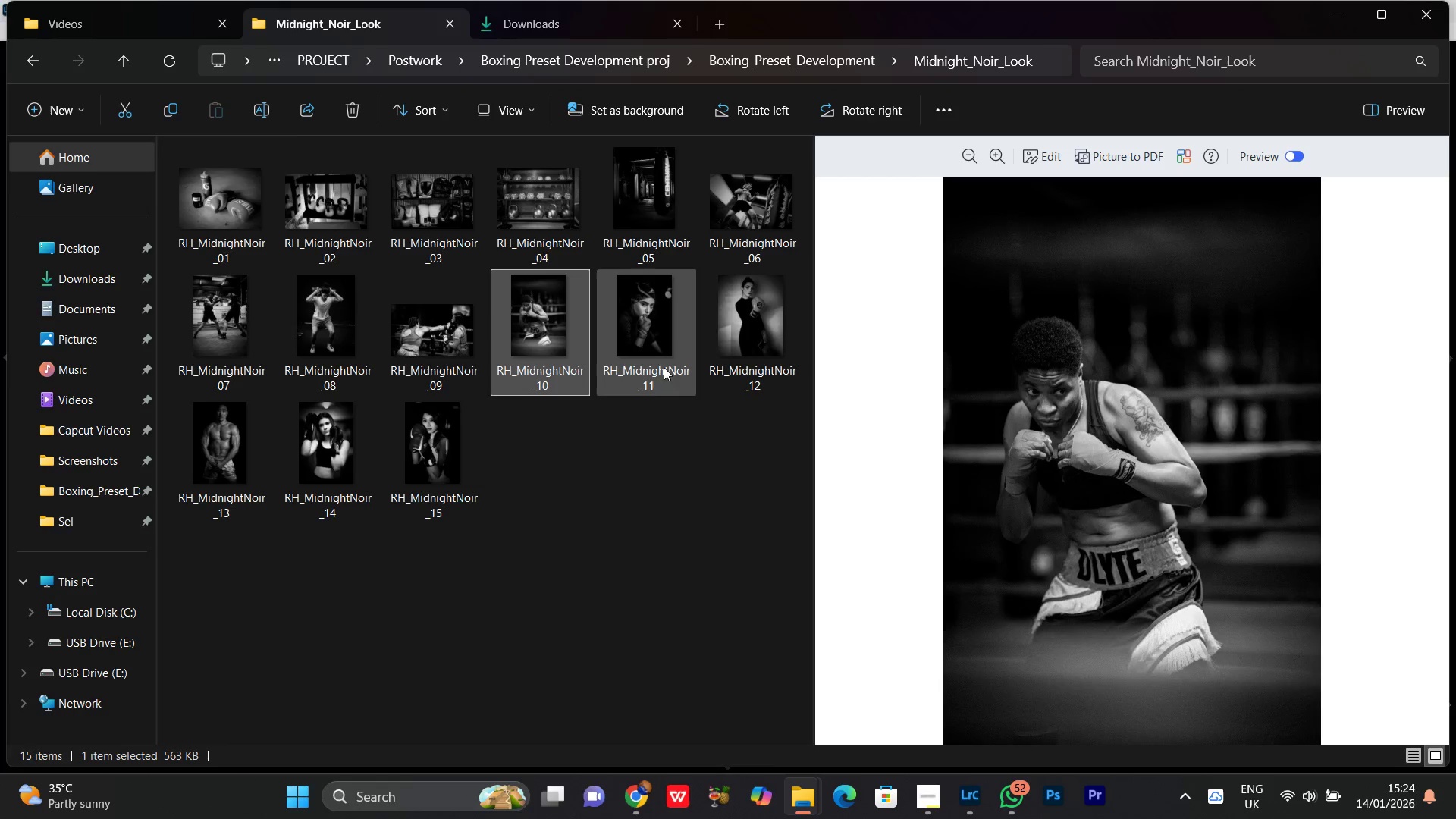 
left_click([643, 310])
 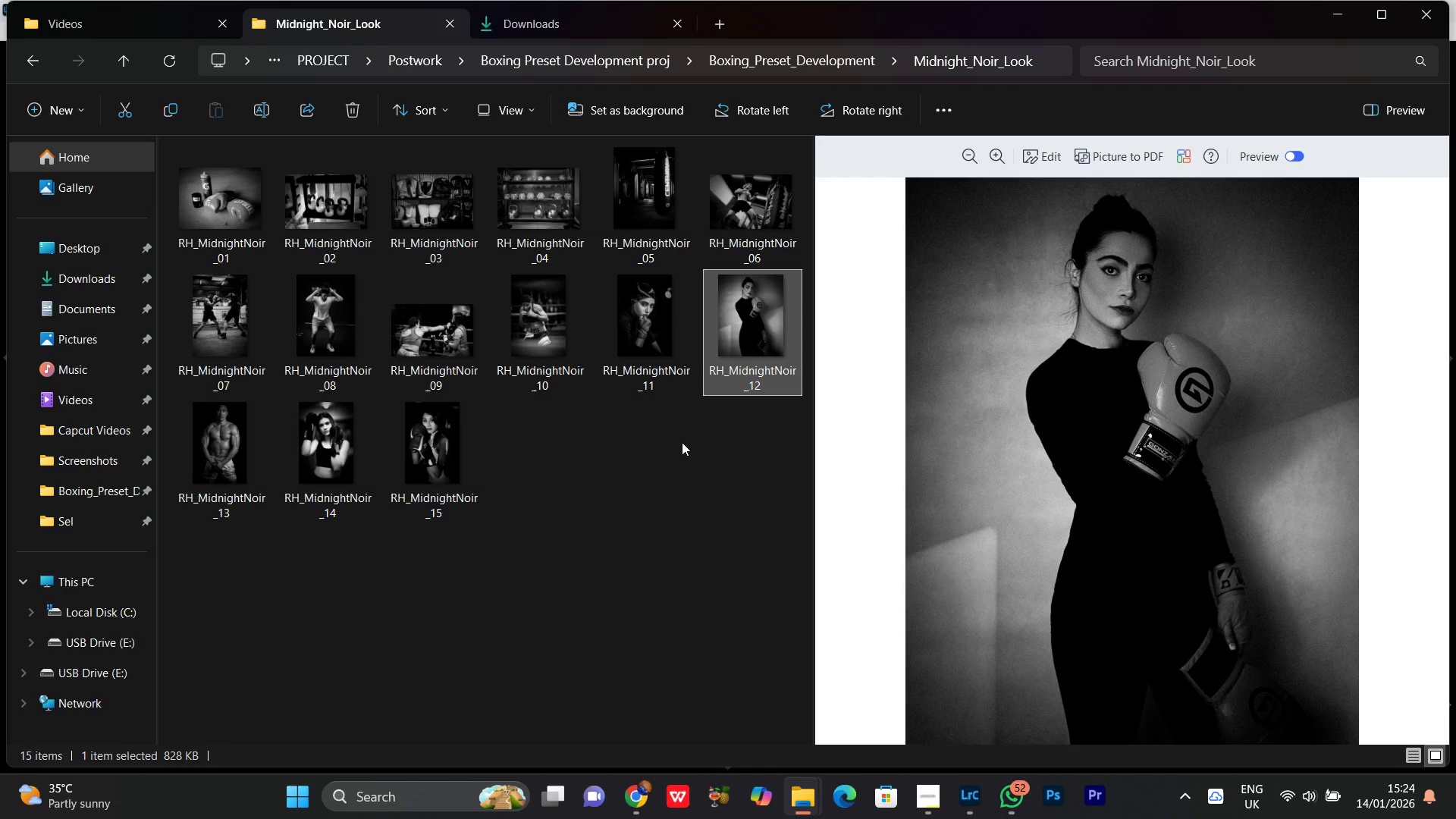 
double_click([591, 519])
 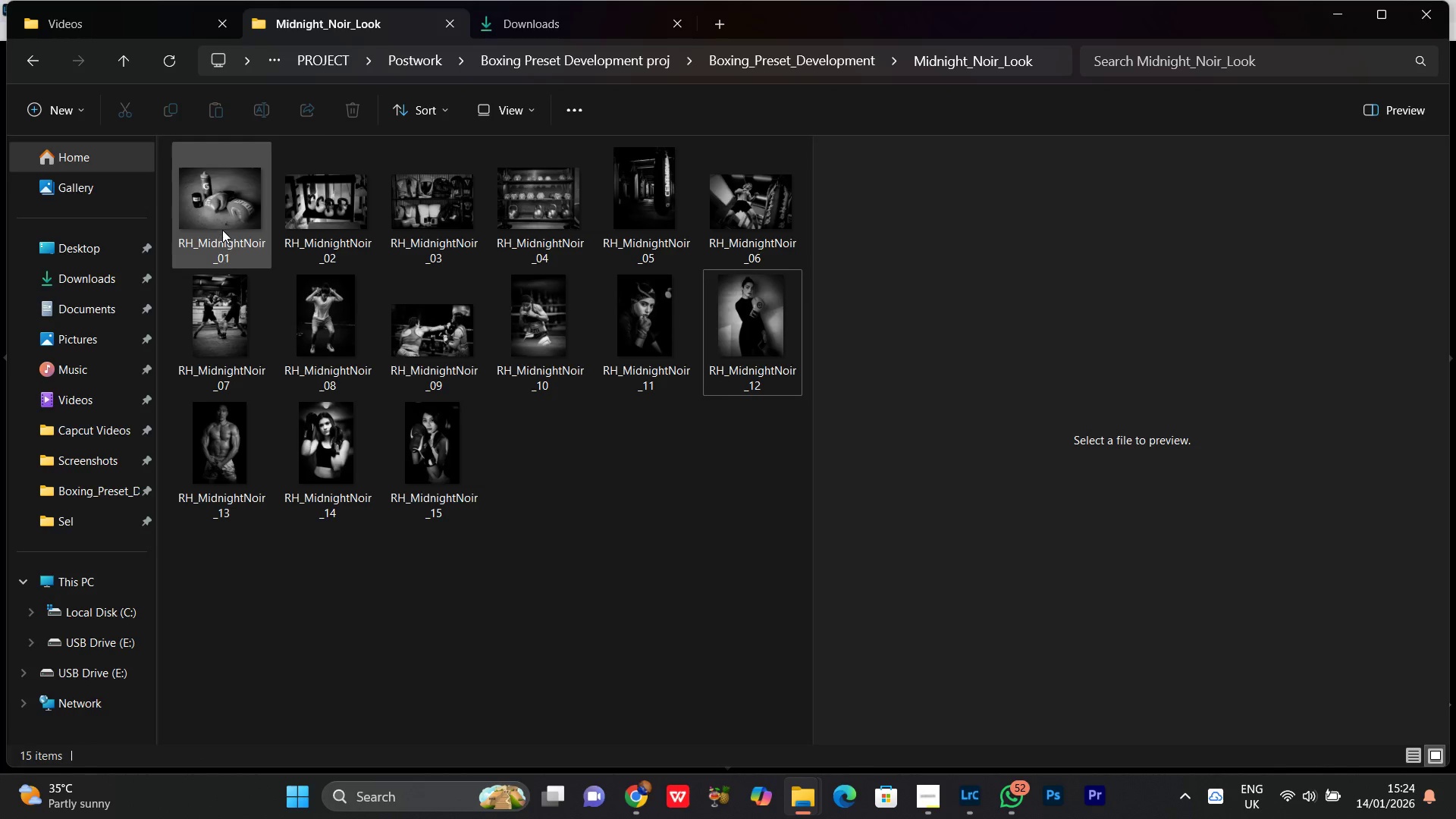 
left_click([222, 230])
 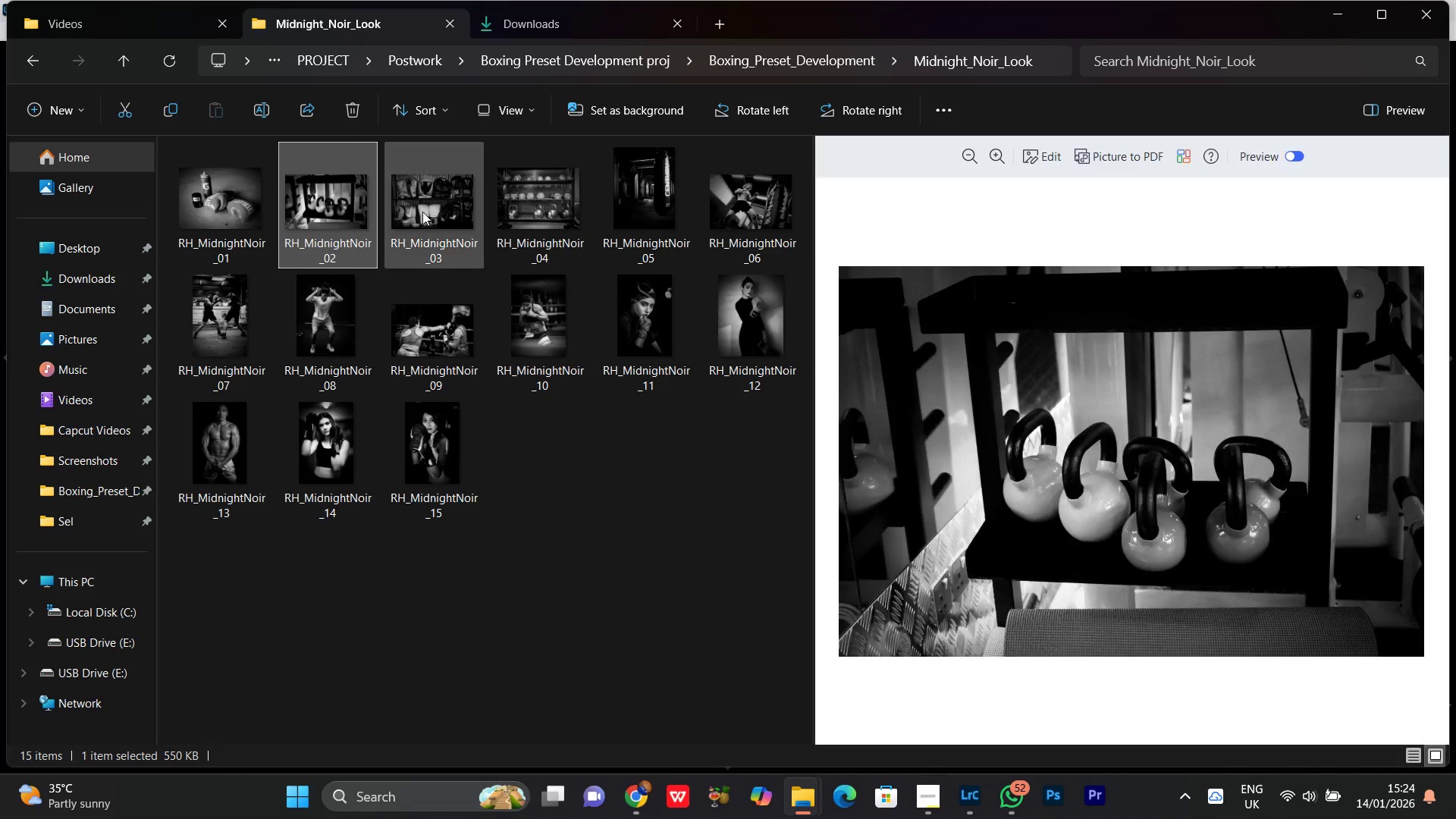 
double_click([425, 211])
 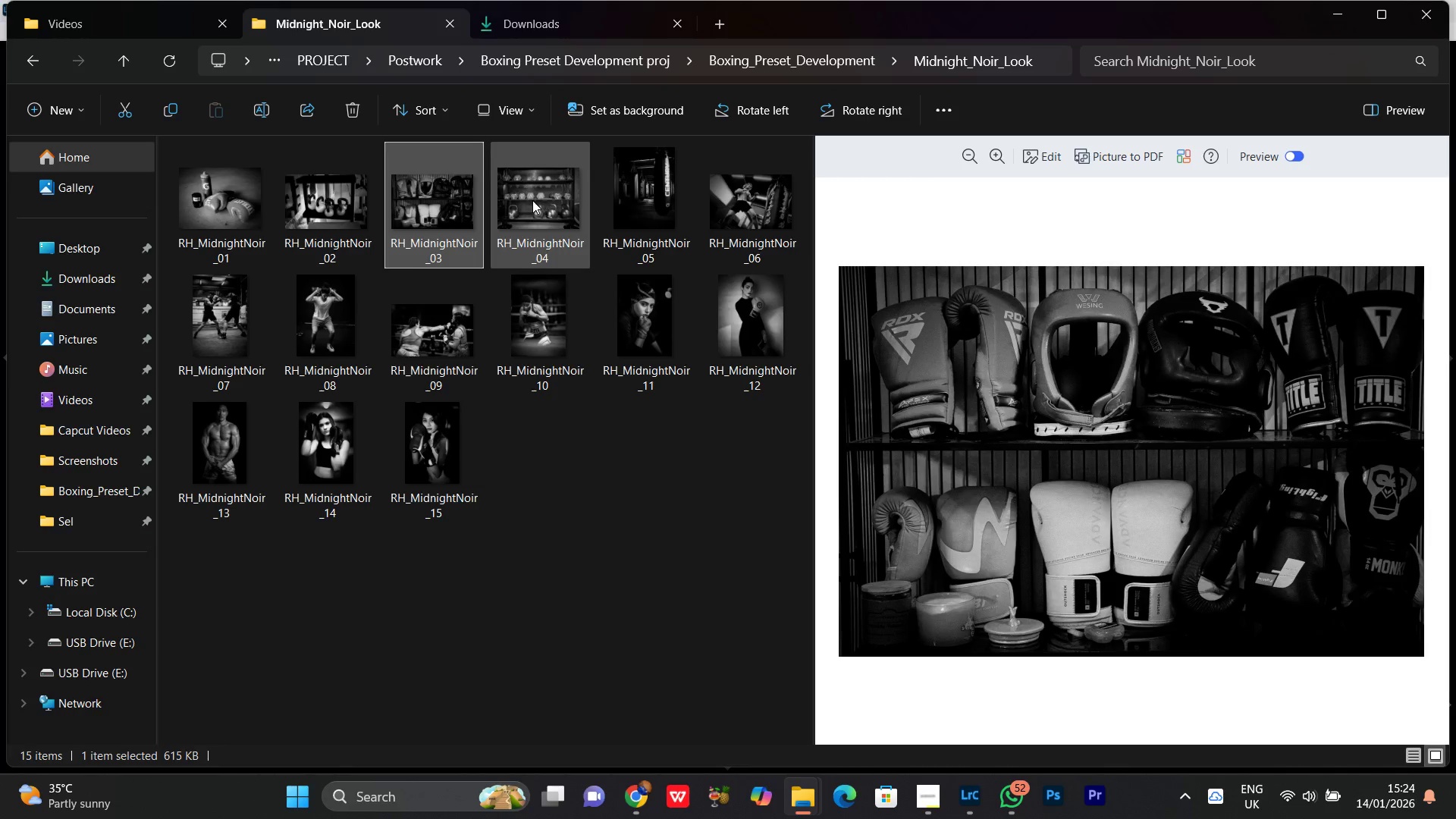 
left_click([532, 200])
 